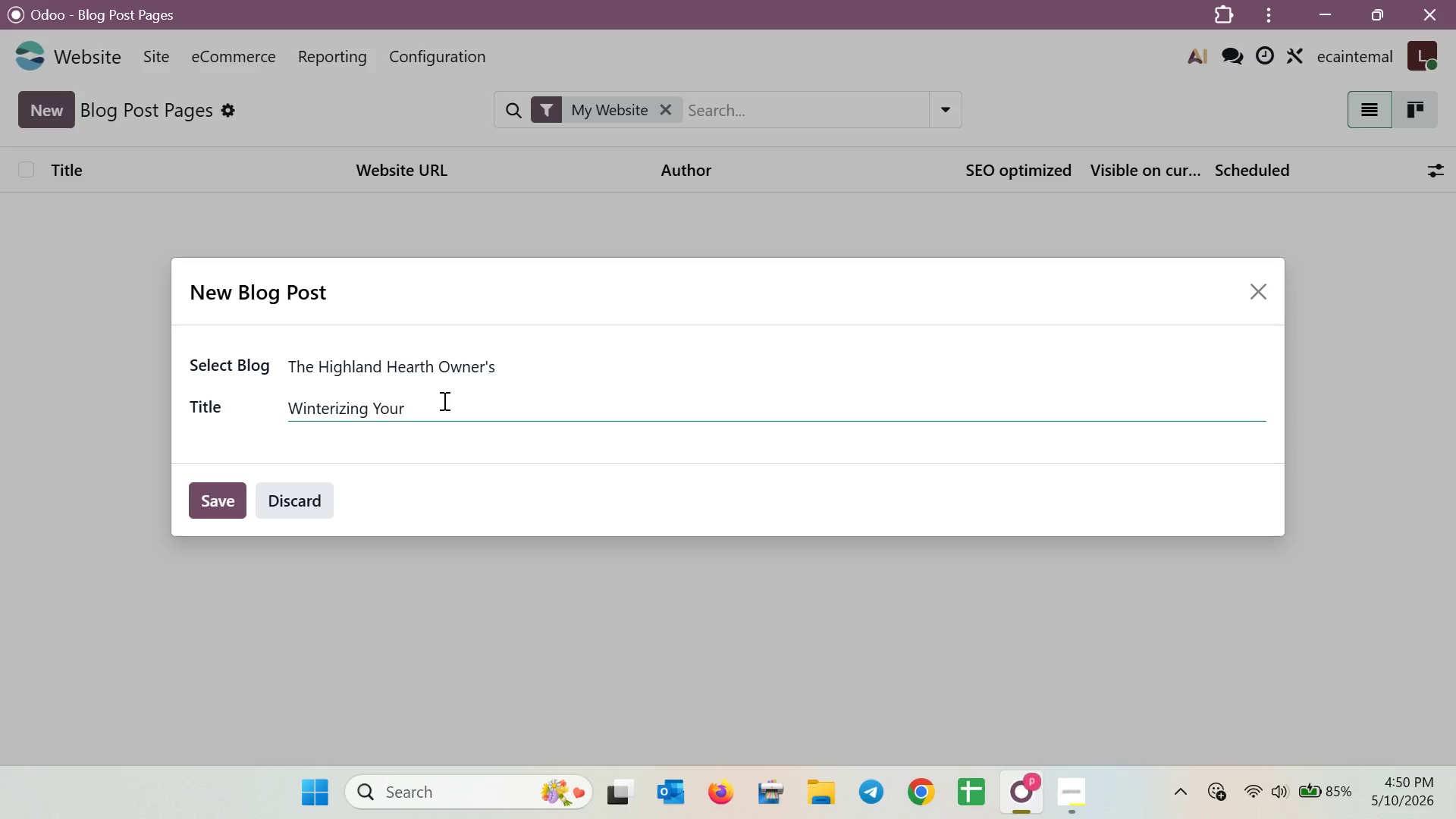 
wait(13.17)
 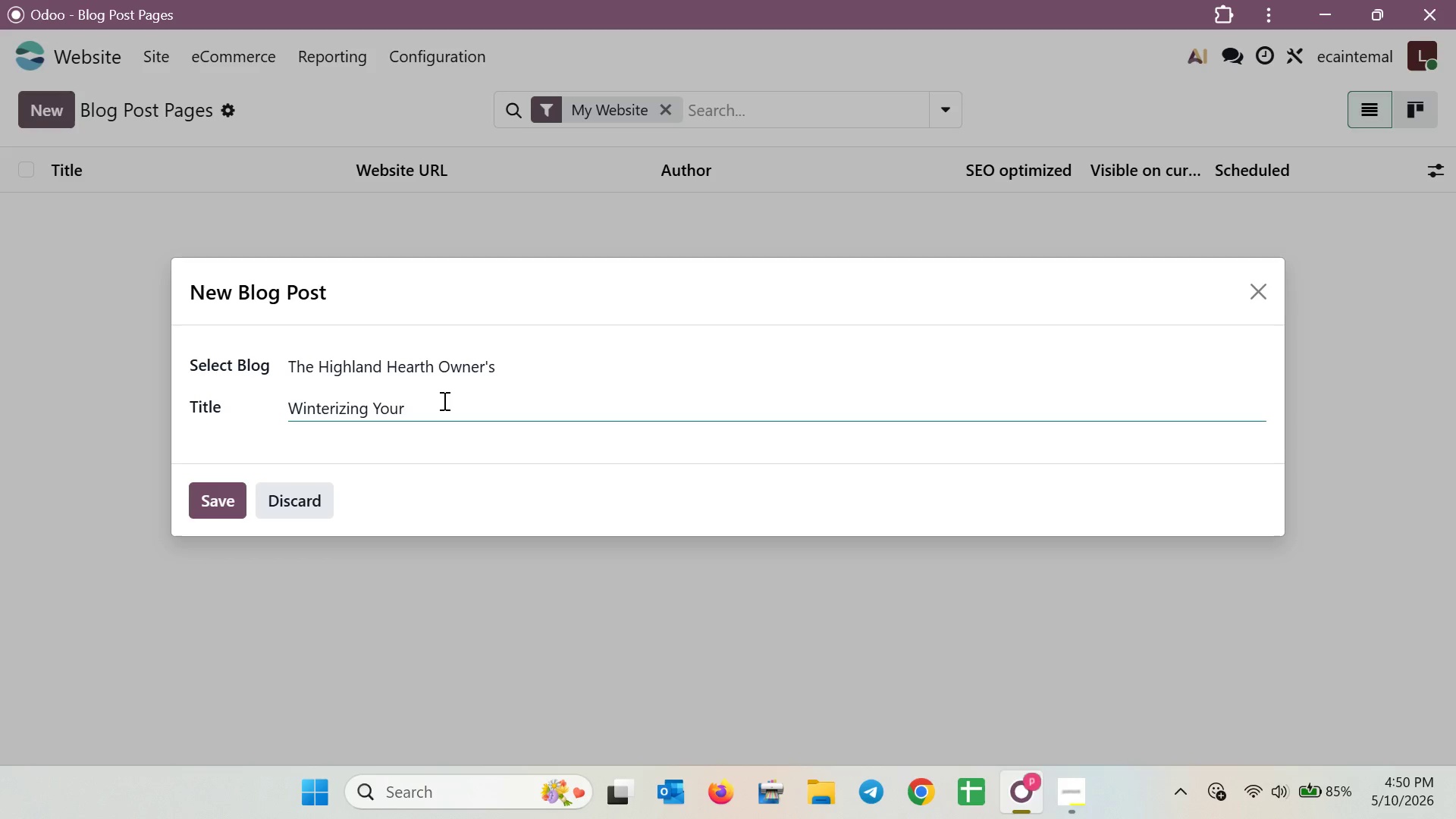 
type(Lu)
 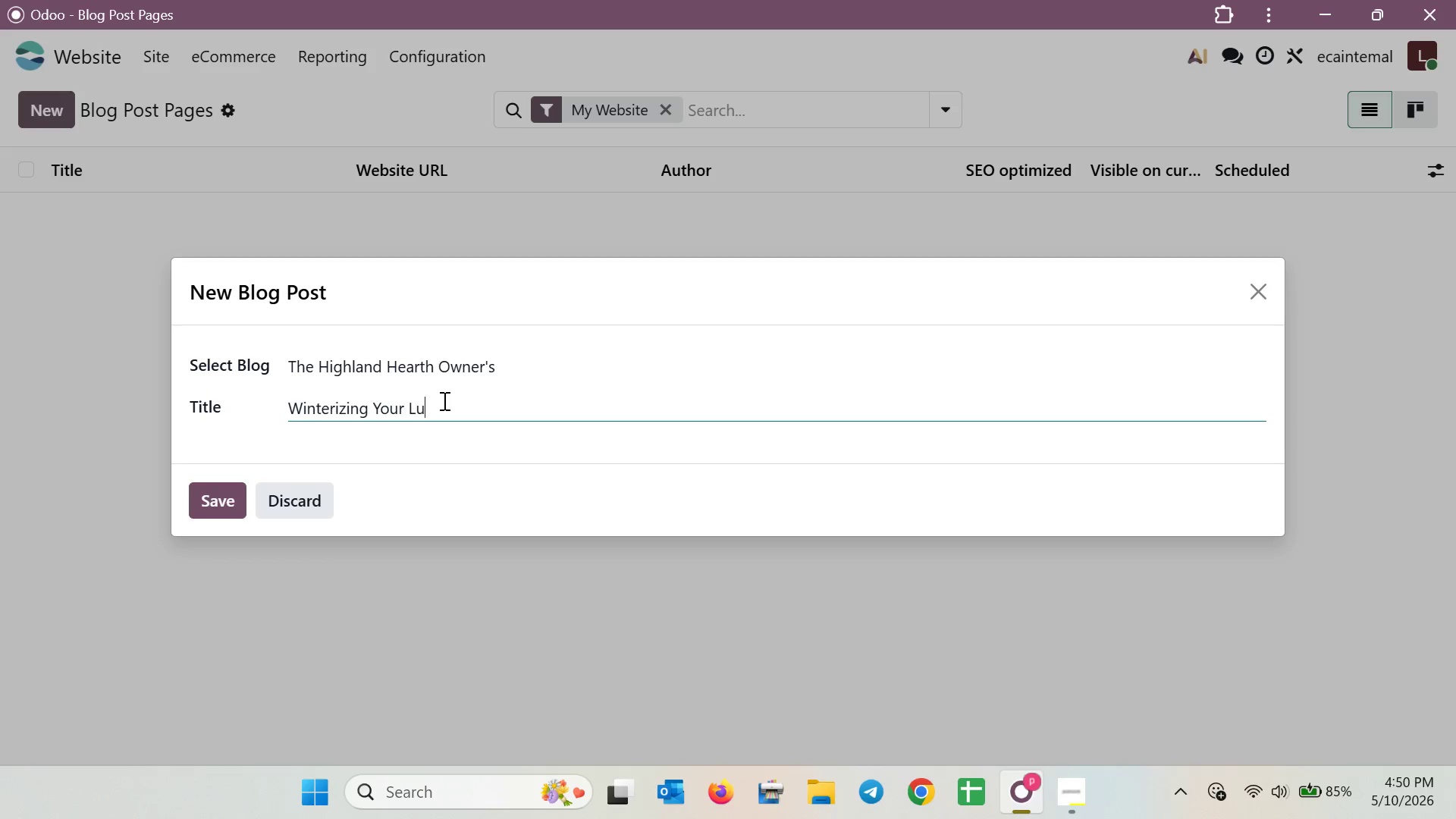 
type(xury )
 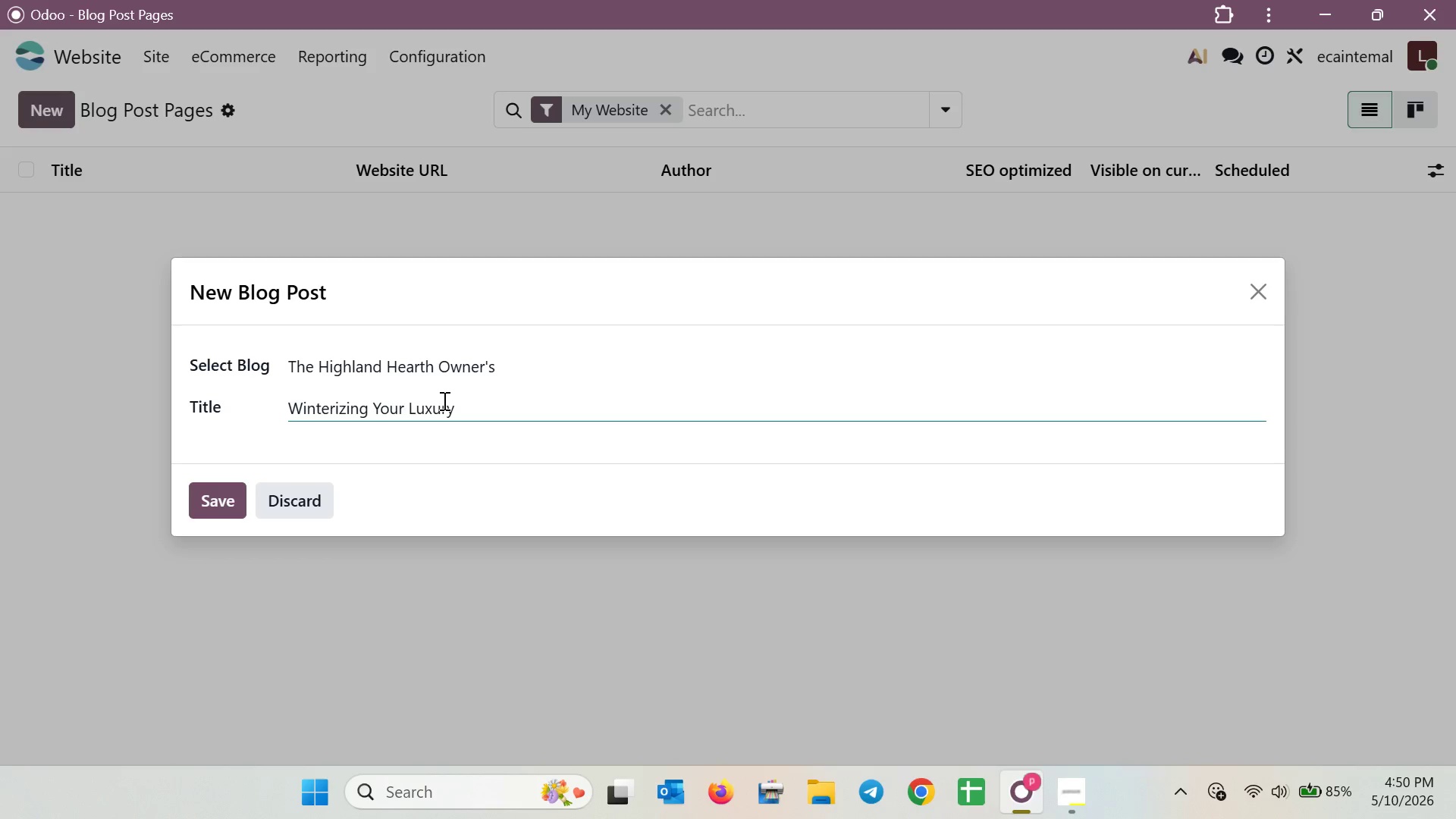 
key(Shift+C)
 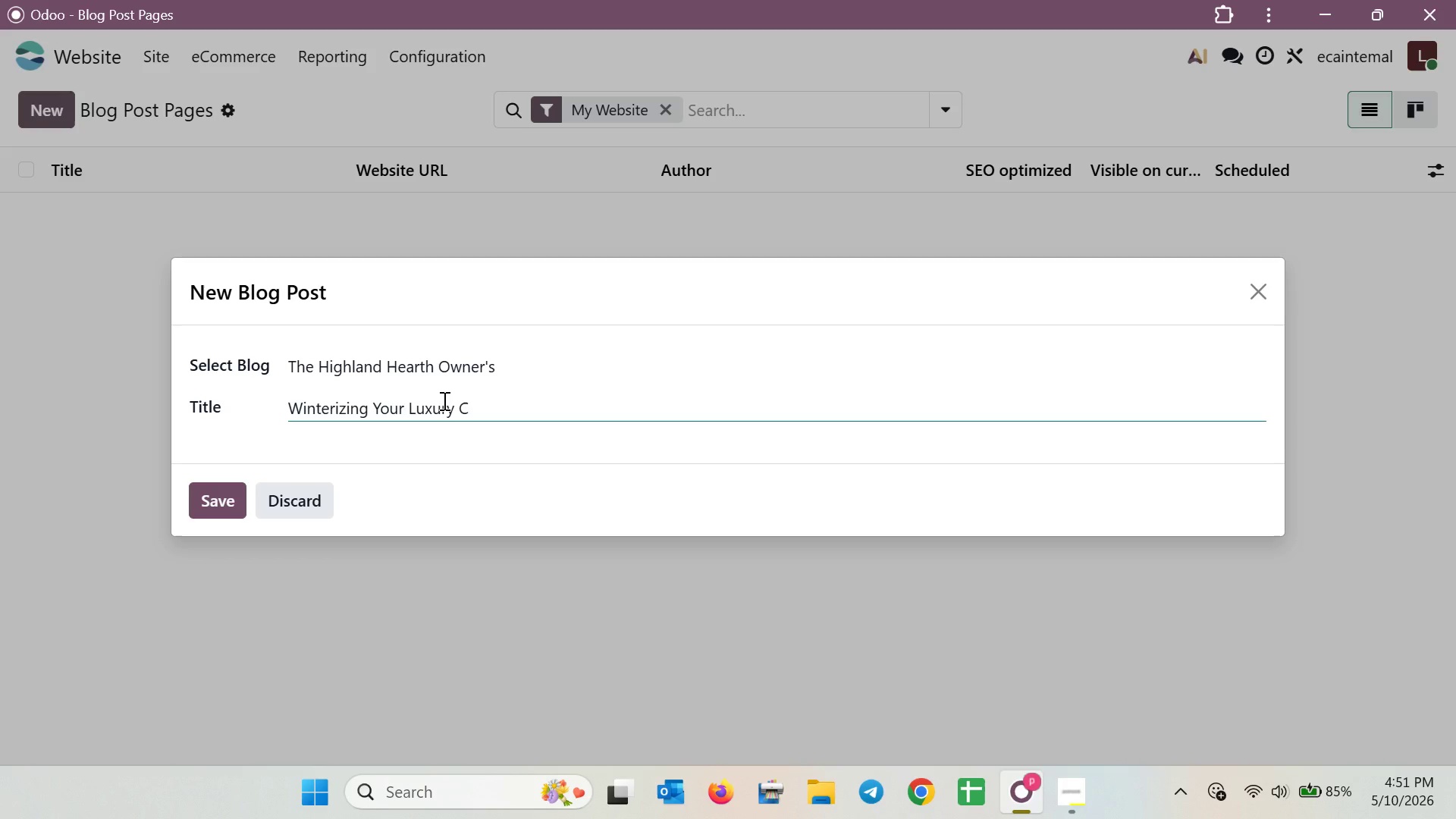 
key(A)
 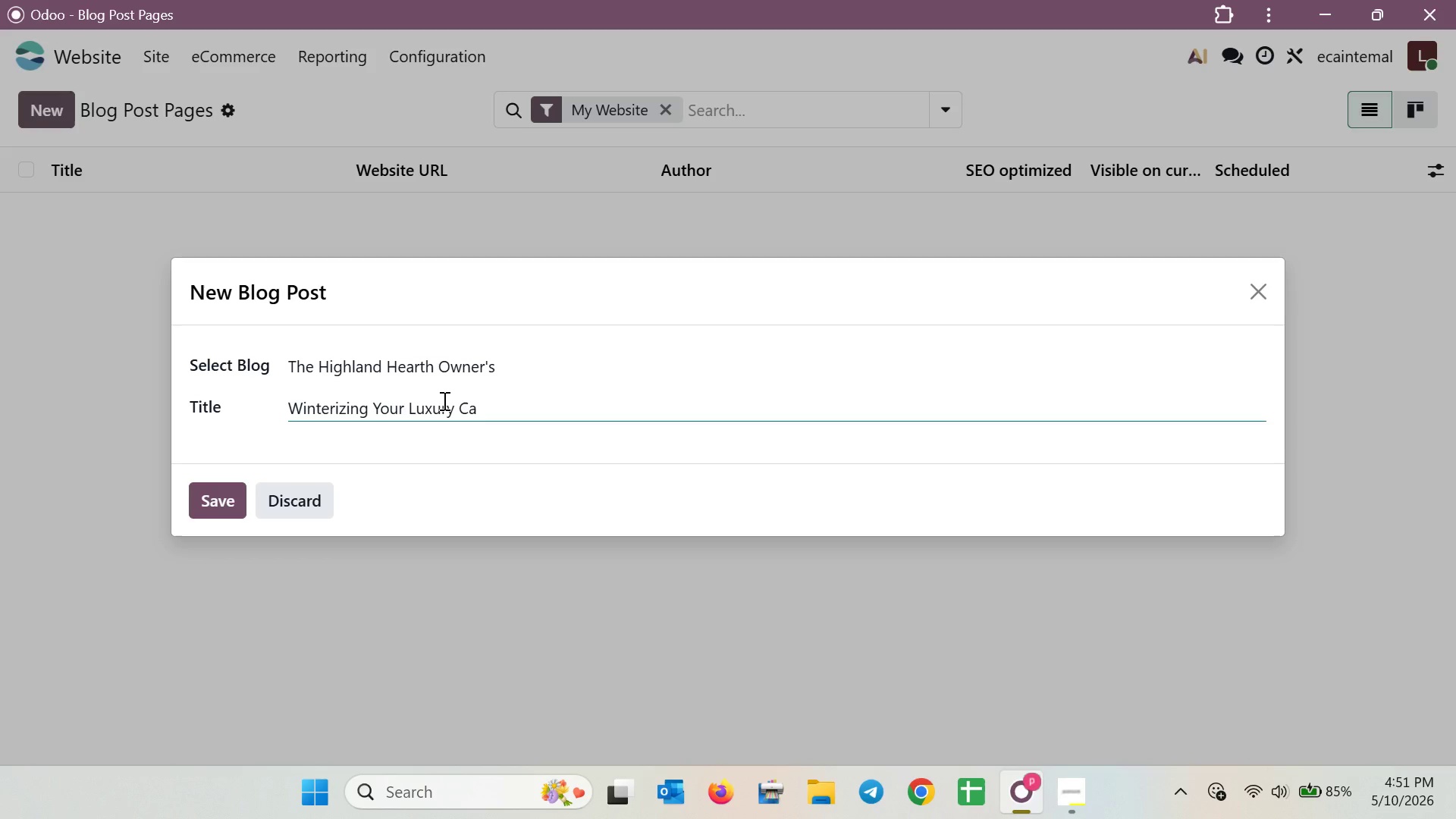 
wait(9.97)
 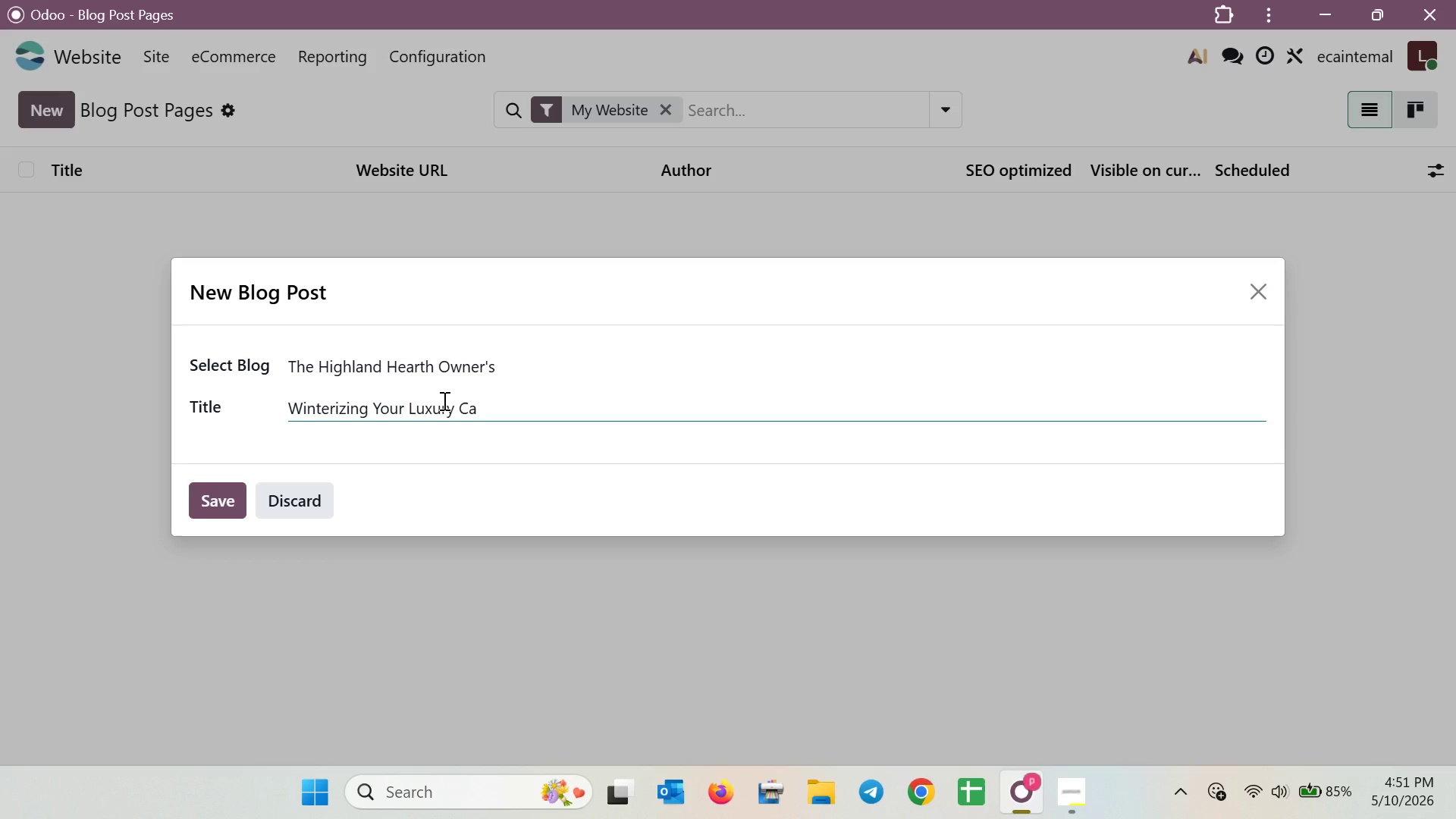 
type(abn )
 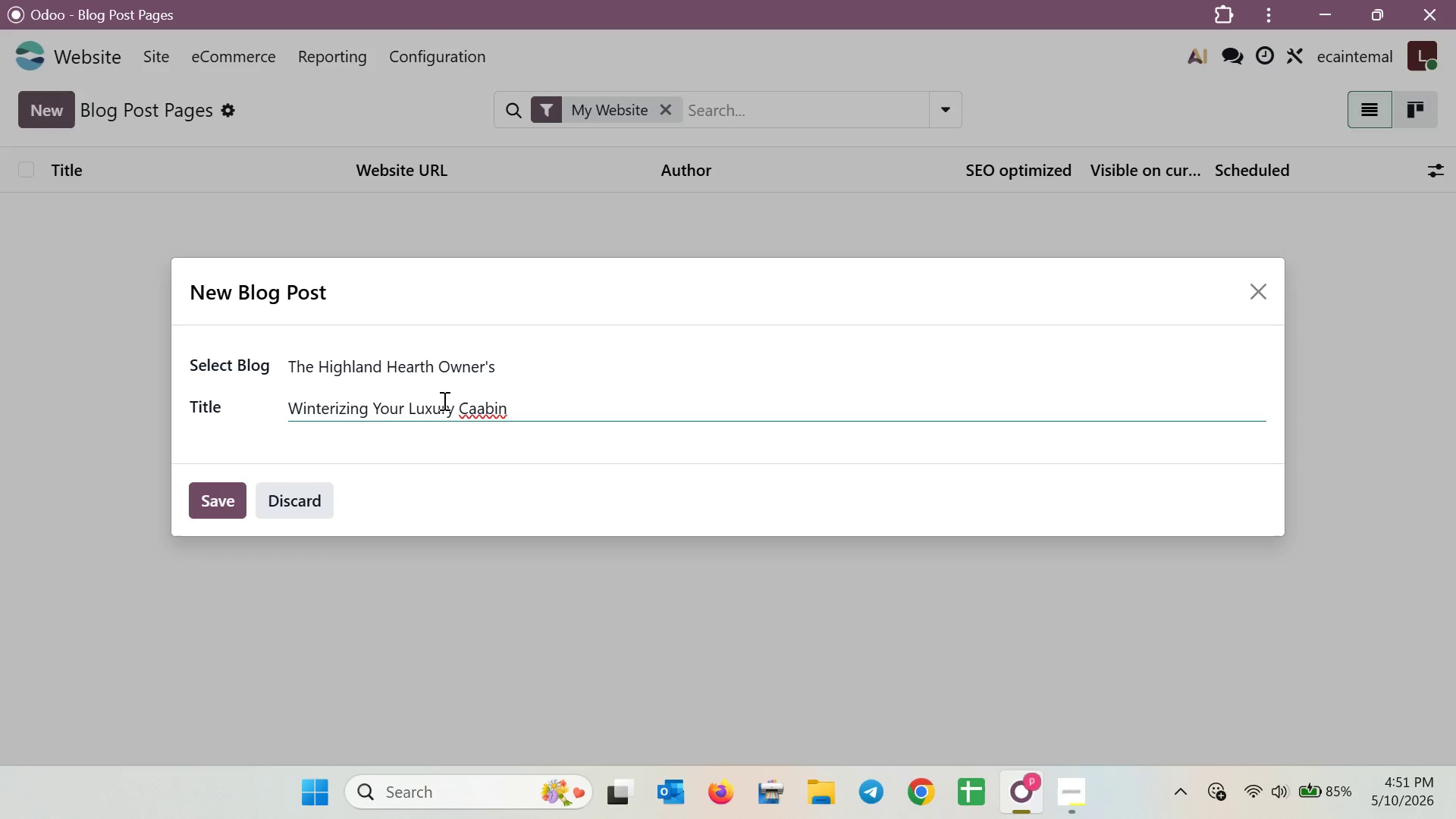 
hold_key(key=I, duration=0.34)
 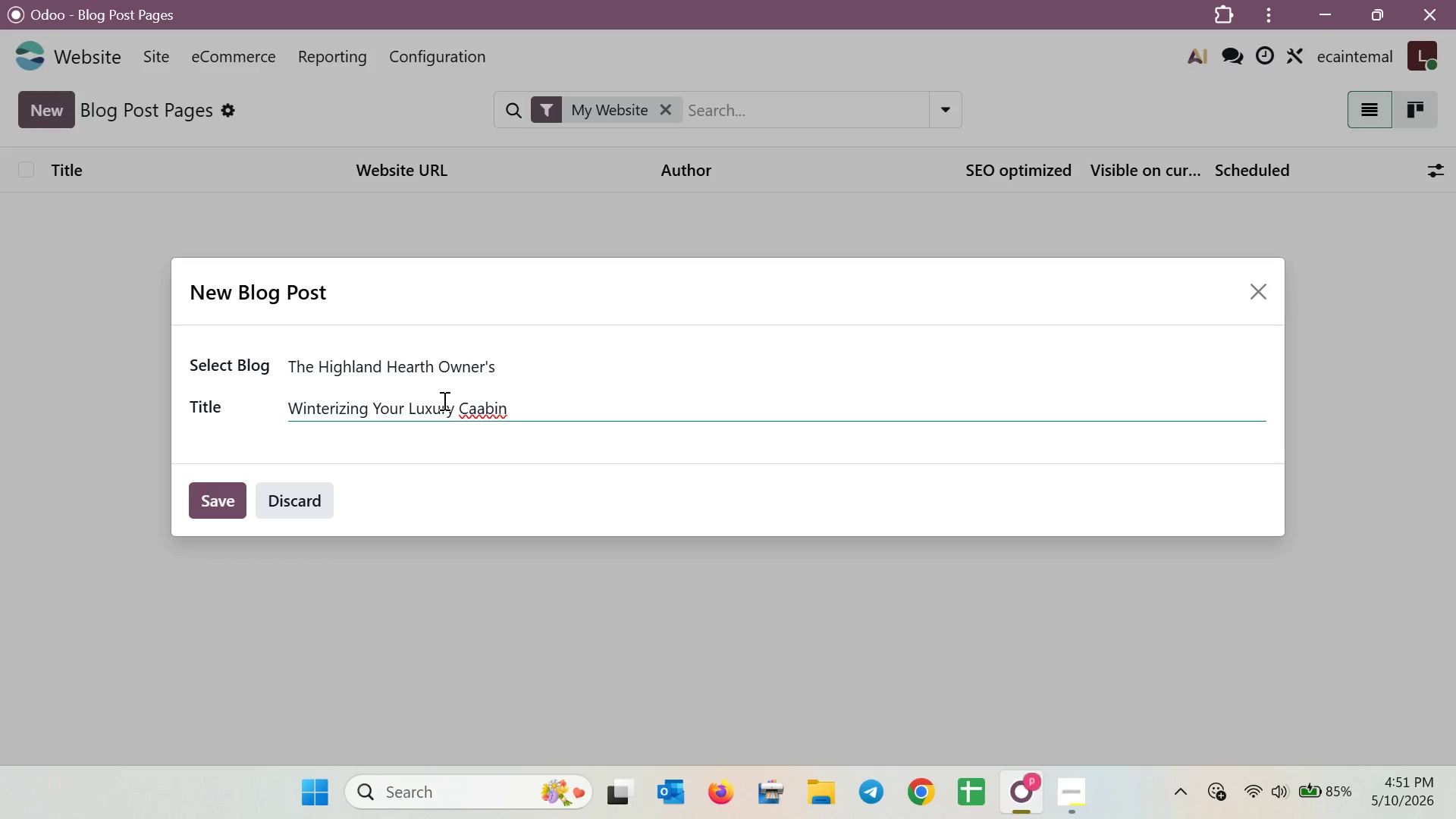 
key(ArrowLeft)
 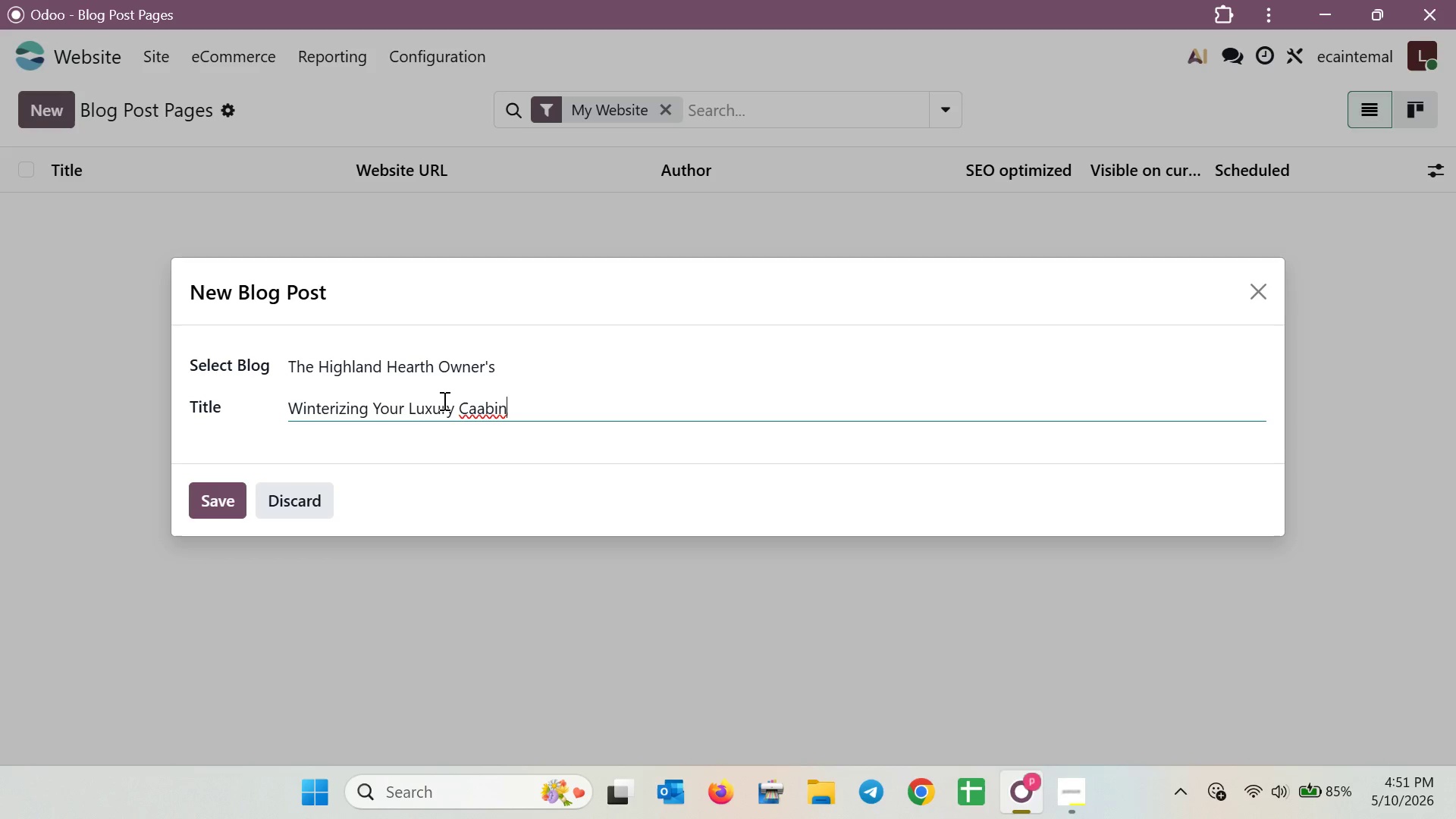 
key(ArrowLeft)
 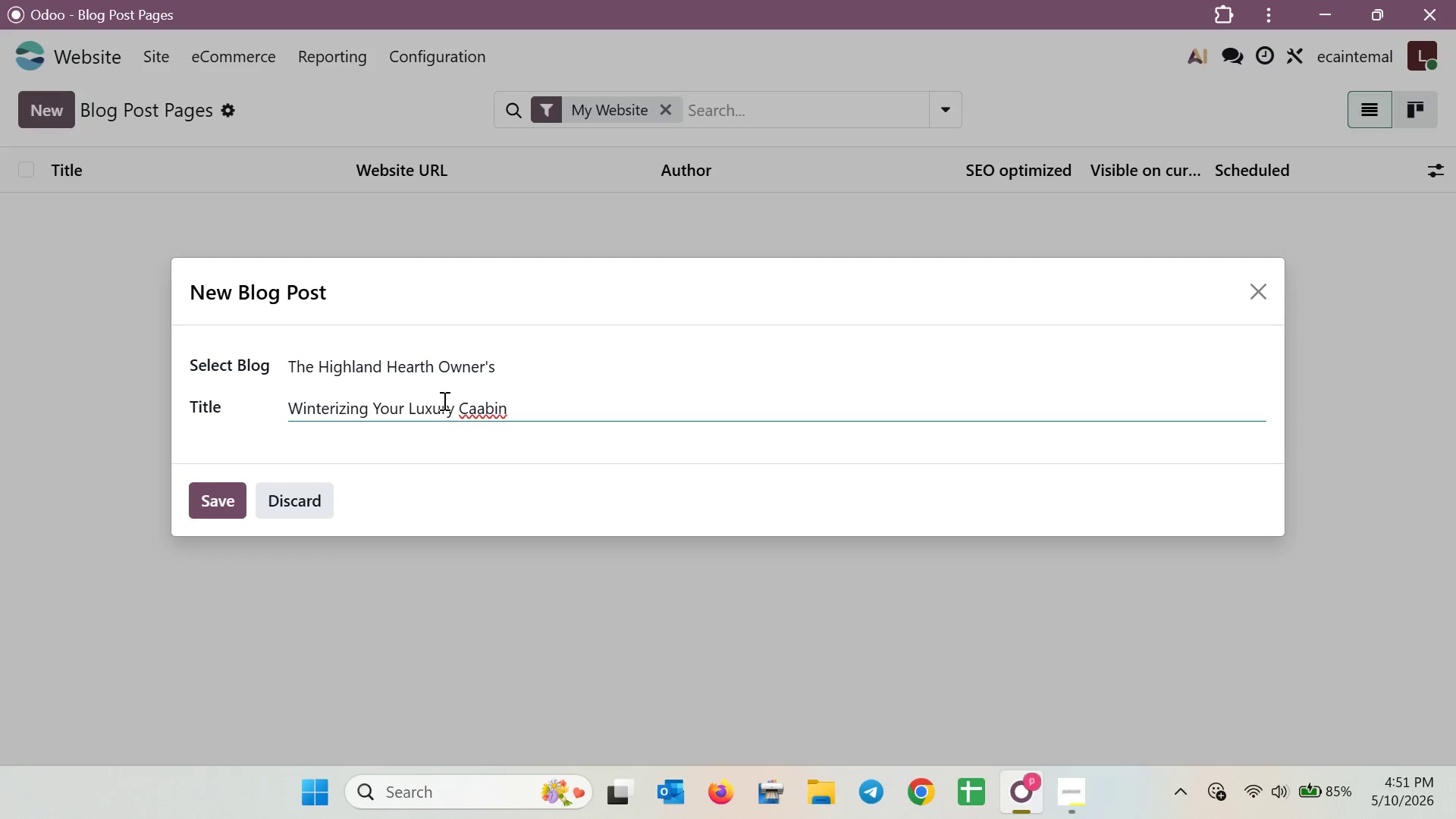 
key(ArrowLeft)
 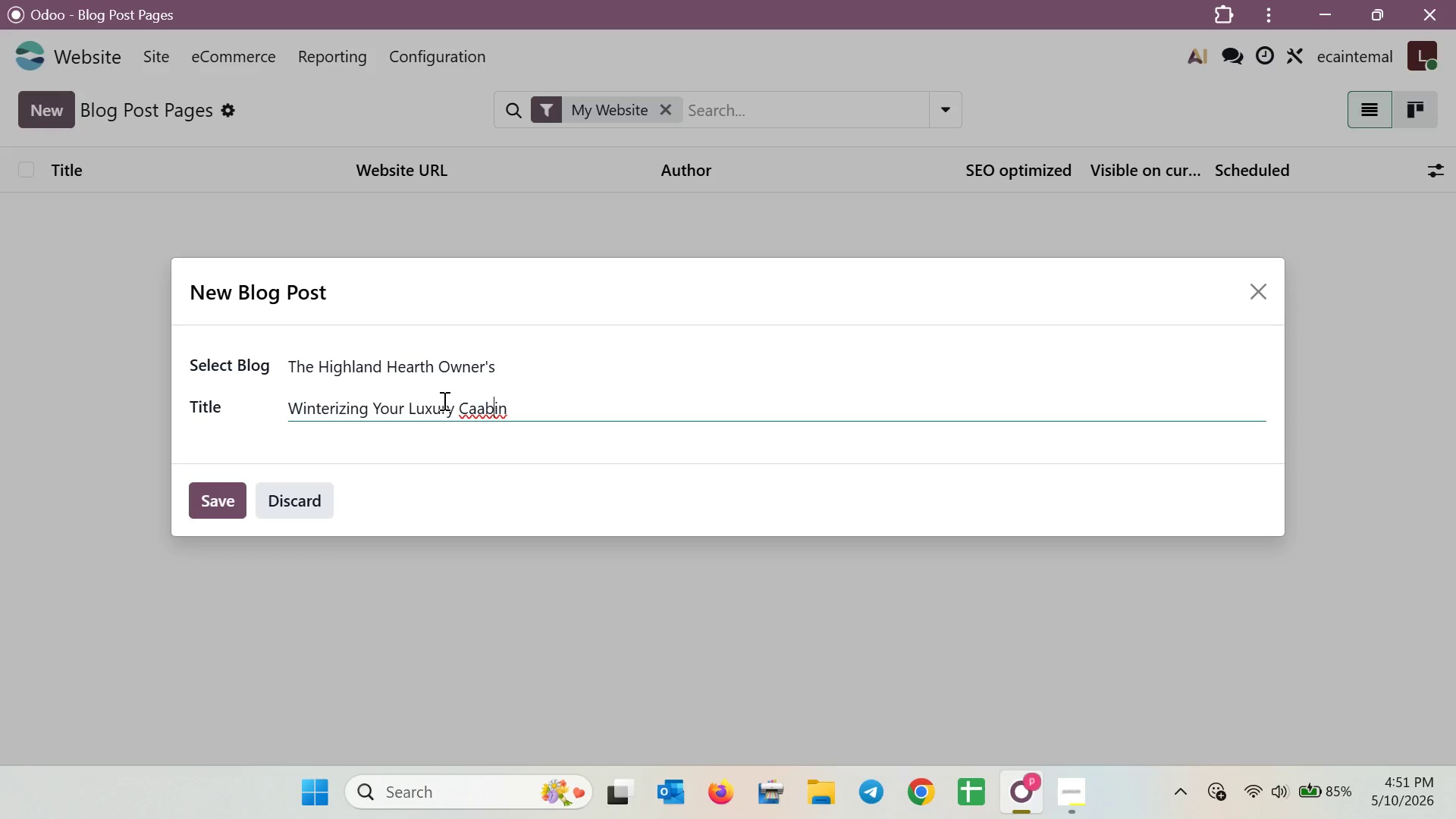 
key(ArrowLeft)
 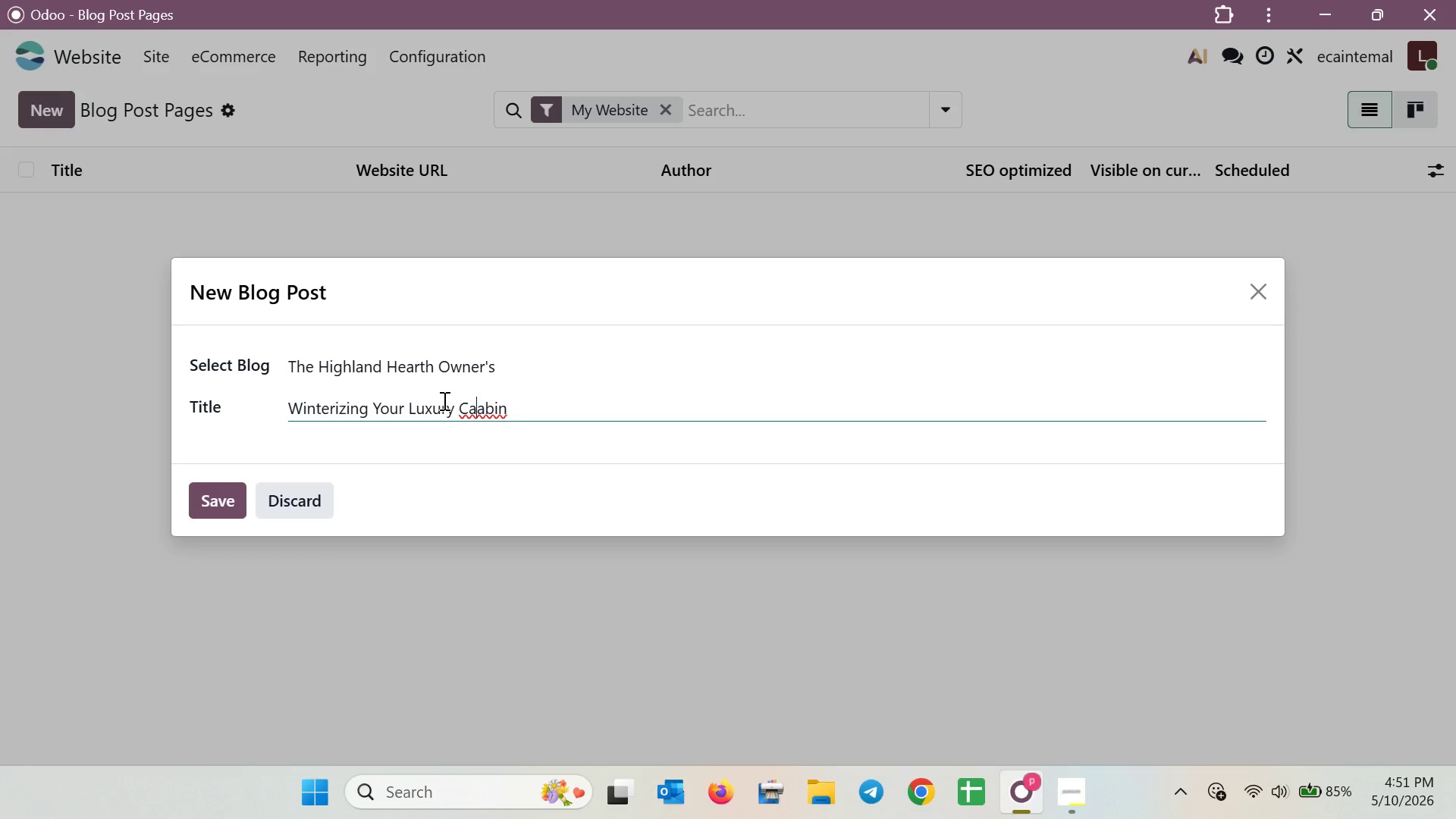 
key(ArrowLeft)
 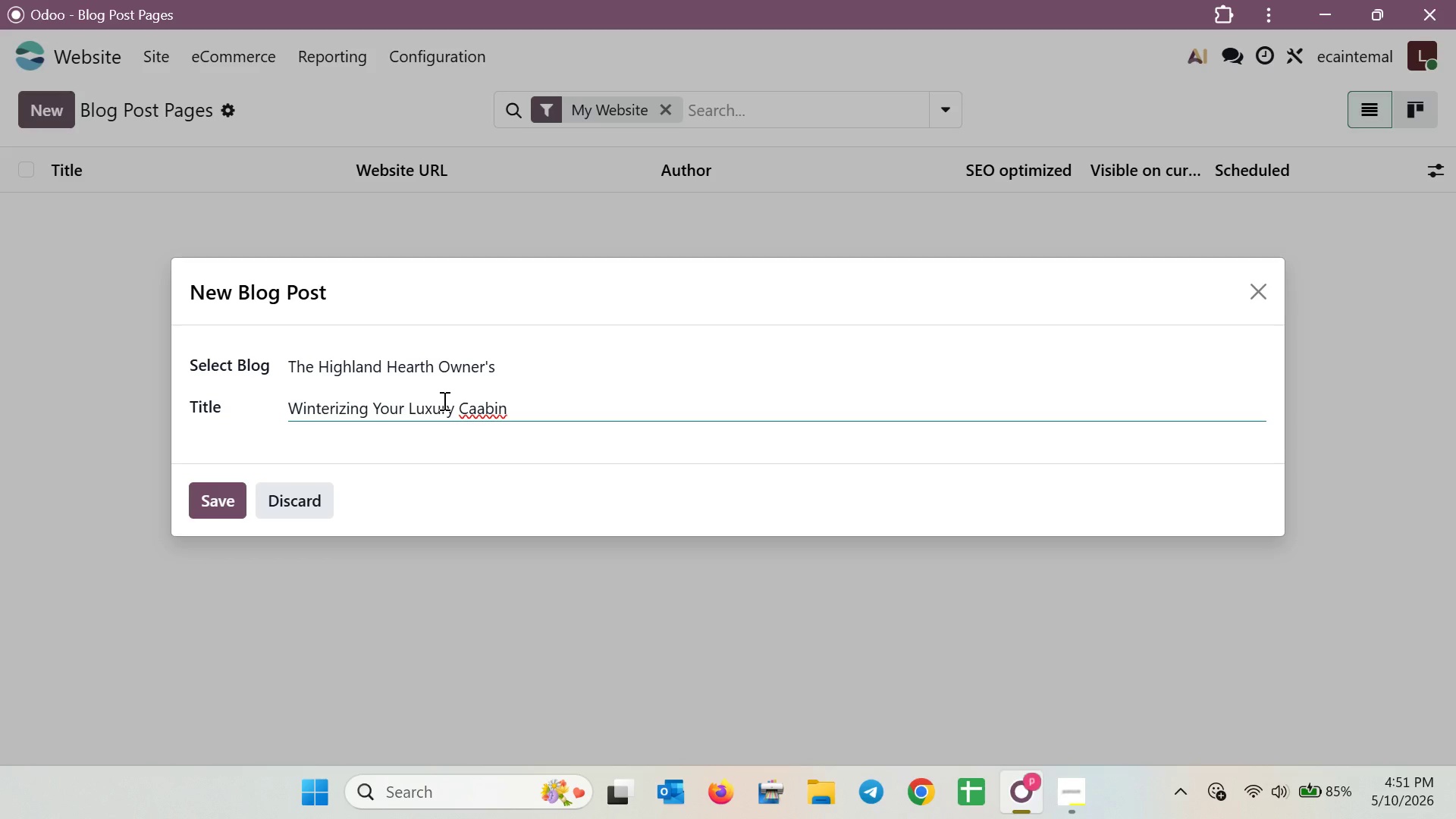 
key(Backspace)
 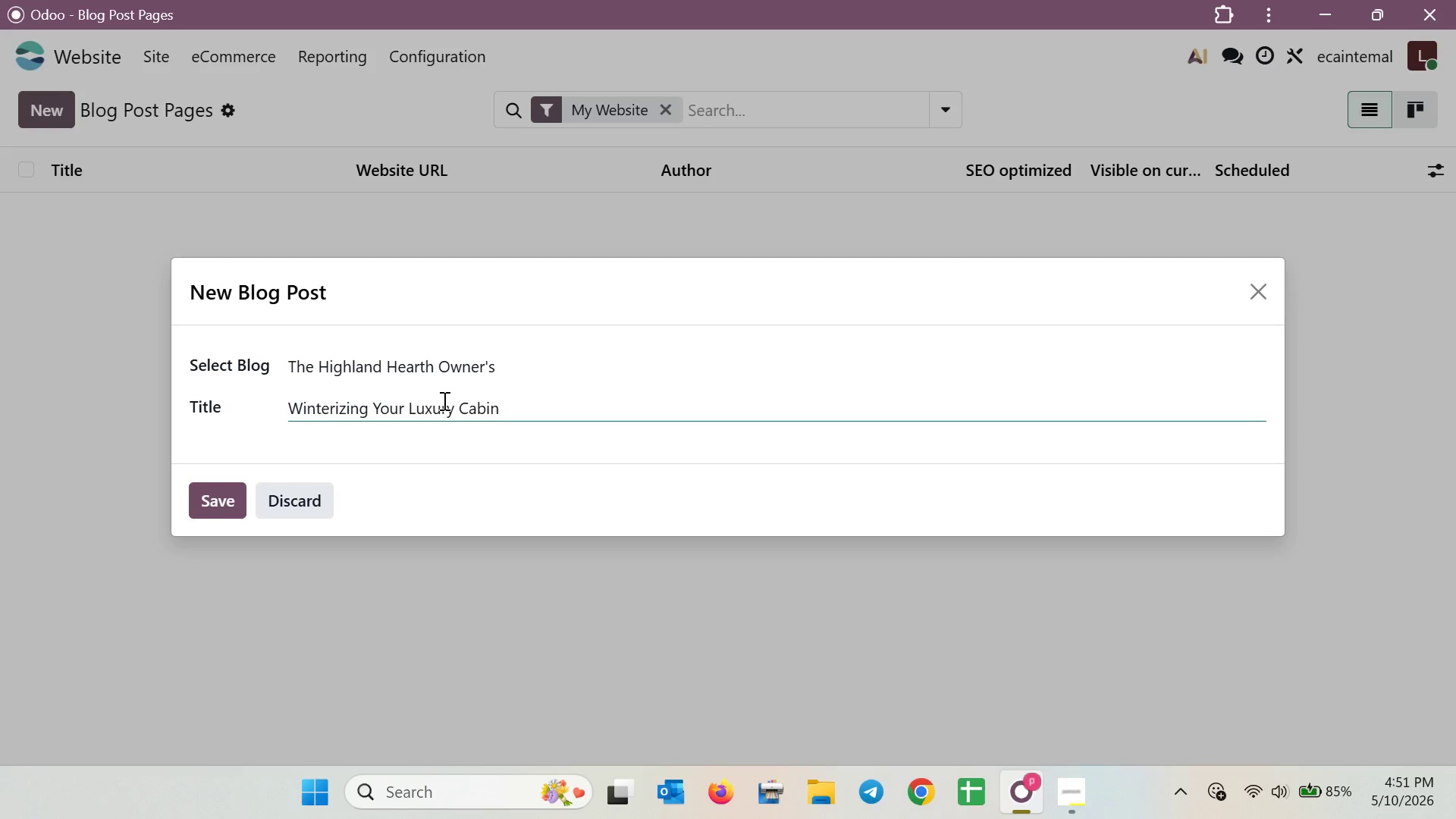 
key(ArrowDown)
 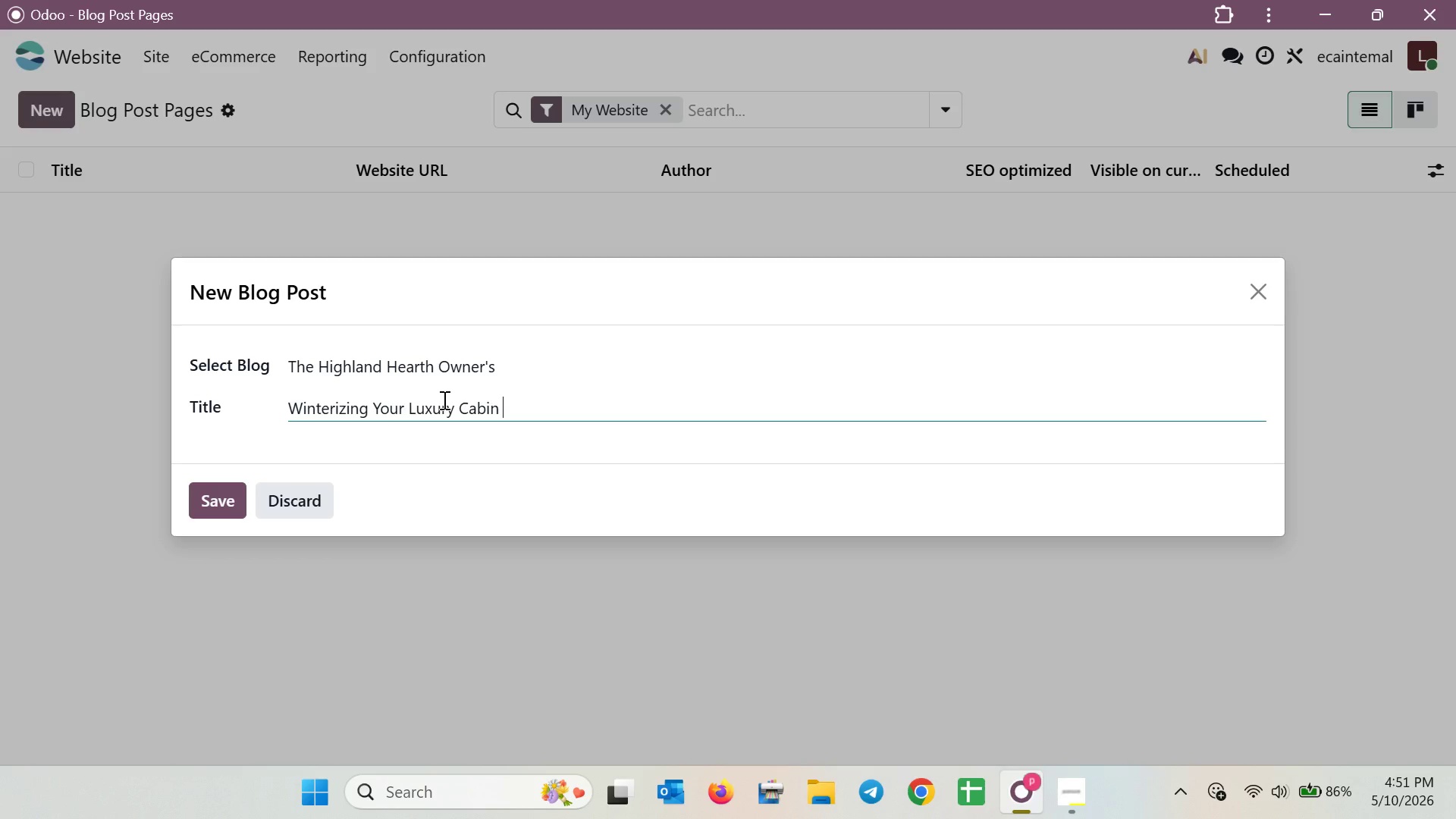 
wait(22.31)
 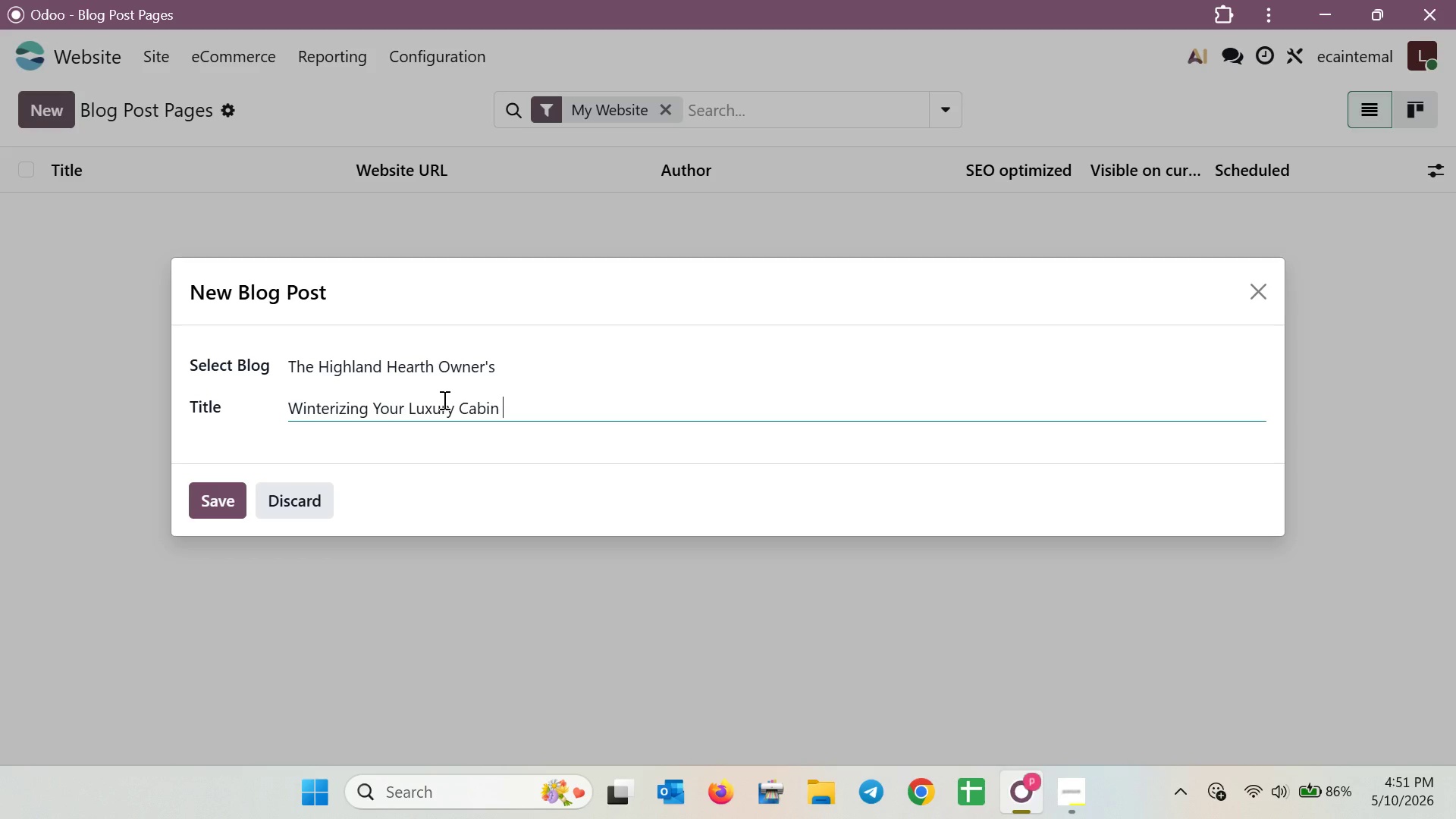 
key(Backspace)
 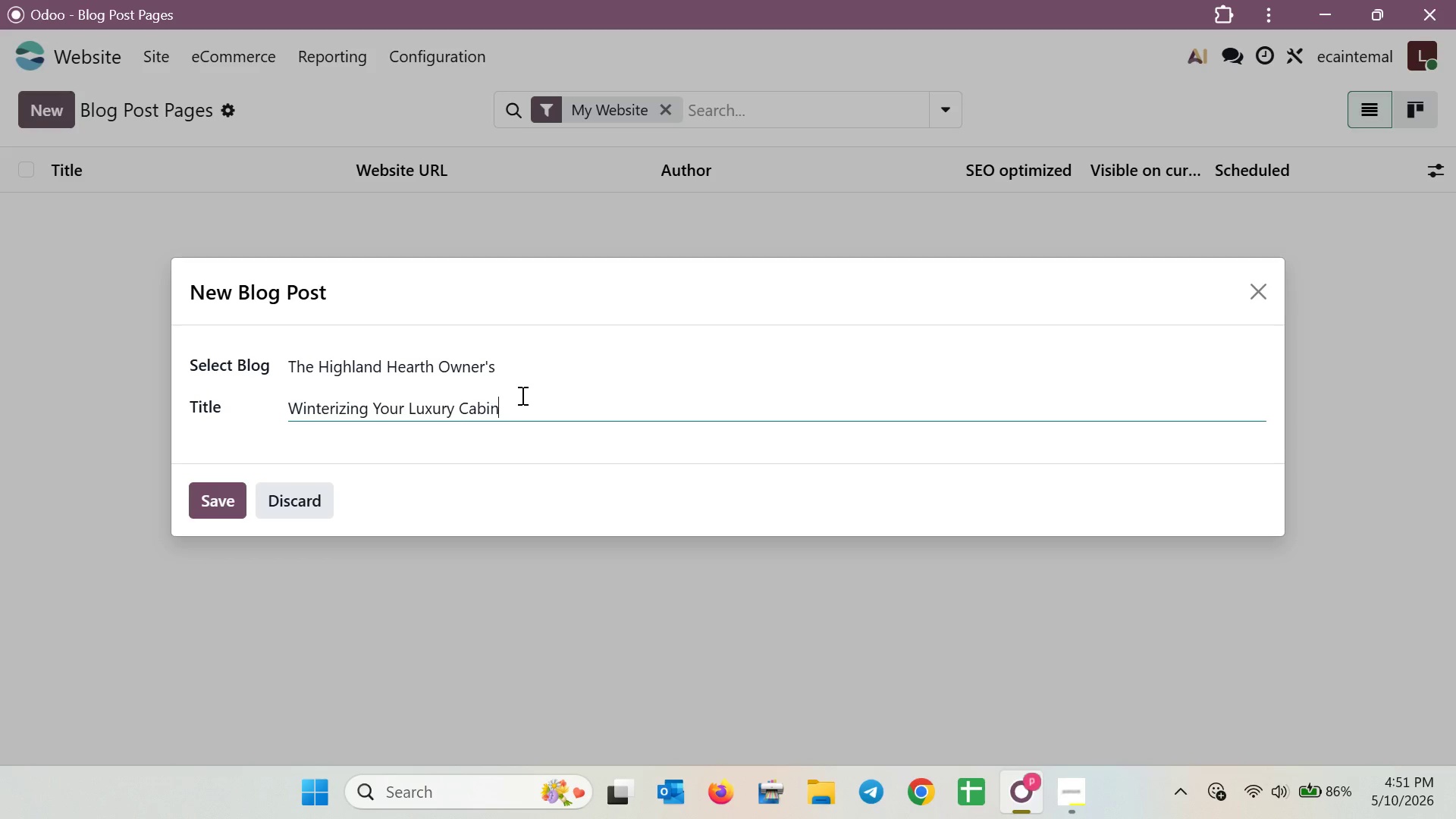 
key(Shift+Semicolon)
 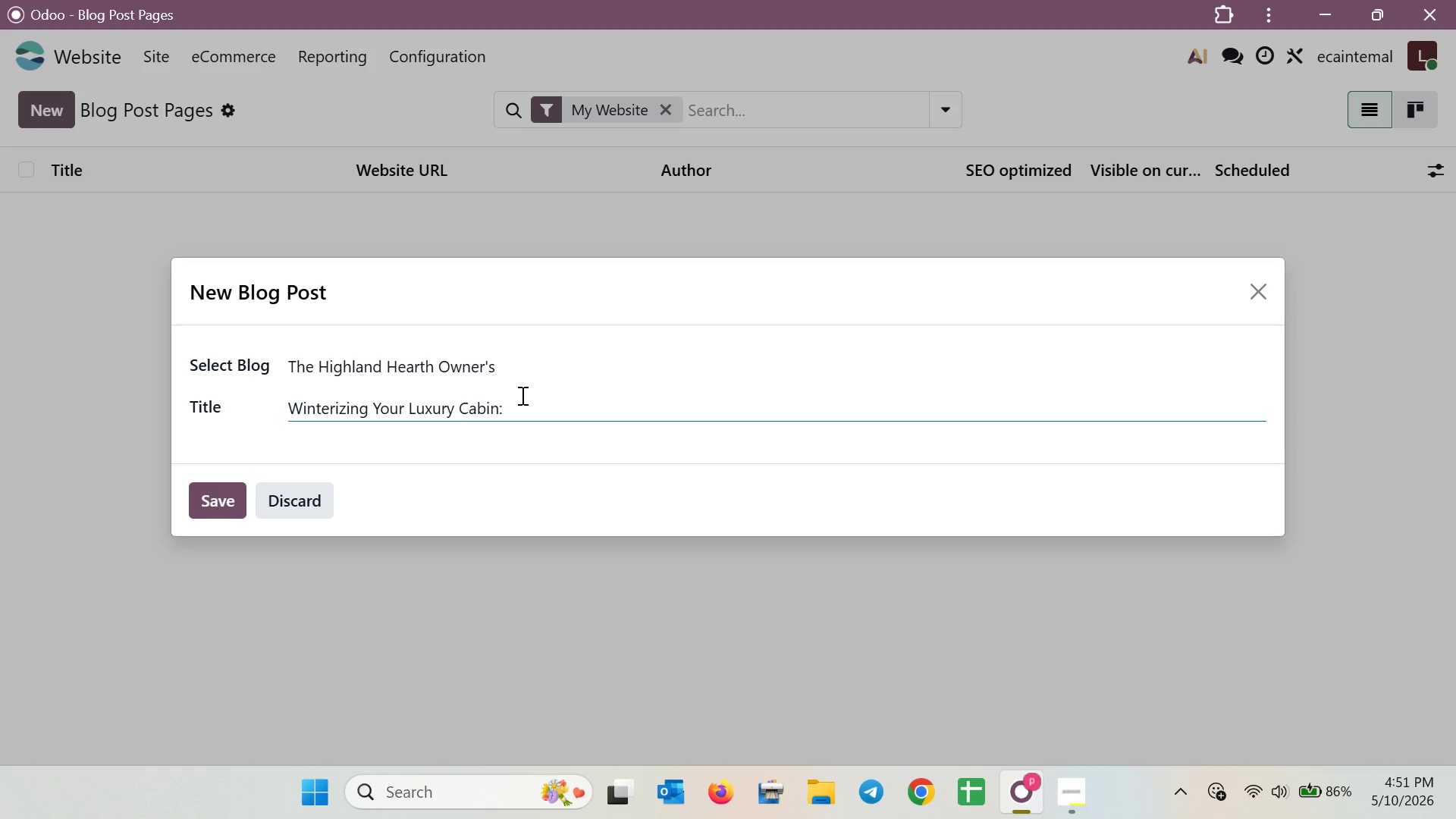 
key(Space)
 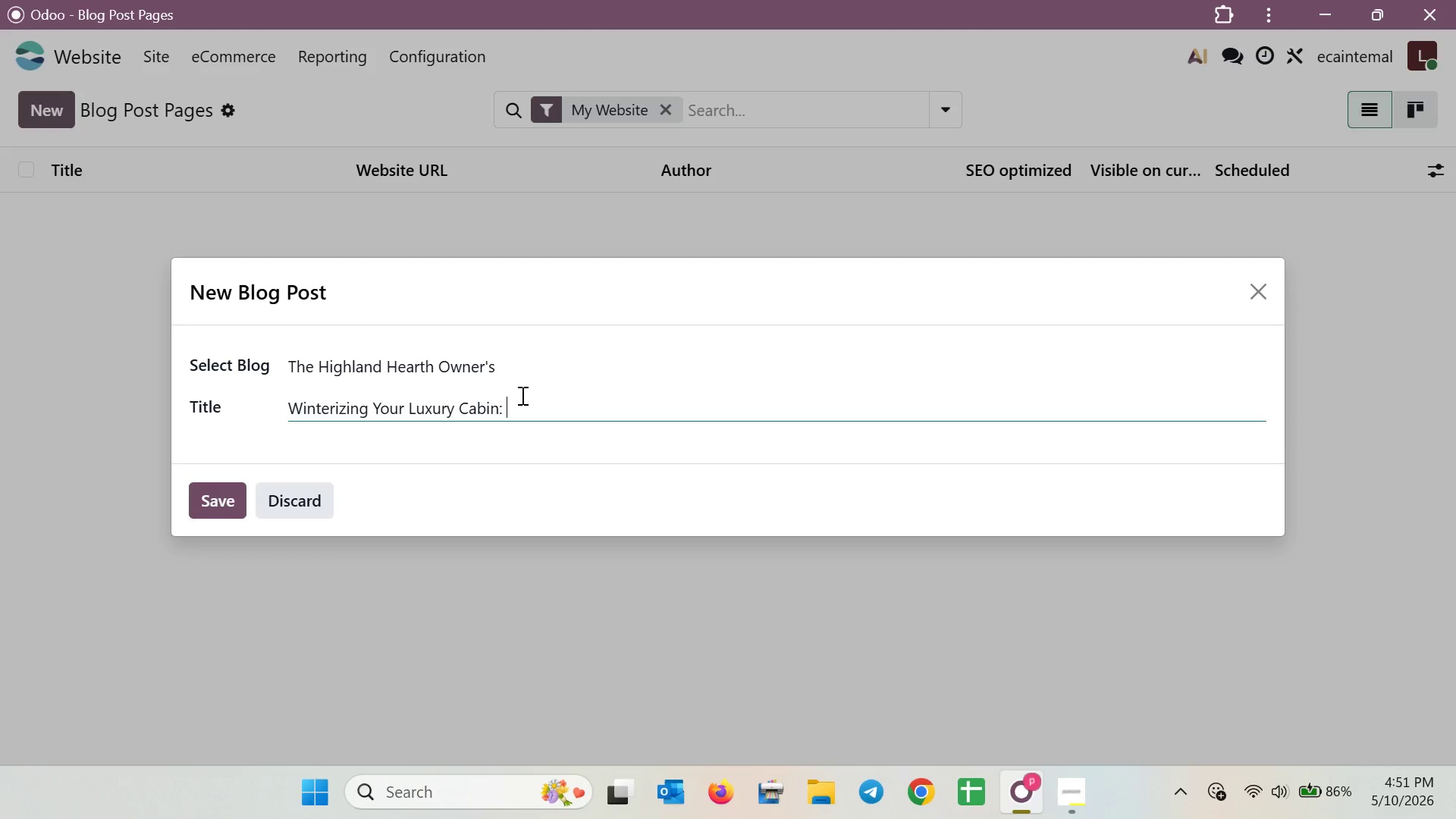 
key(Shift+A)
 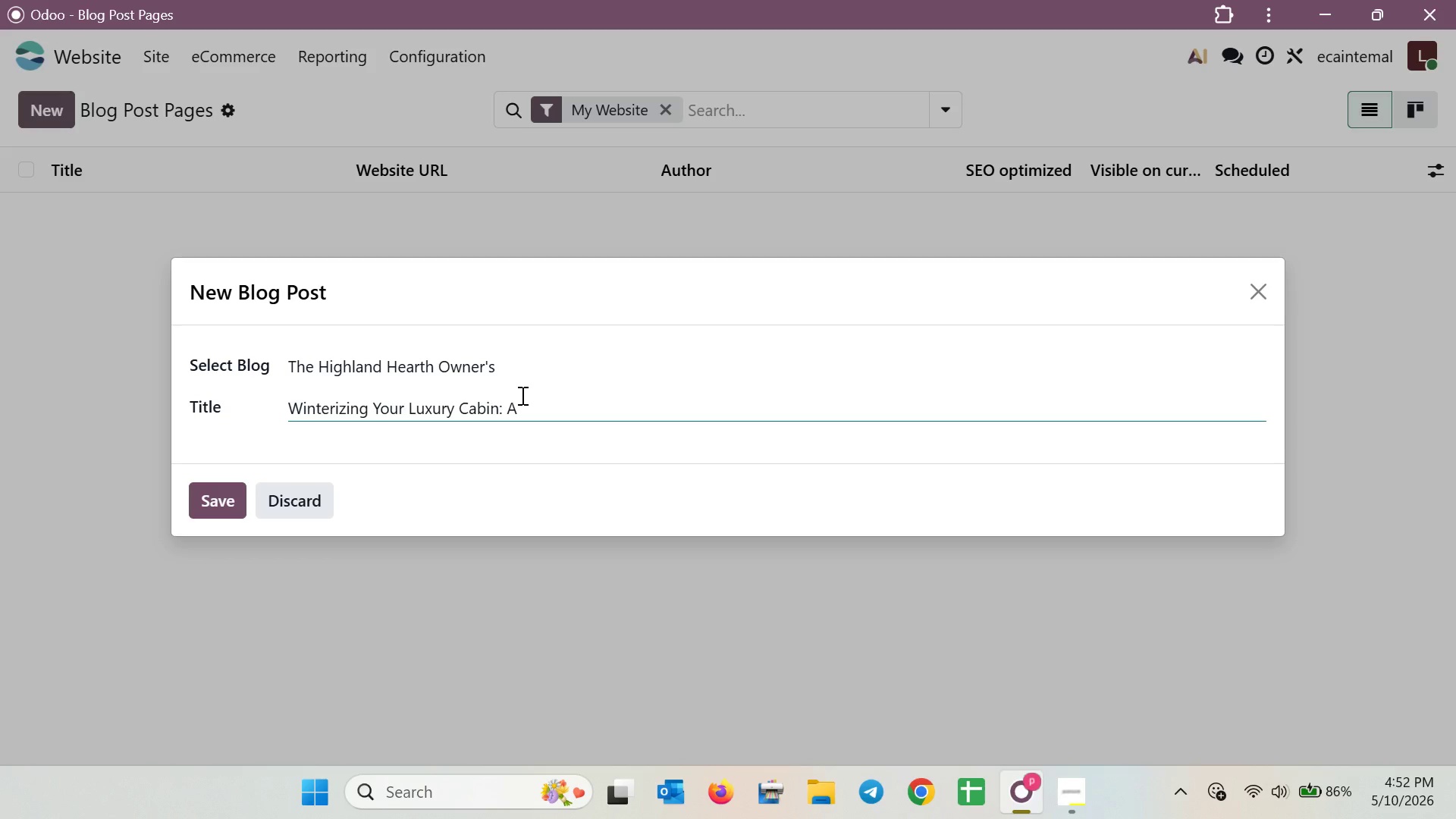 
wait(6.94)
 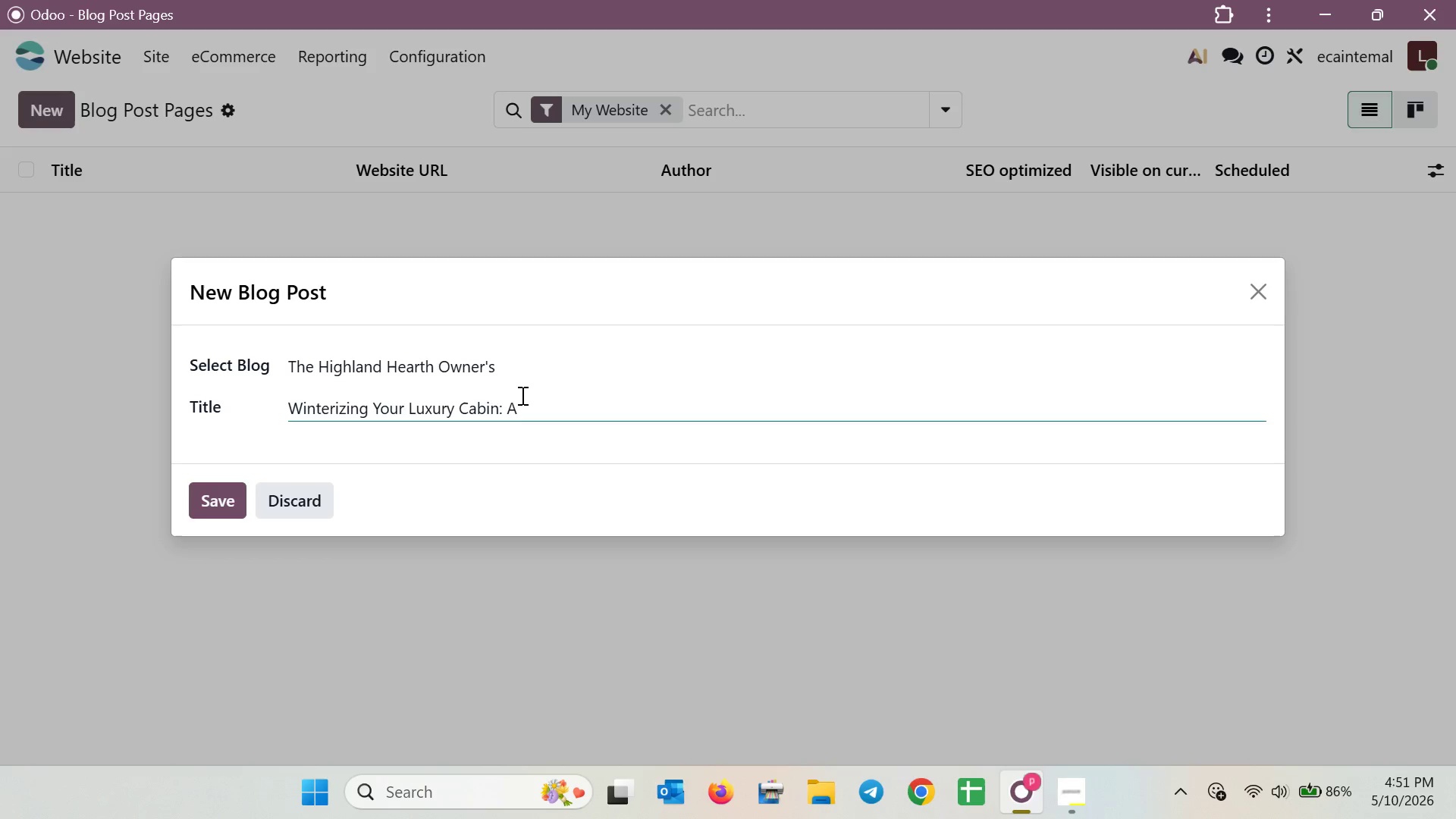 
type( 10)
 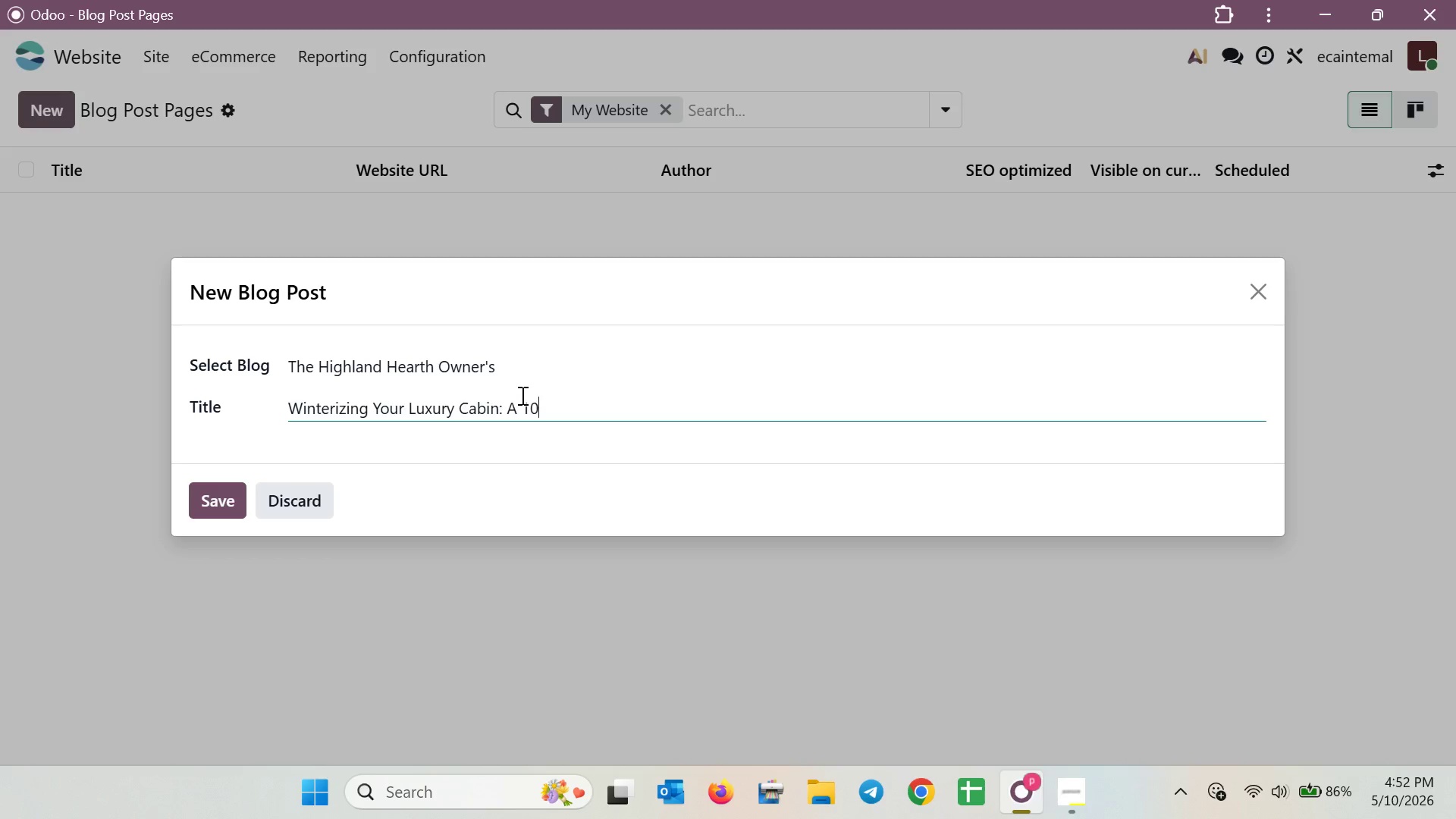 
wait(8.03)
 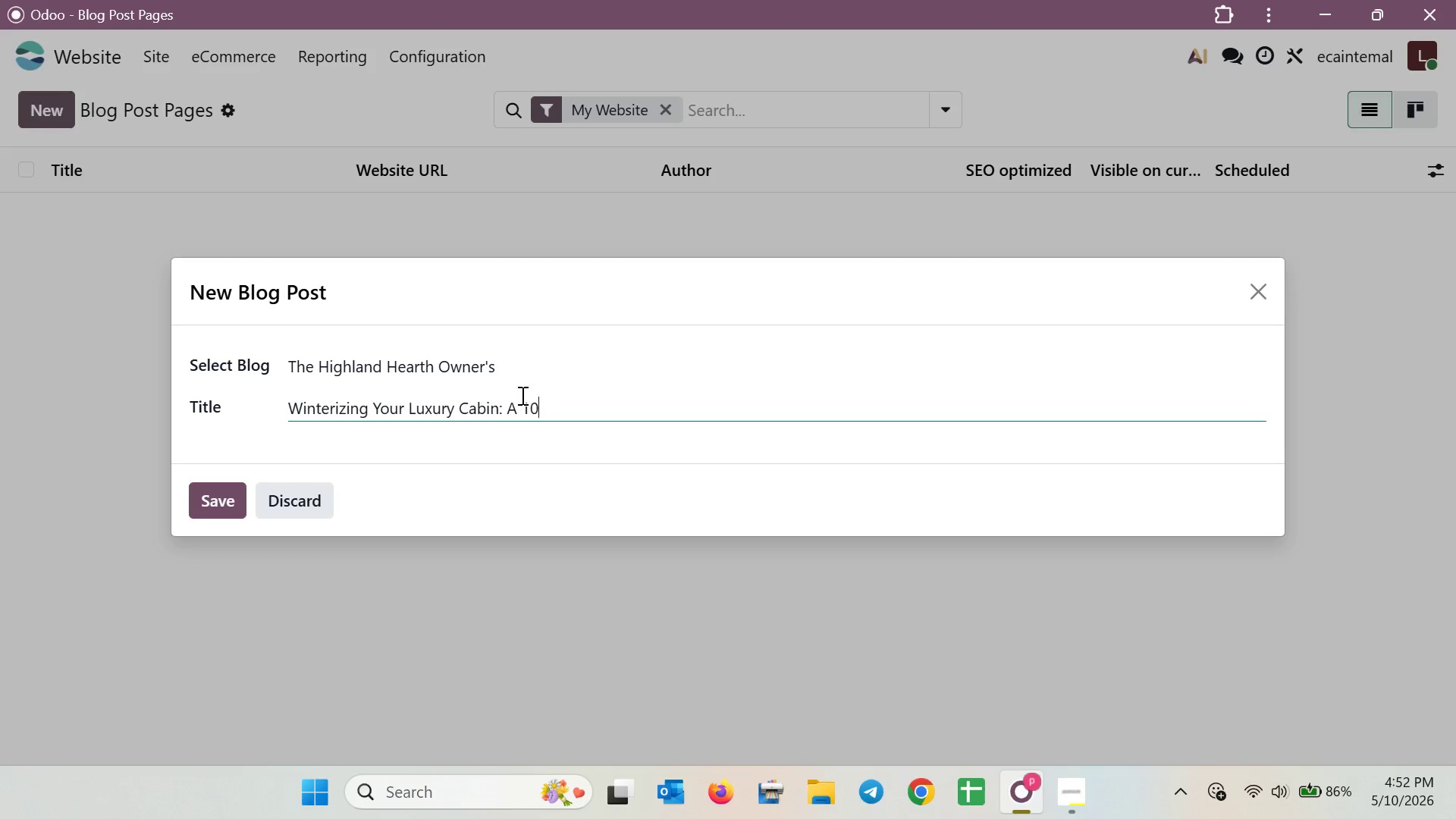 
type(-Step Guide )
 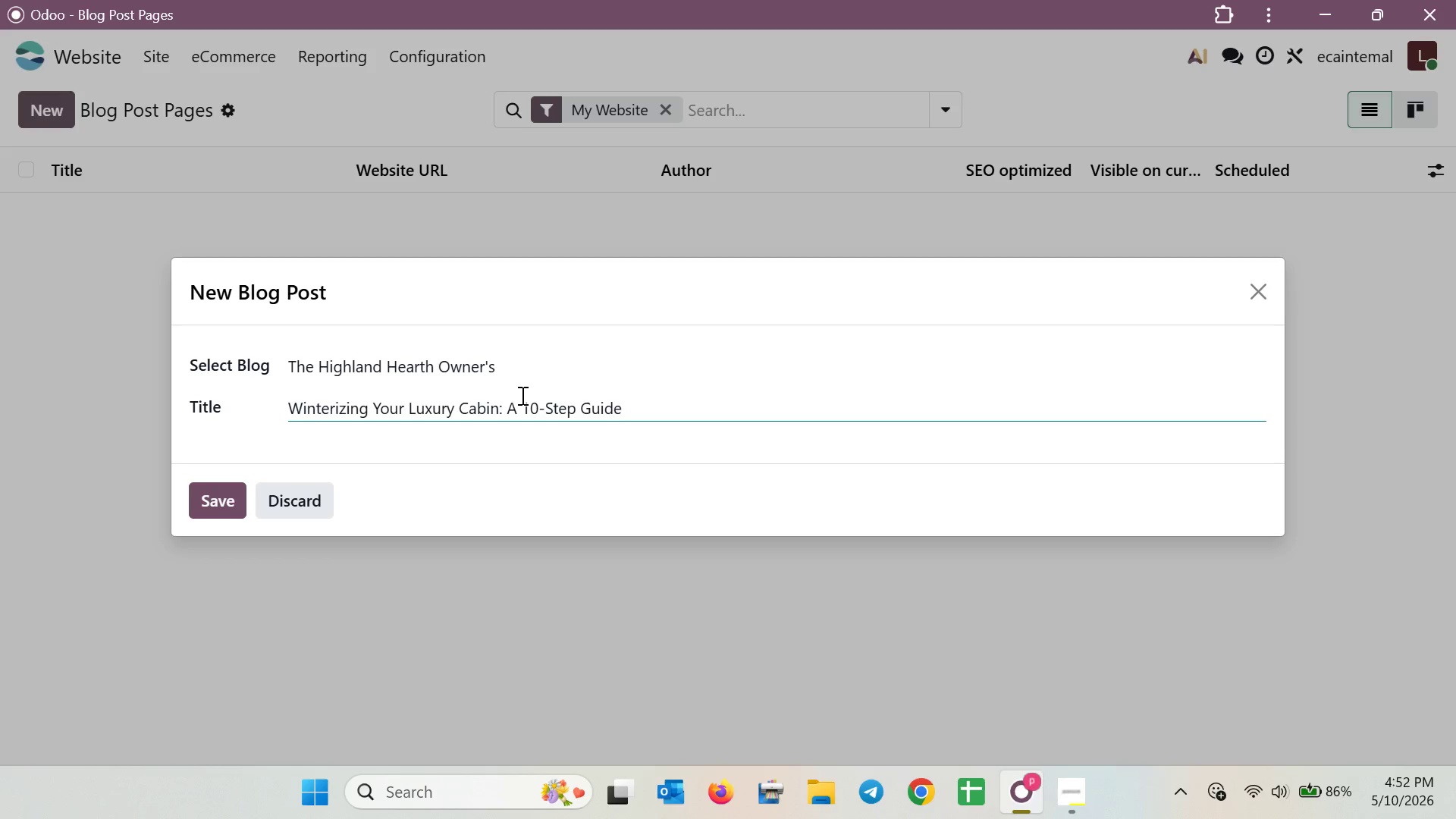 
wait(6.48)
 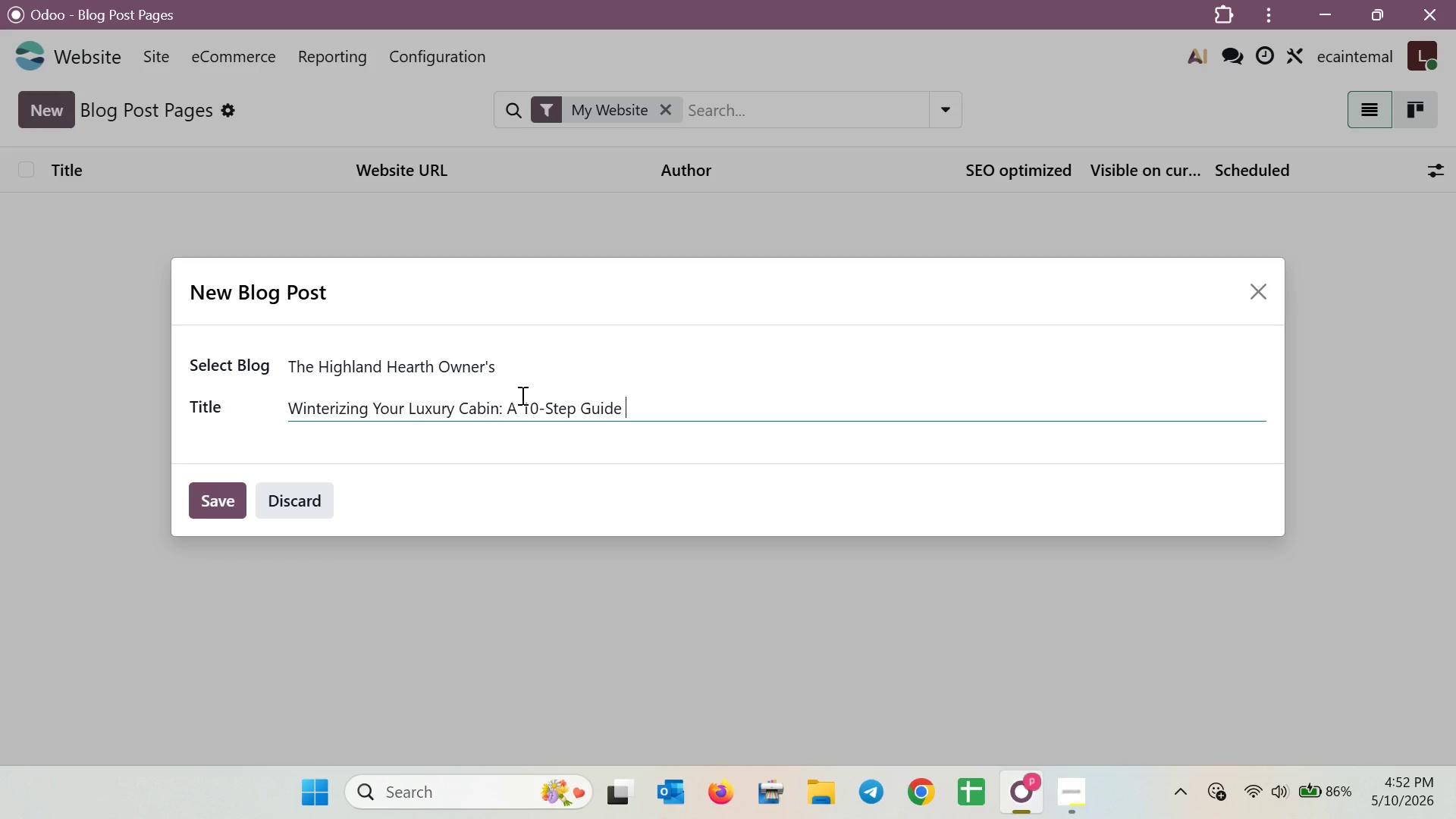 
left_click([217, 501])
 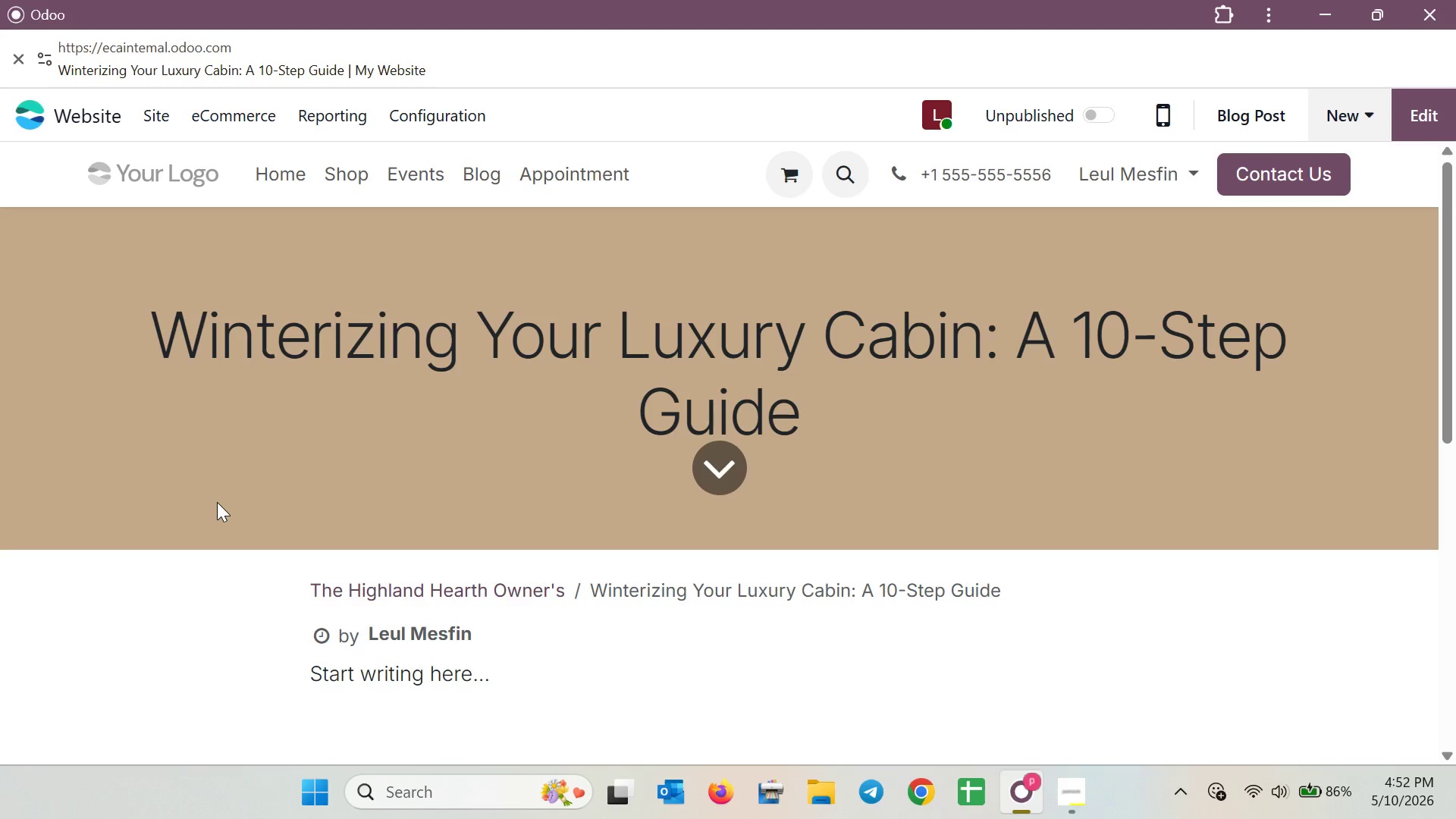 
wait(8.05)
 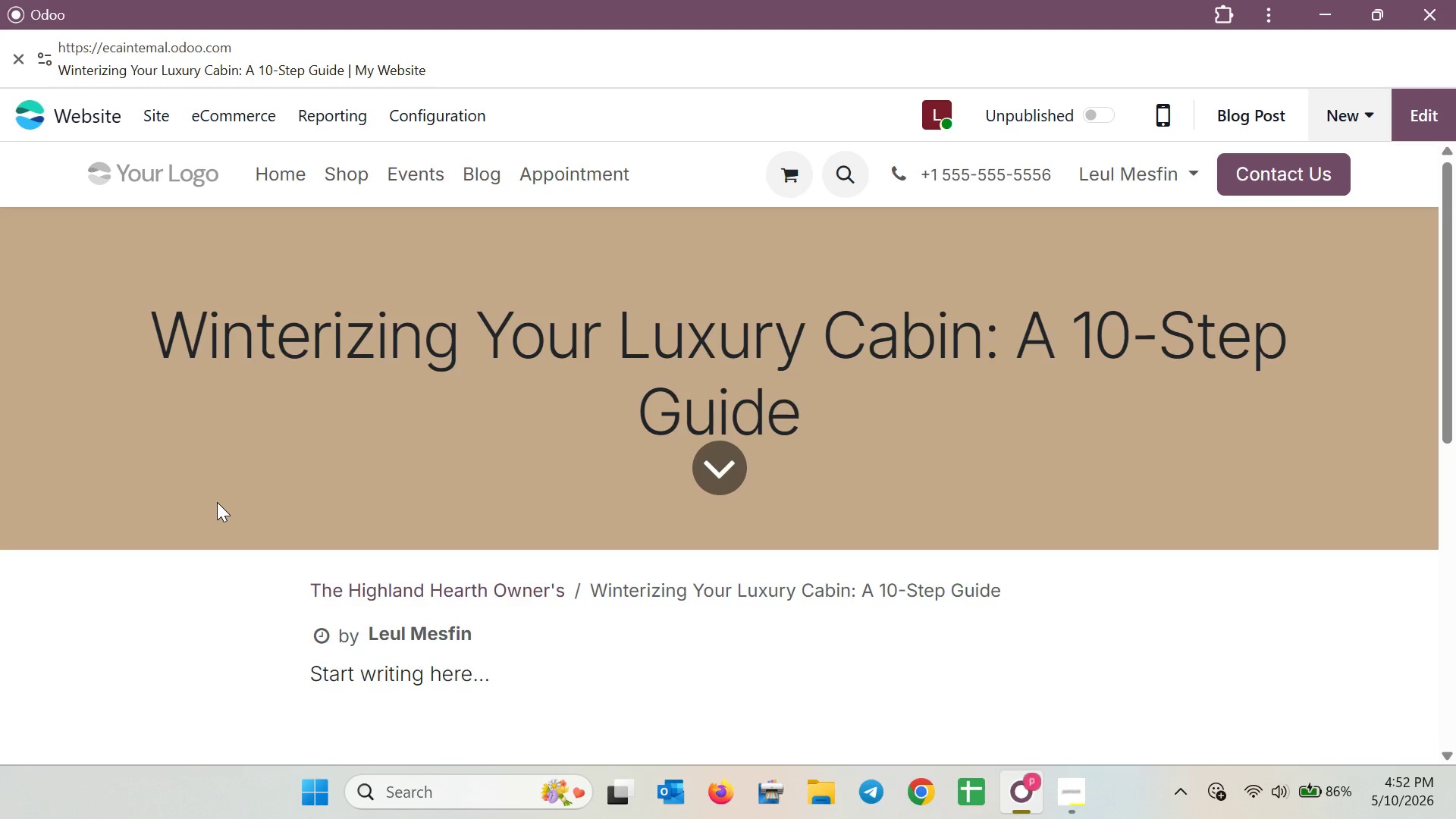 
left_click([1250, 105])
 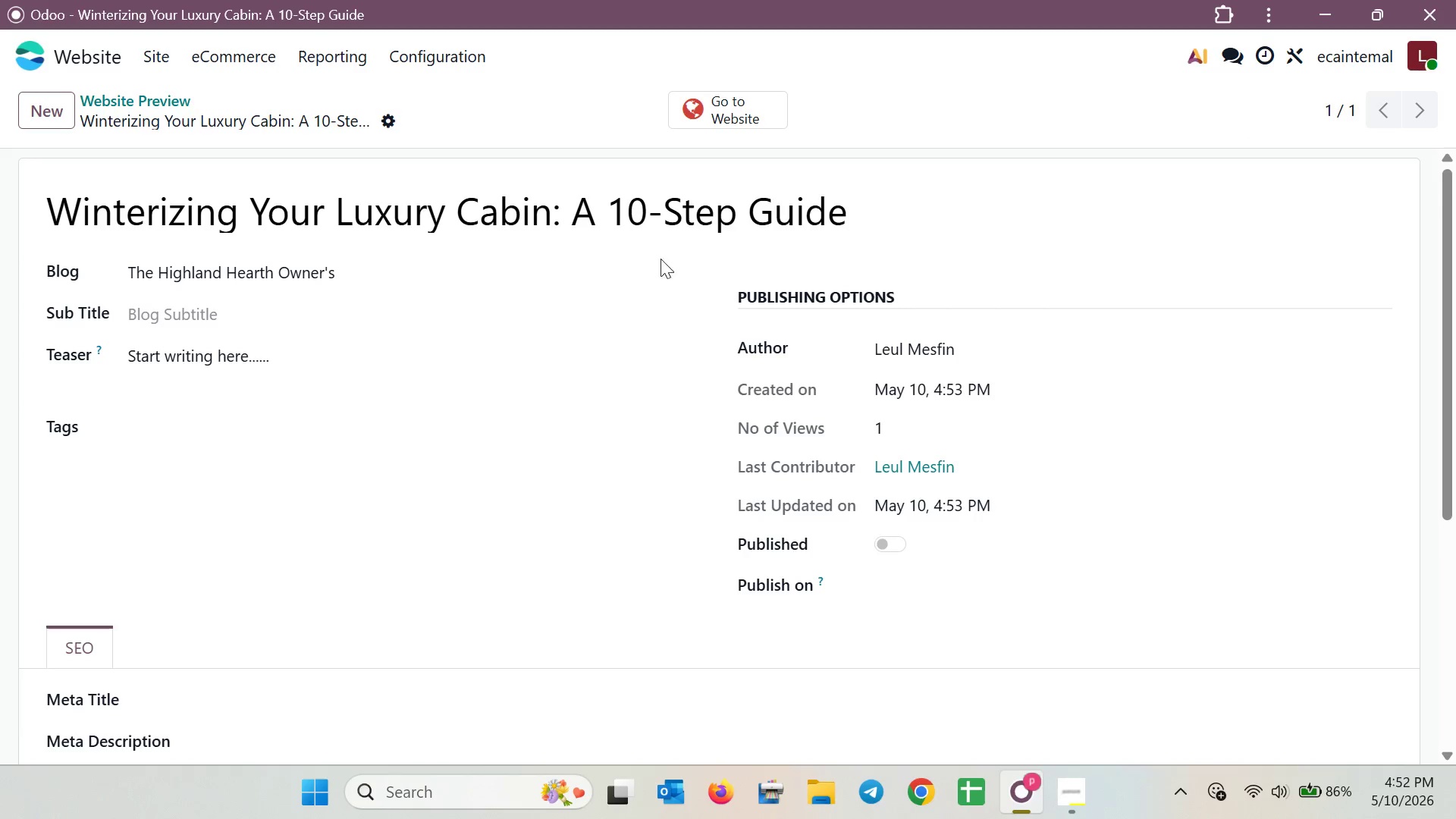 
wait(5.2)
 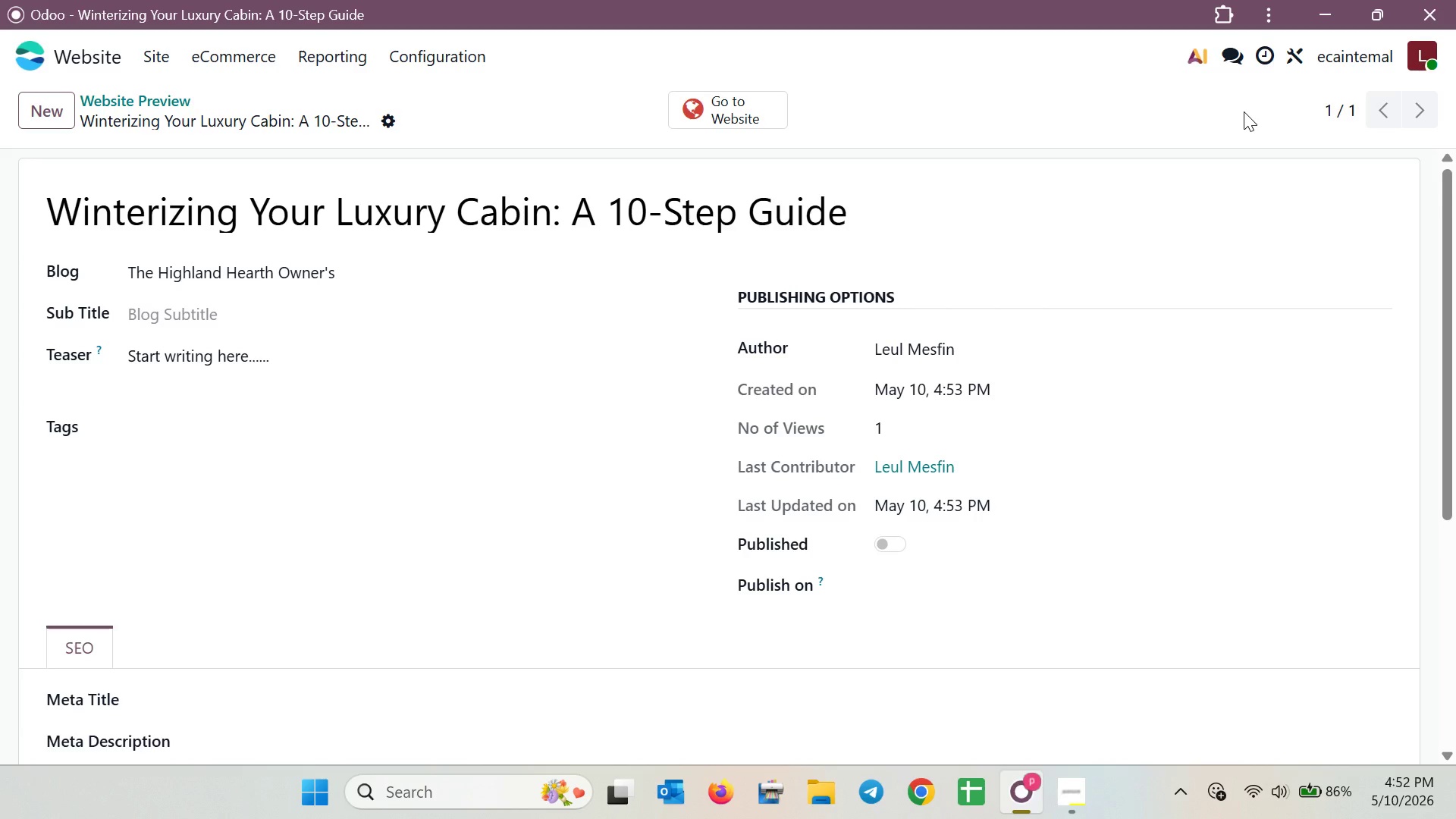 
double_click([249, 425])
 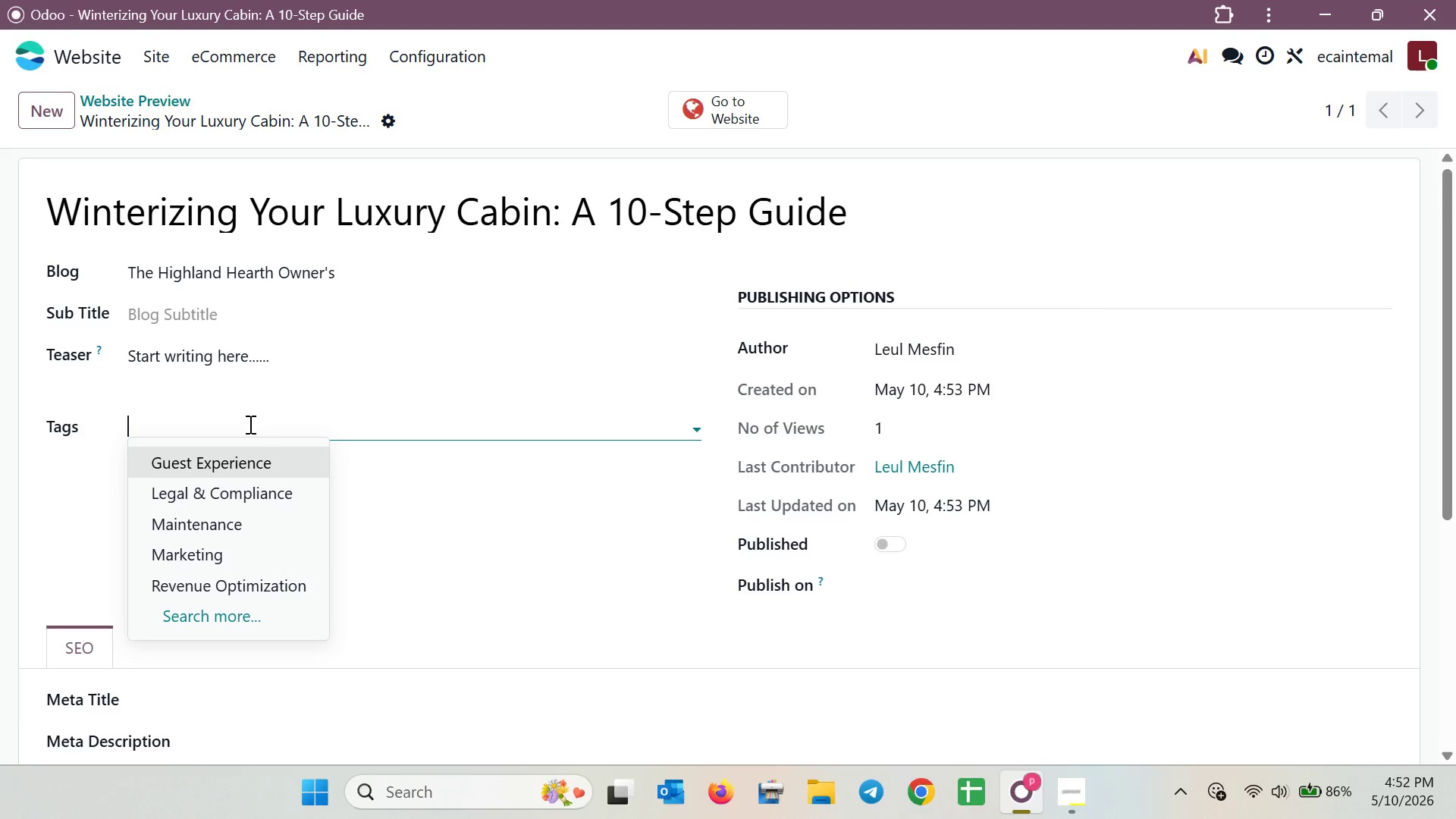 
left_click([253, 532])
 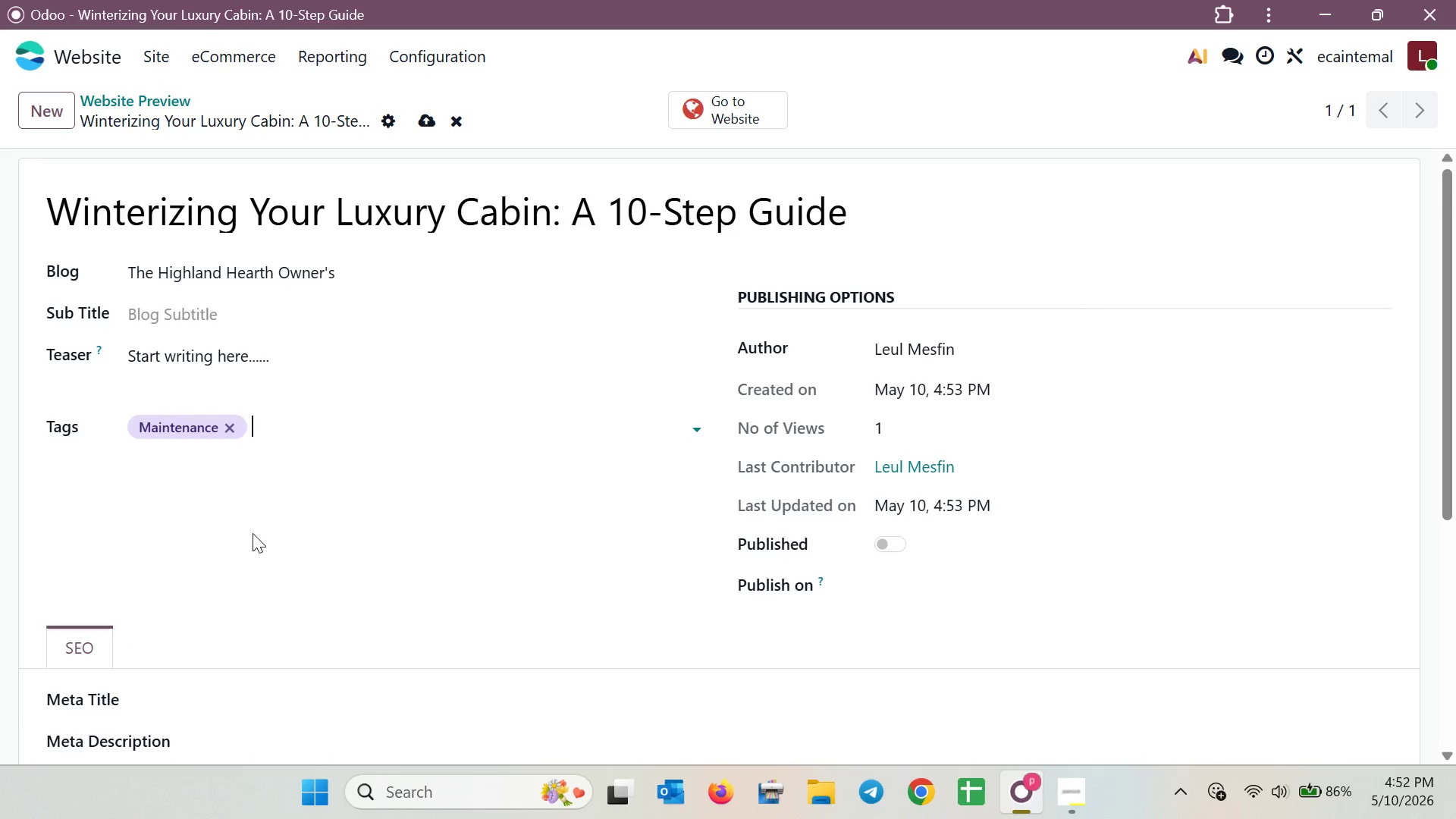 
wait(9.53)
 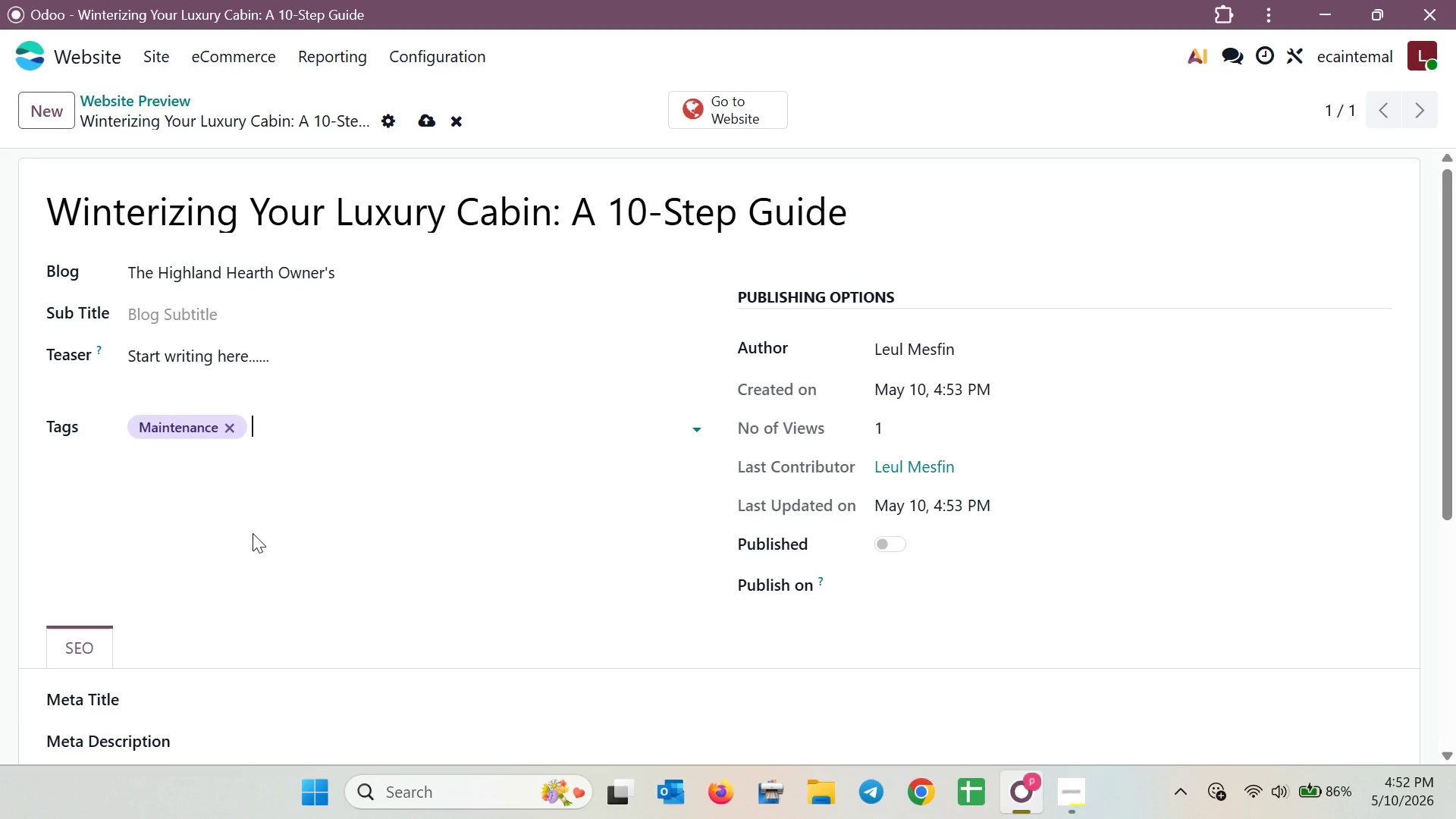 
left_click([419, 117])
 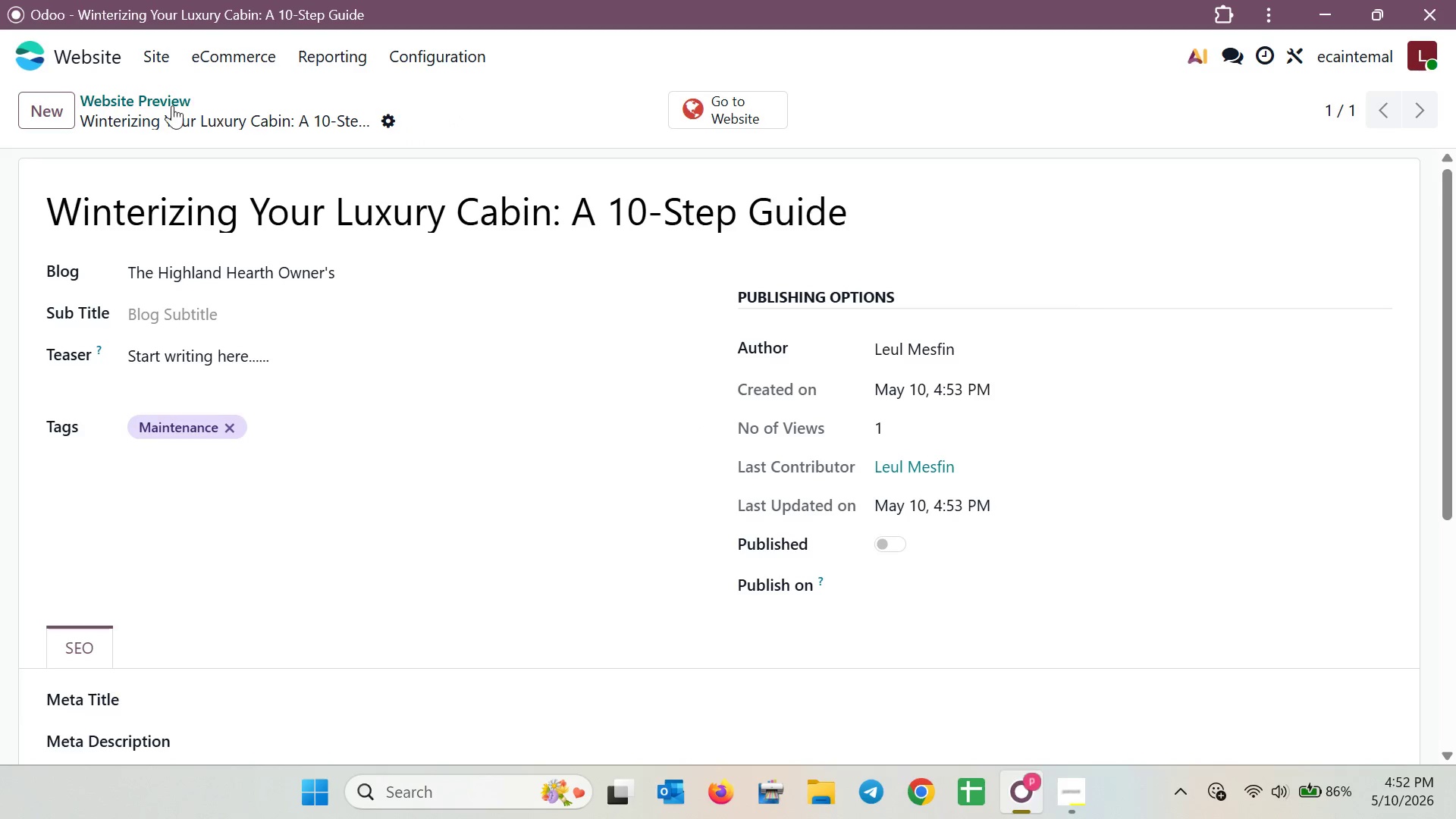 
left_click([168, 105])
 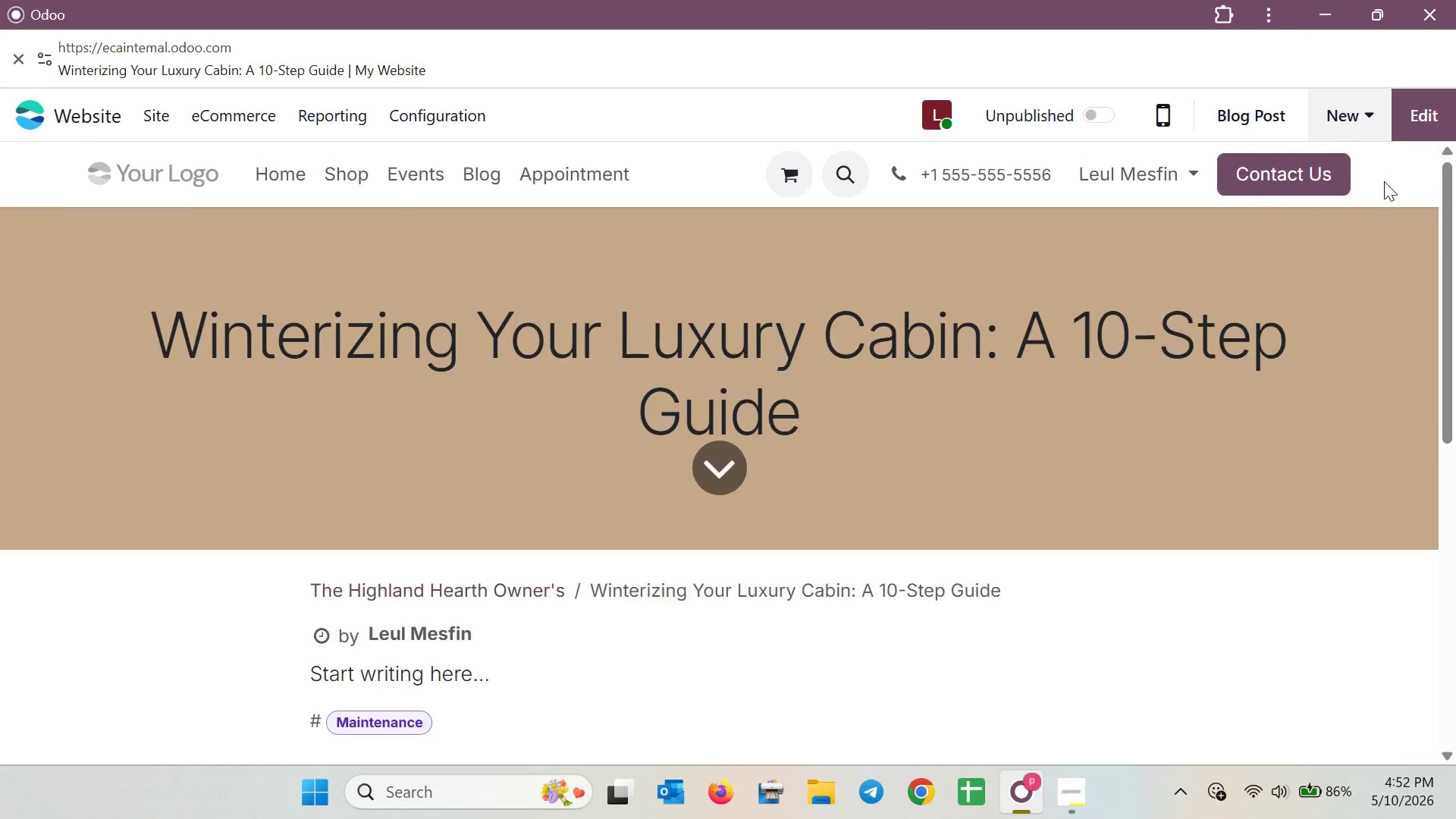 
mouse_move([1390, 136])
 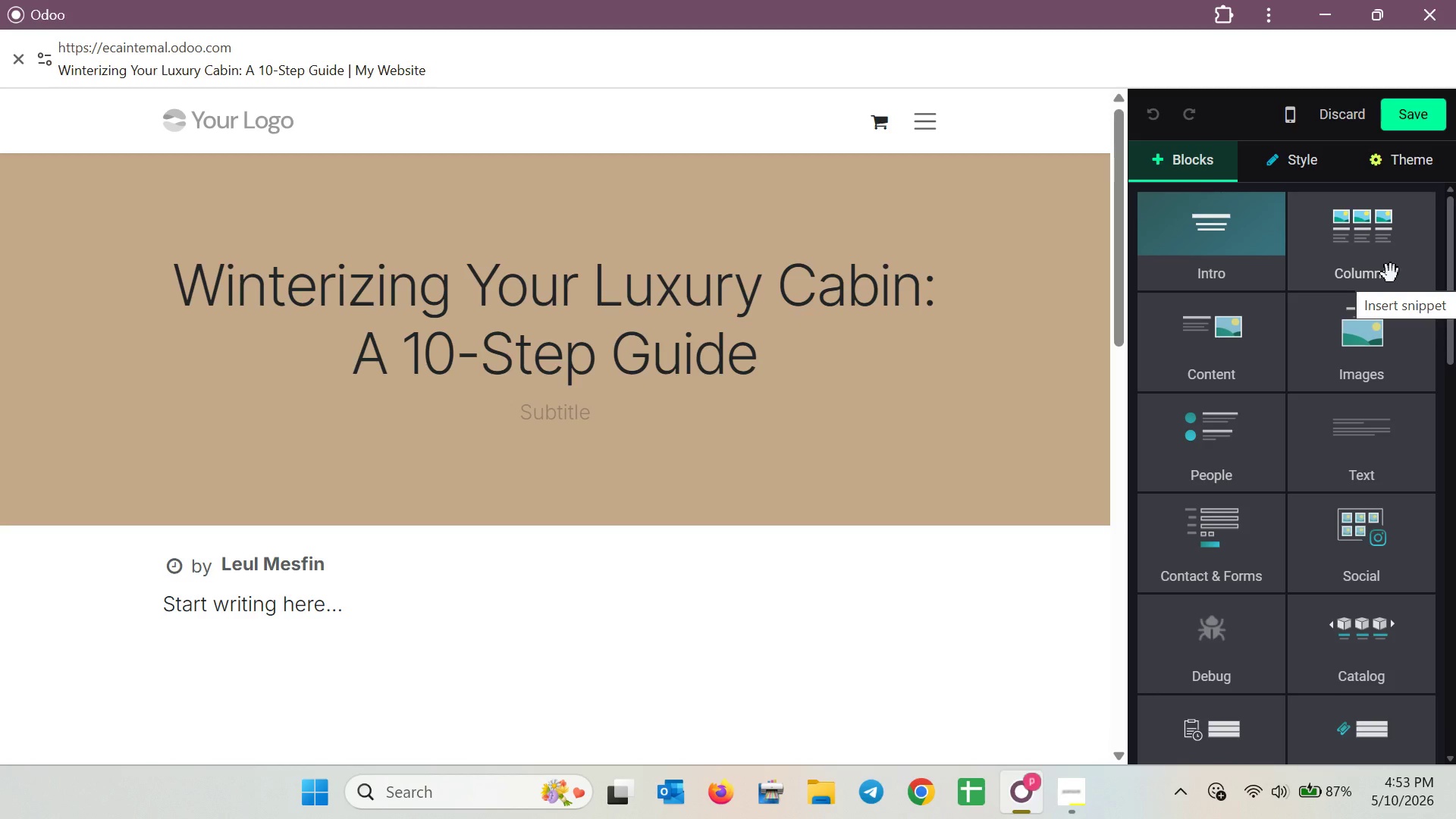 
wait(46.7)
 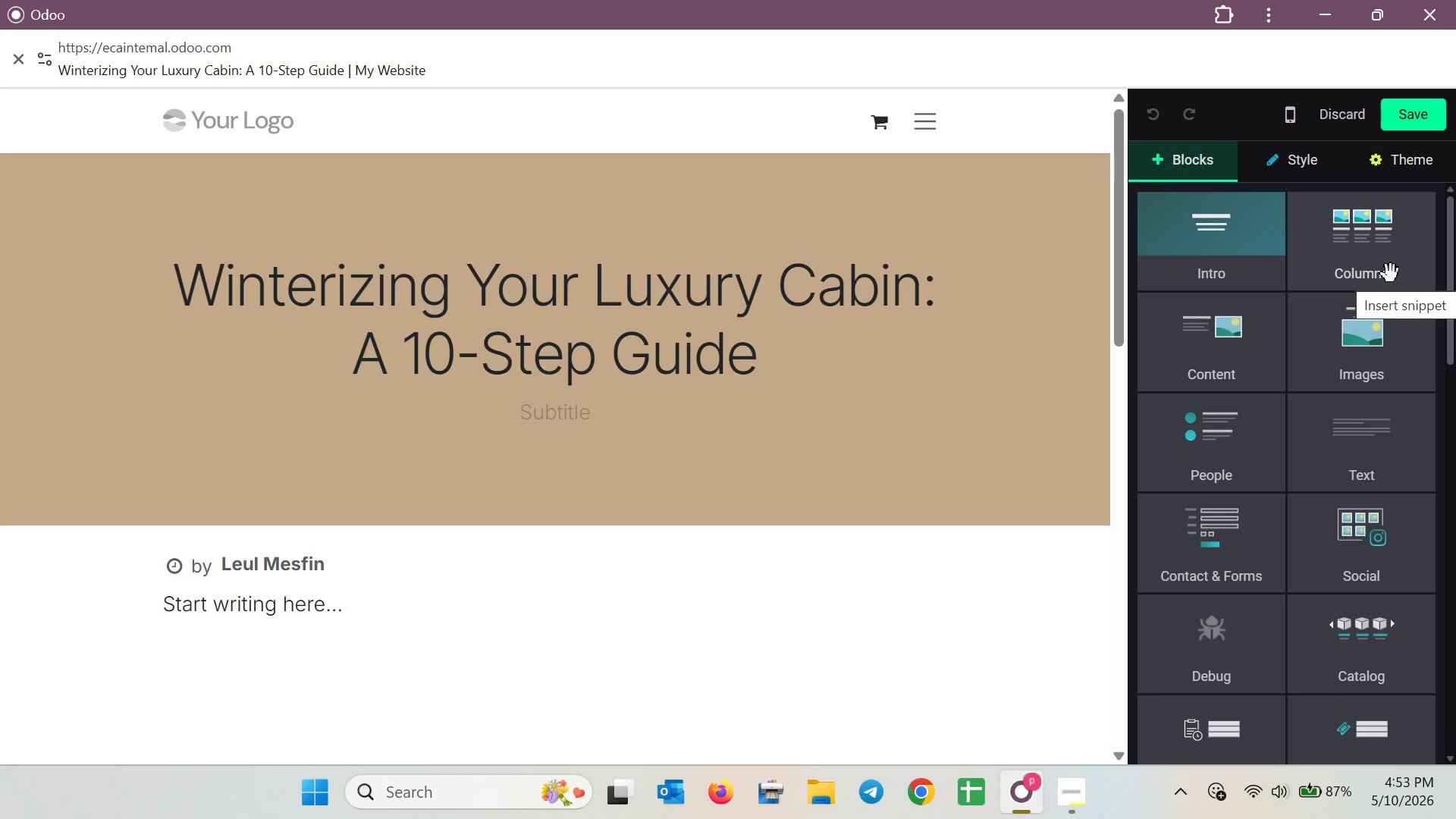 
mouse_move([1398, 274])
 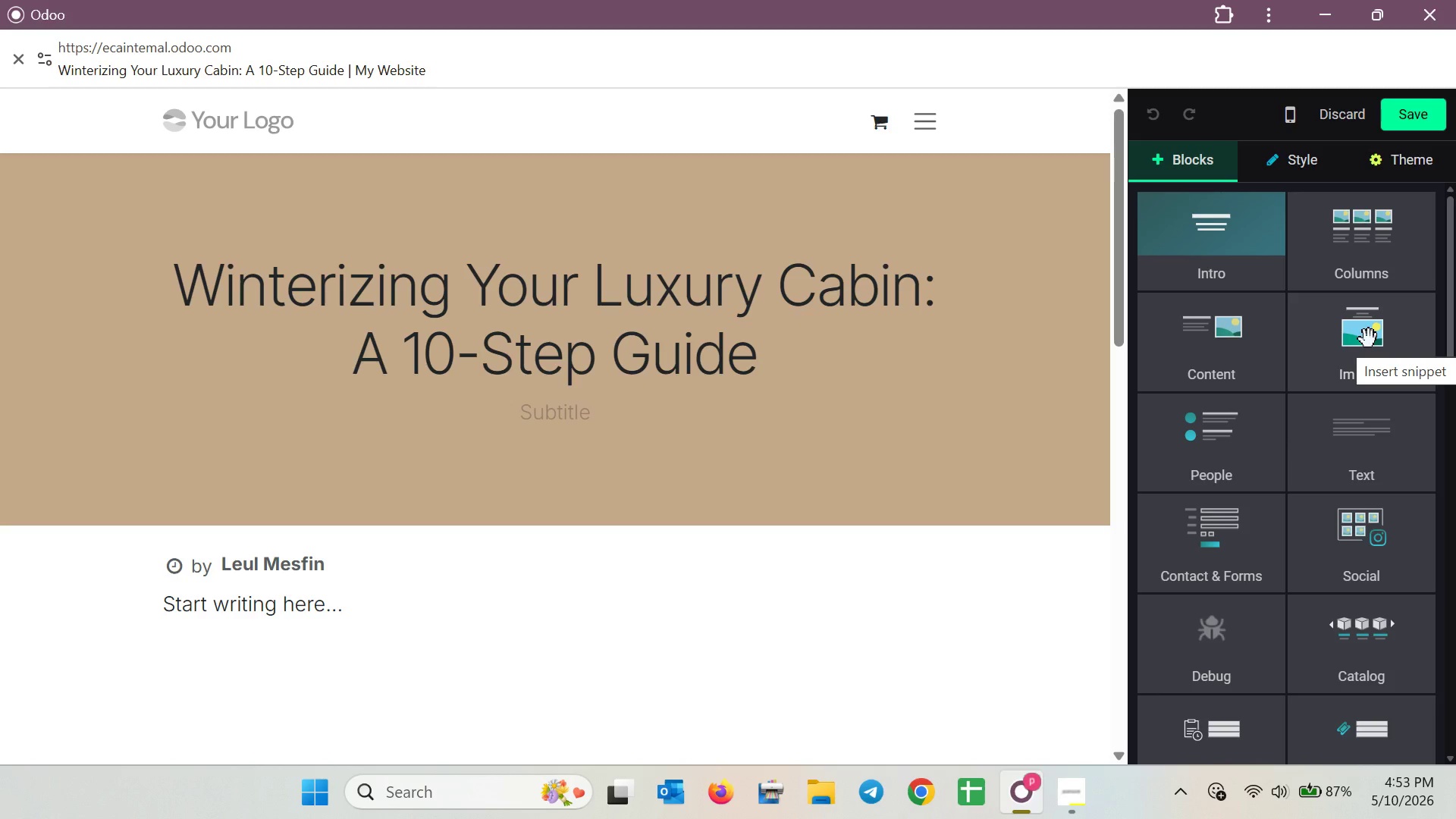 
wait(10.25)
 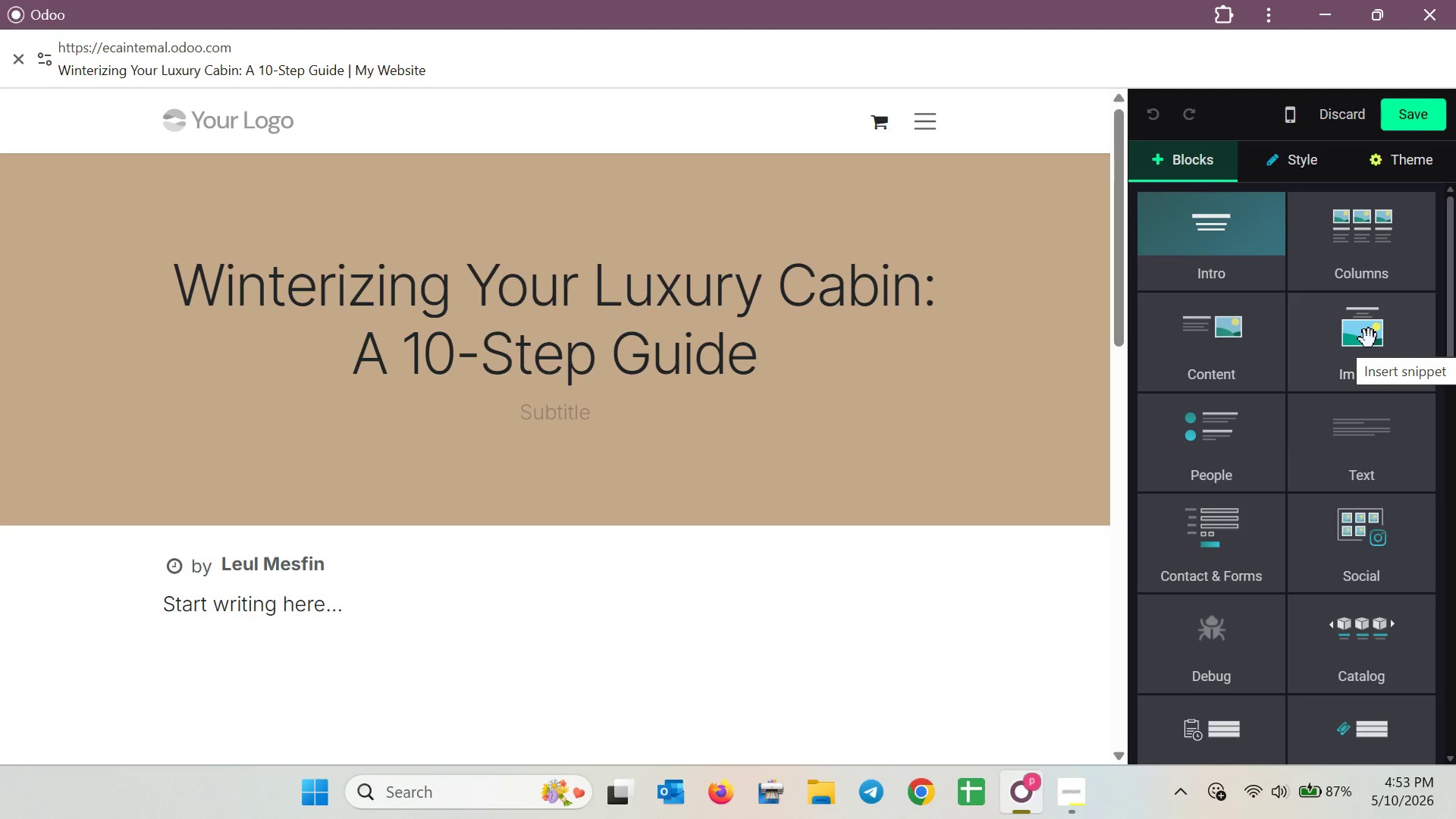 
double_click([1037, 404])
 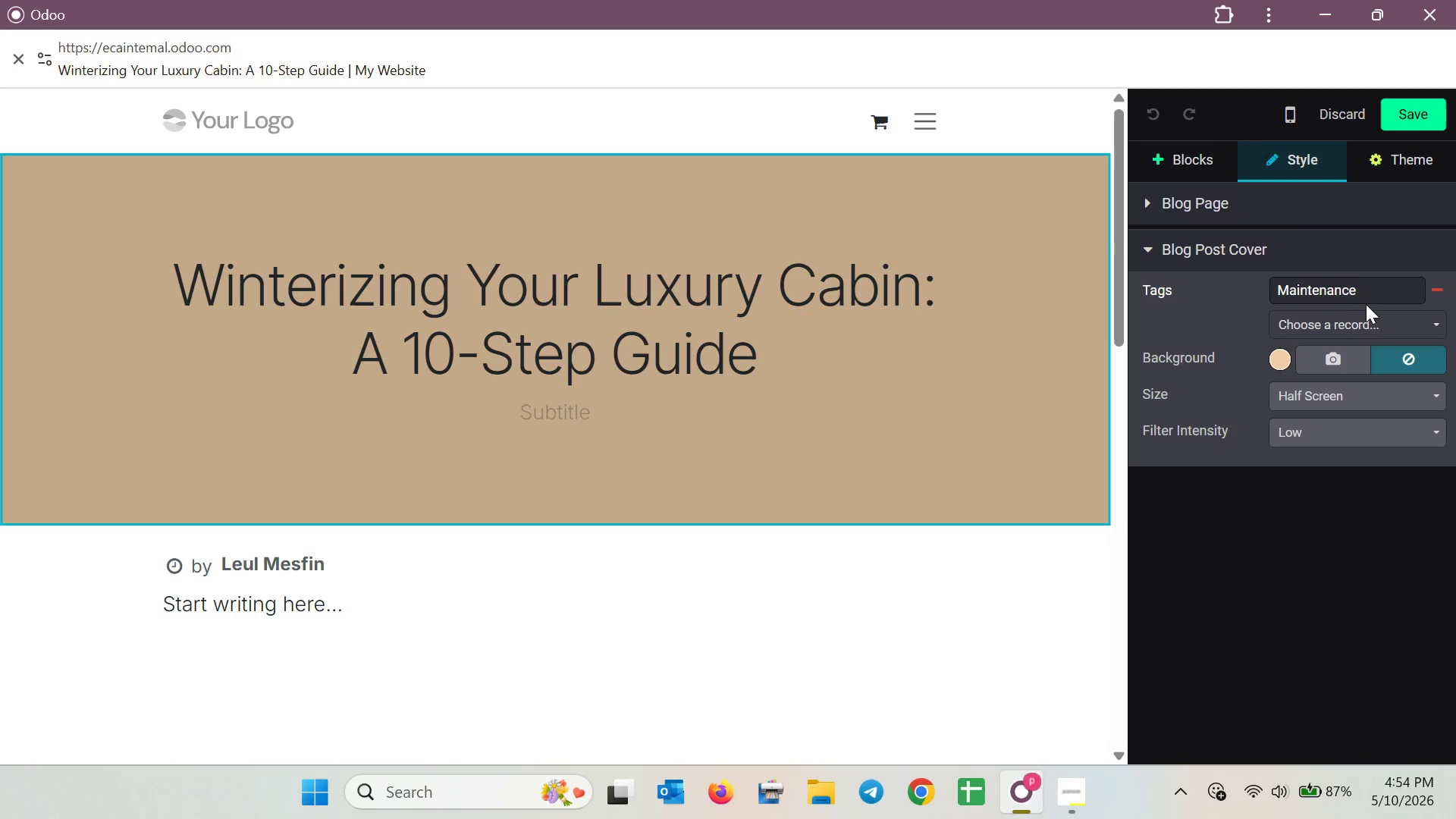 
left_click([1372, 318])
 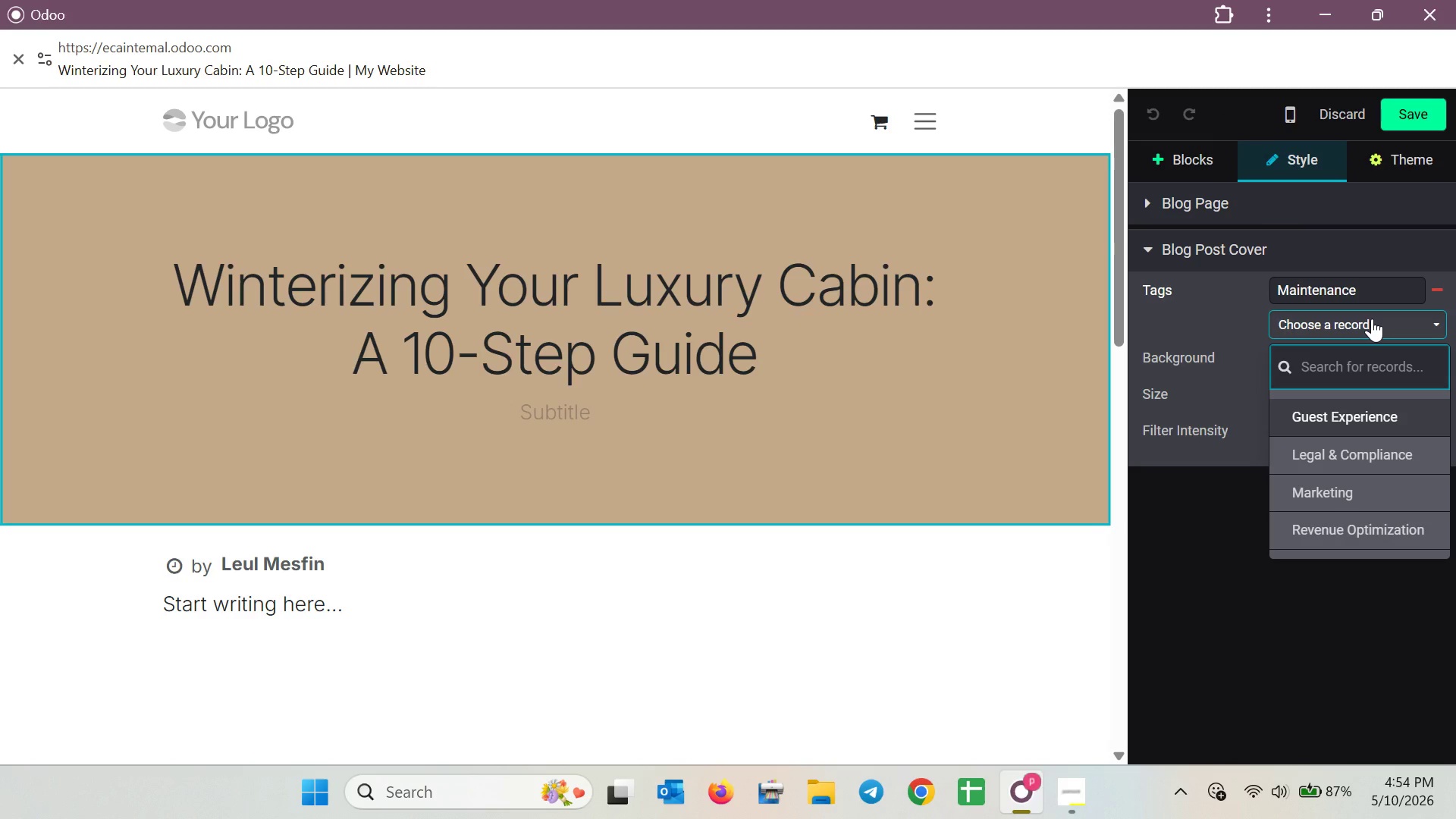 
left_click([1372, 318])
 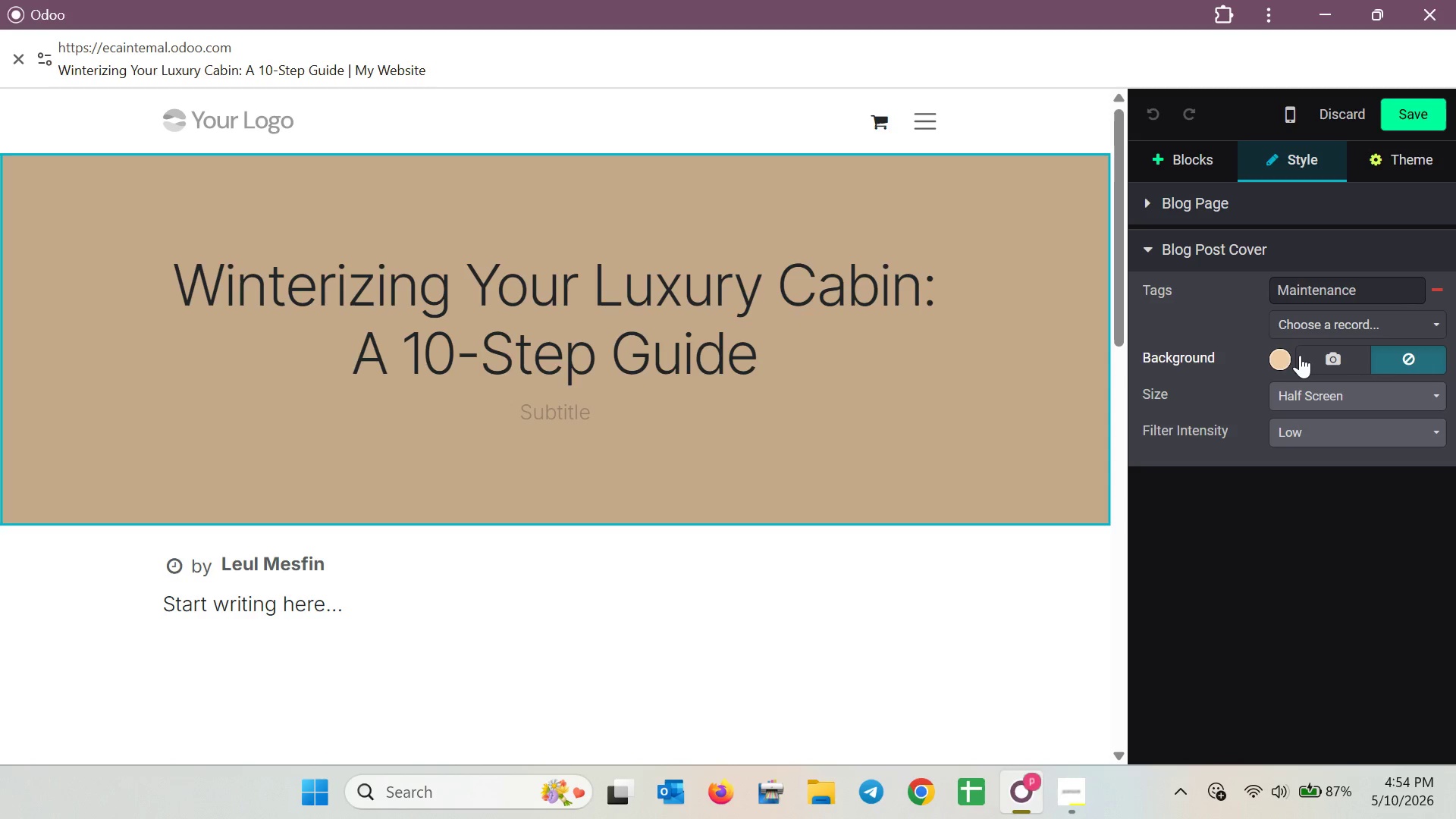 
left_click([1346, 359])
 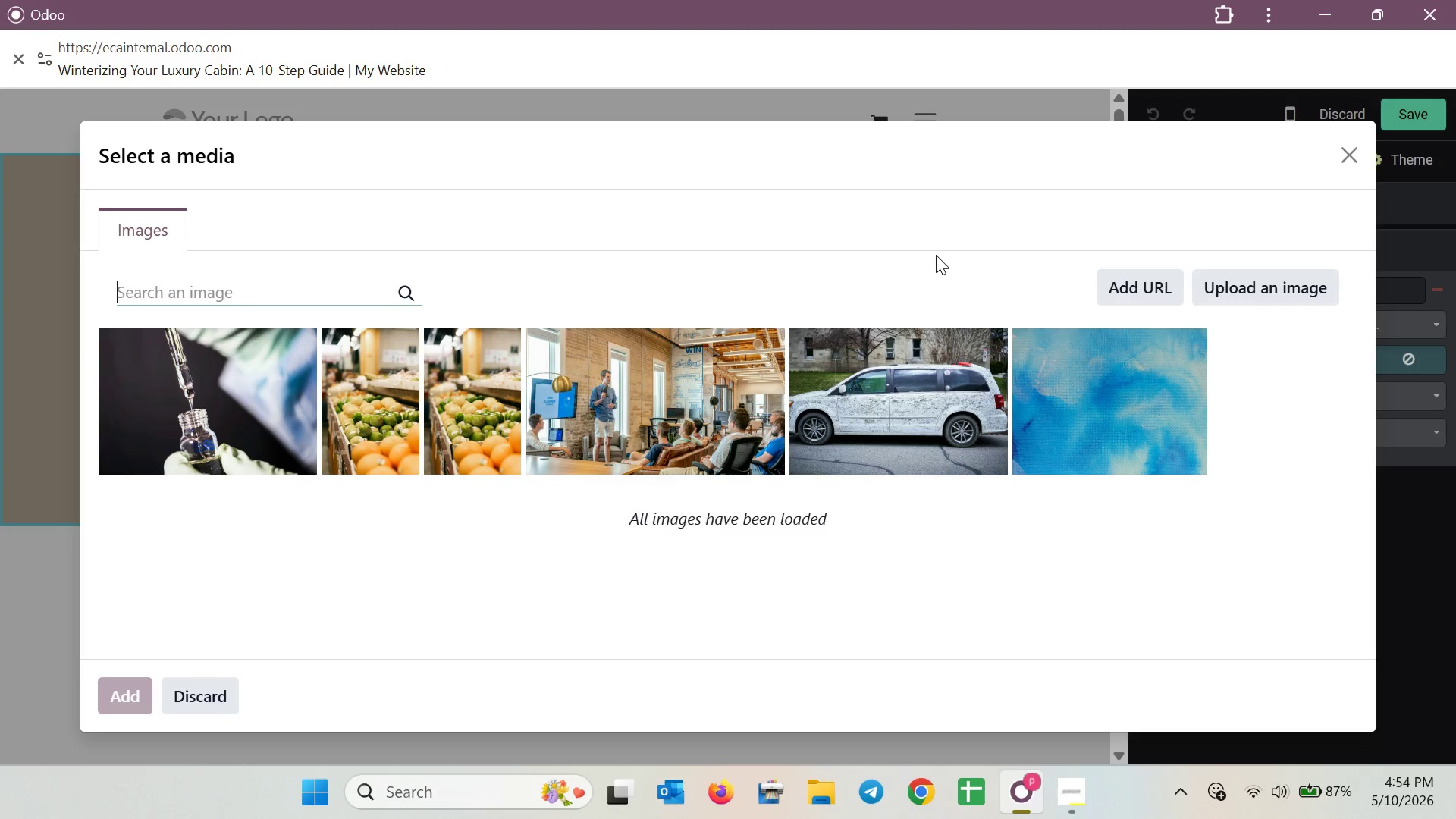 
left_click_drag(start_coordinate=[477, 161], to_coordinate=[516, 460])
 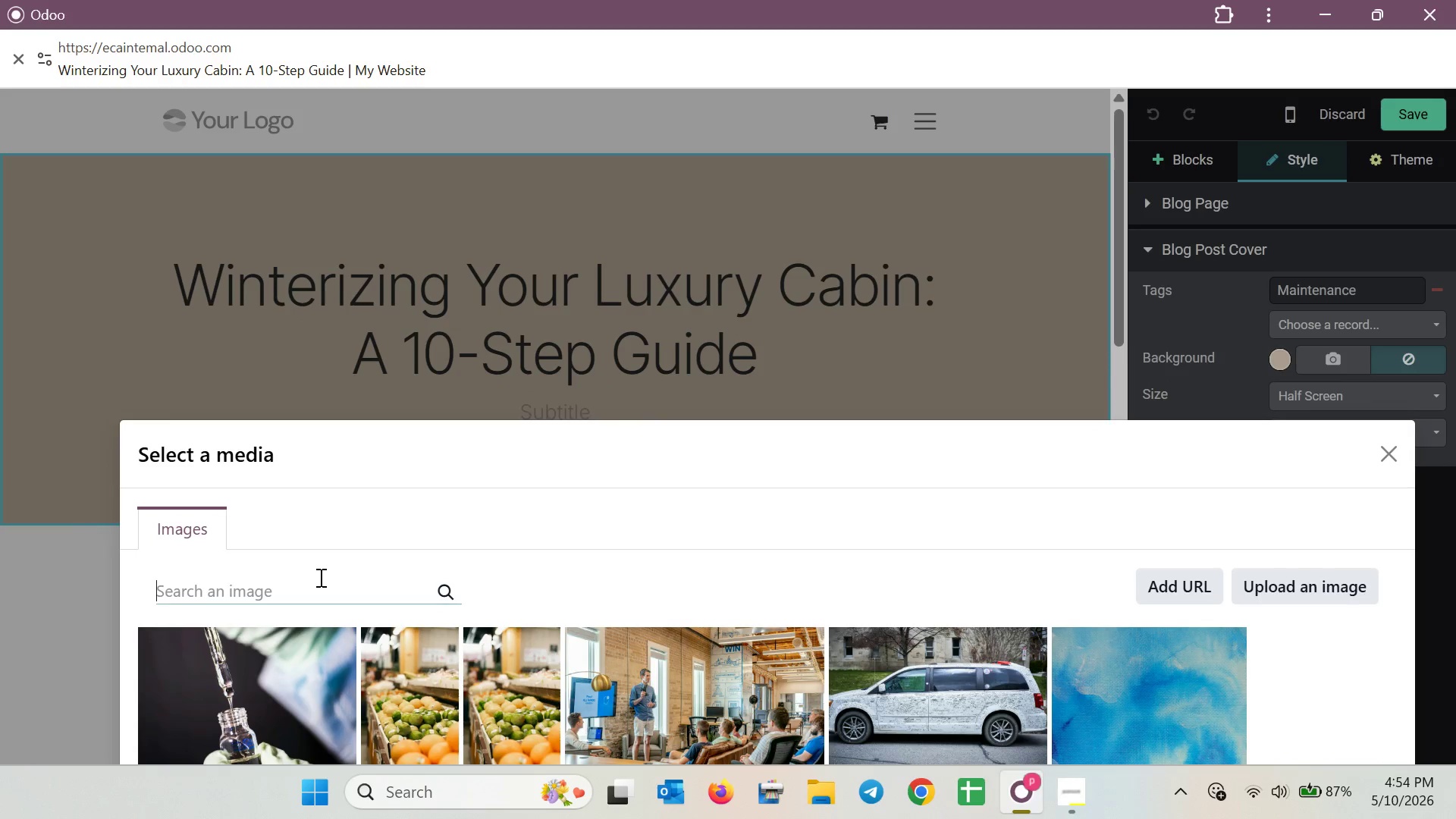 
type(Main)
 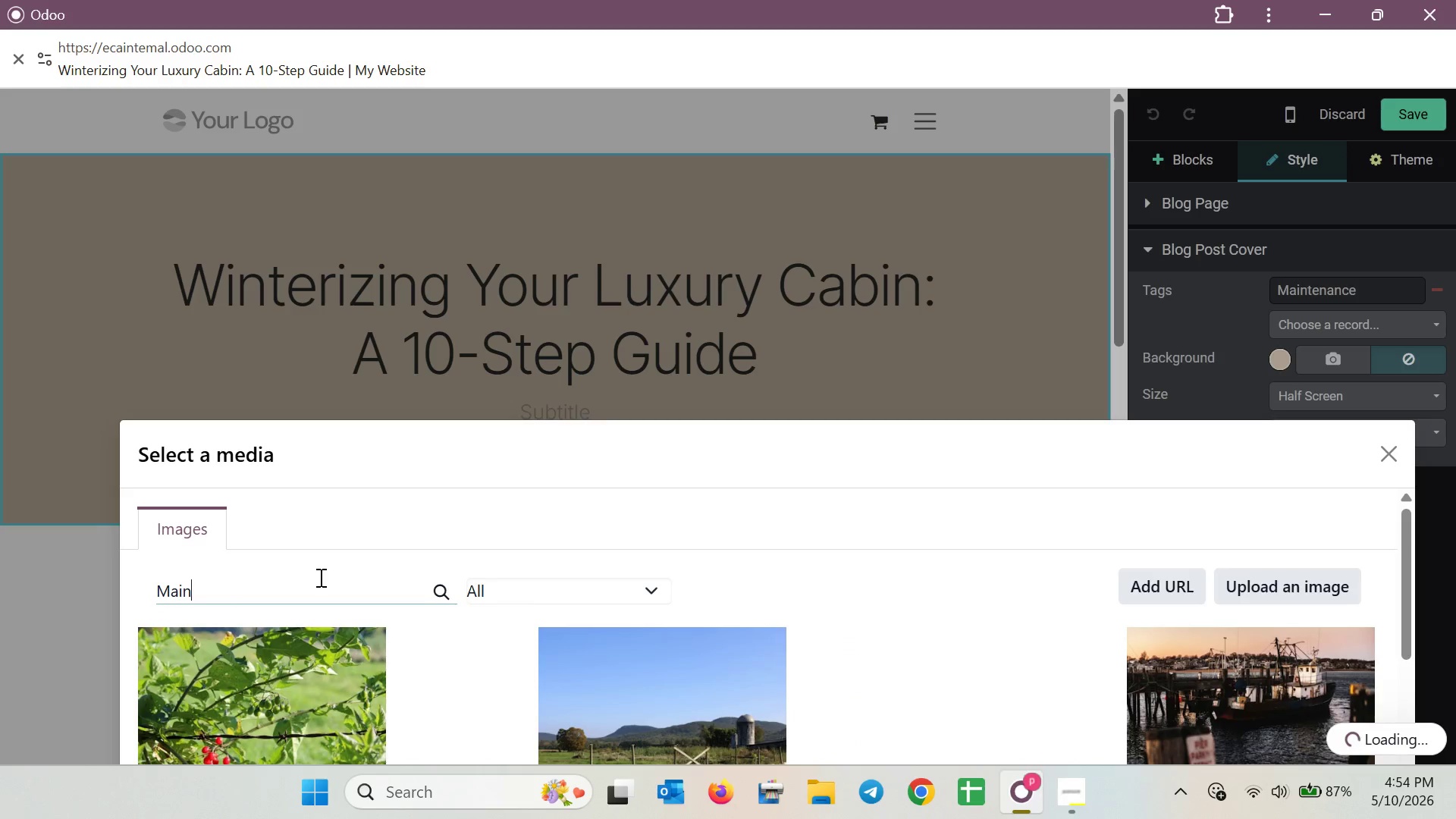 
type(tenance)
 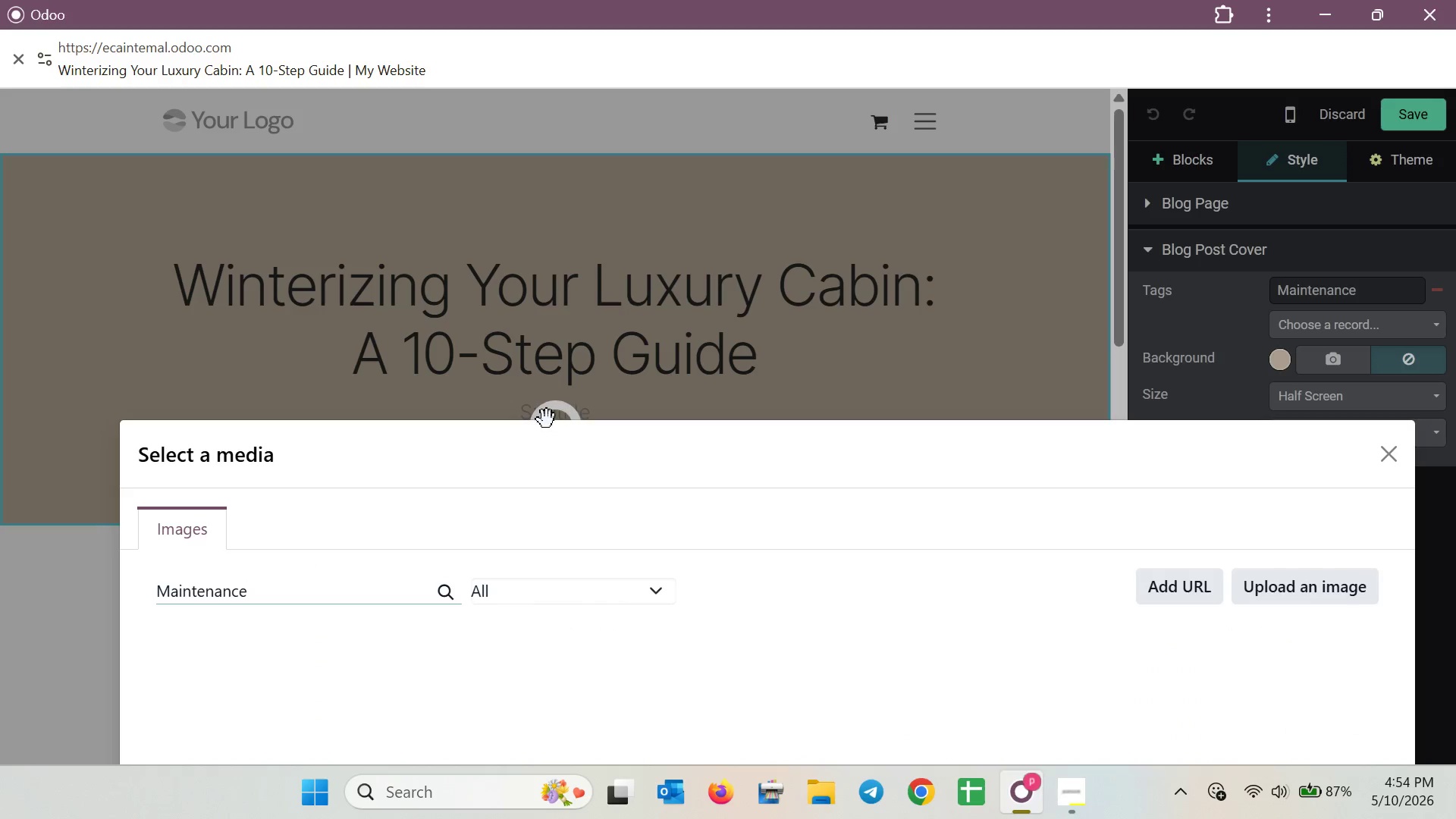 
left_click_drag(start_coordinate=[547, 450], to_coordinate=[453, 183])
 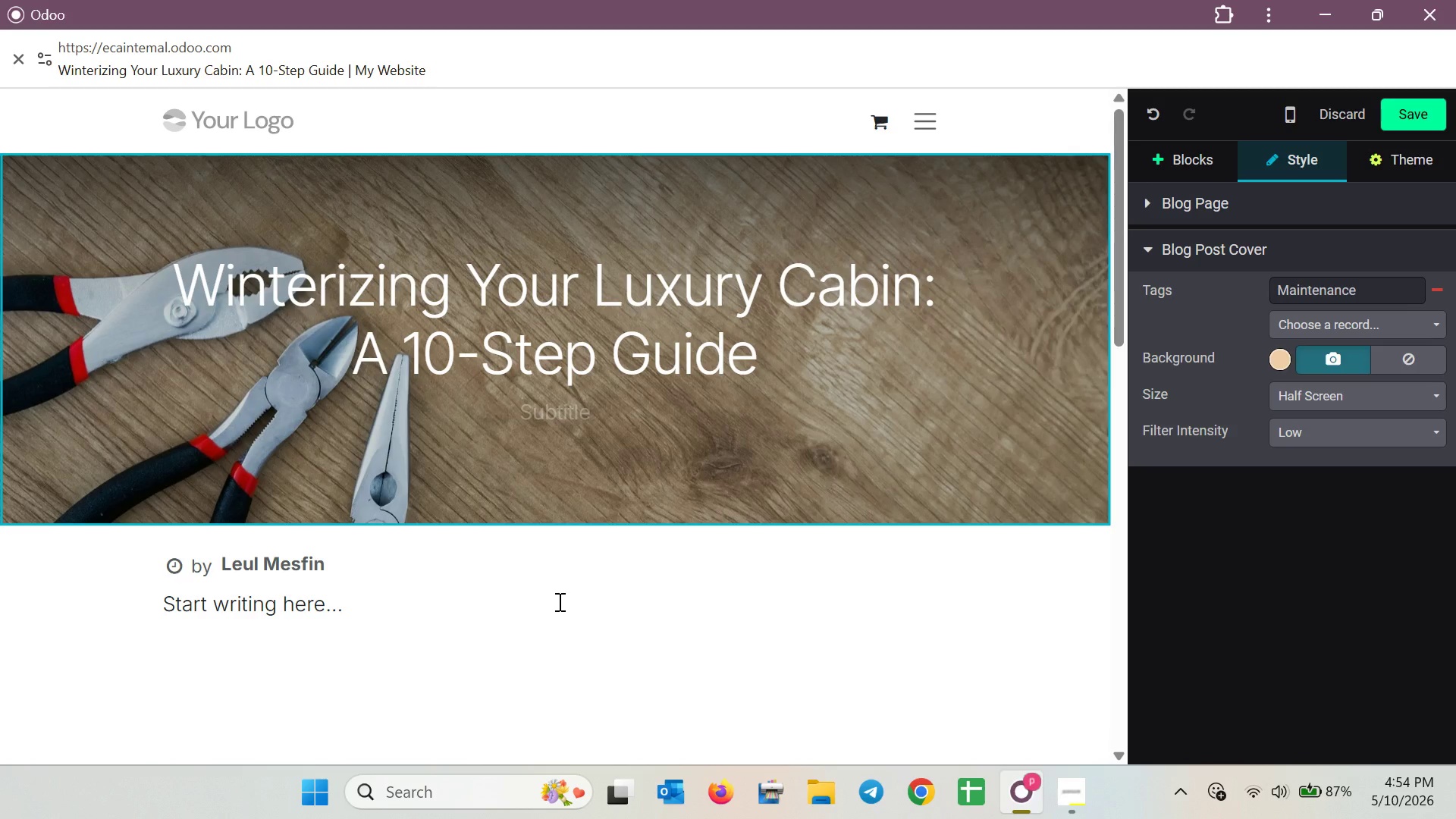 
wait(16.33)
 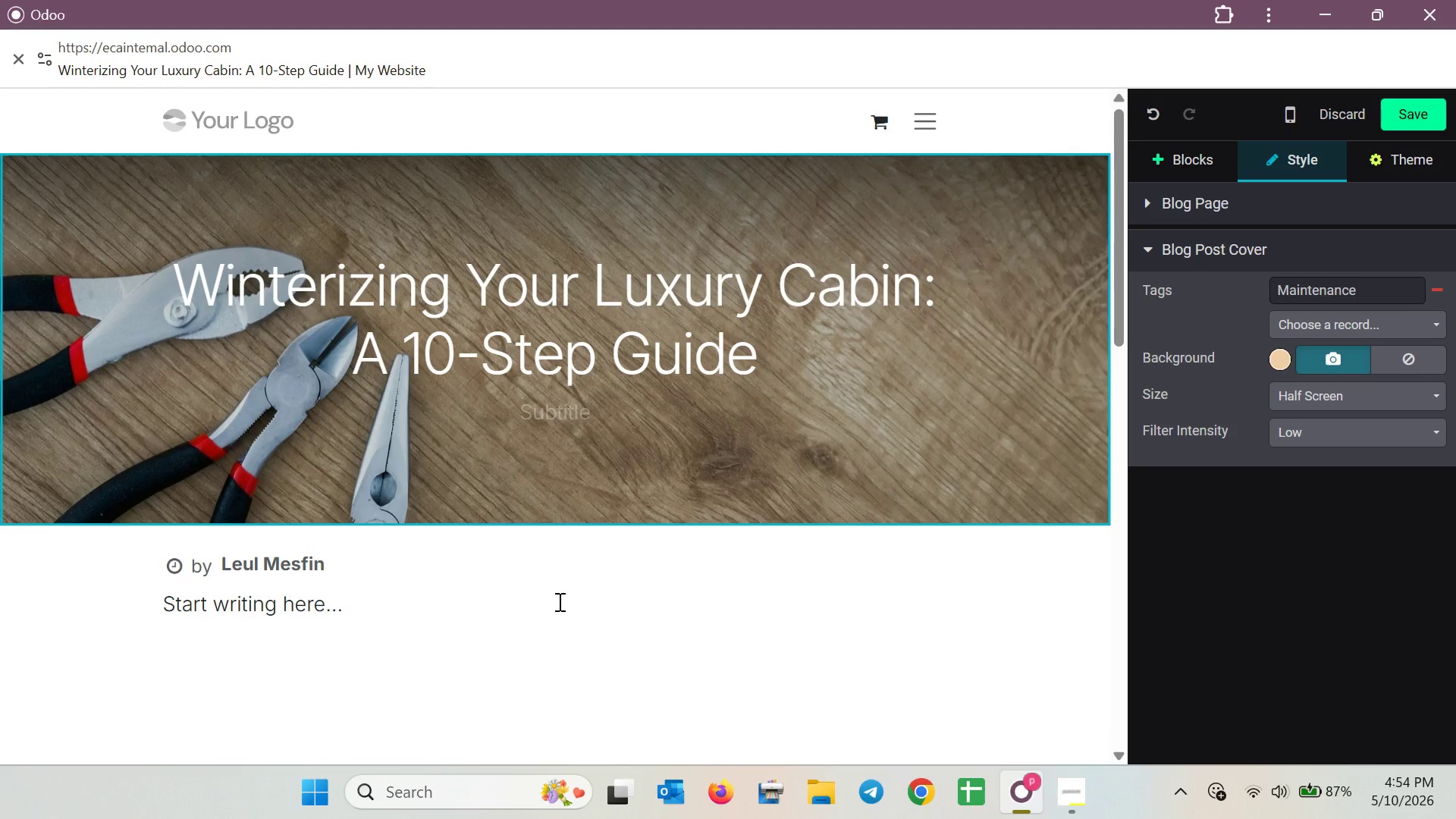 
left_click([664, 349])
 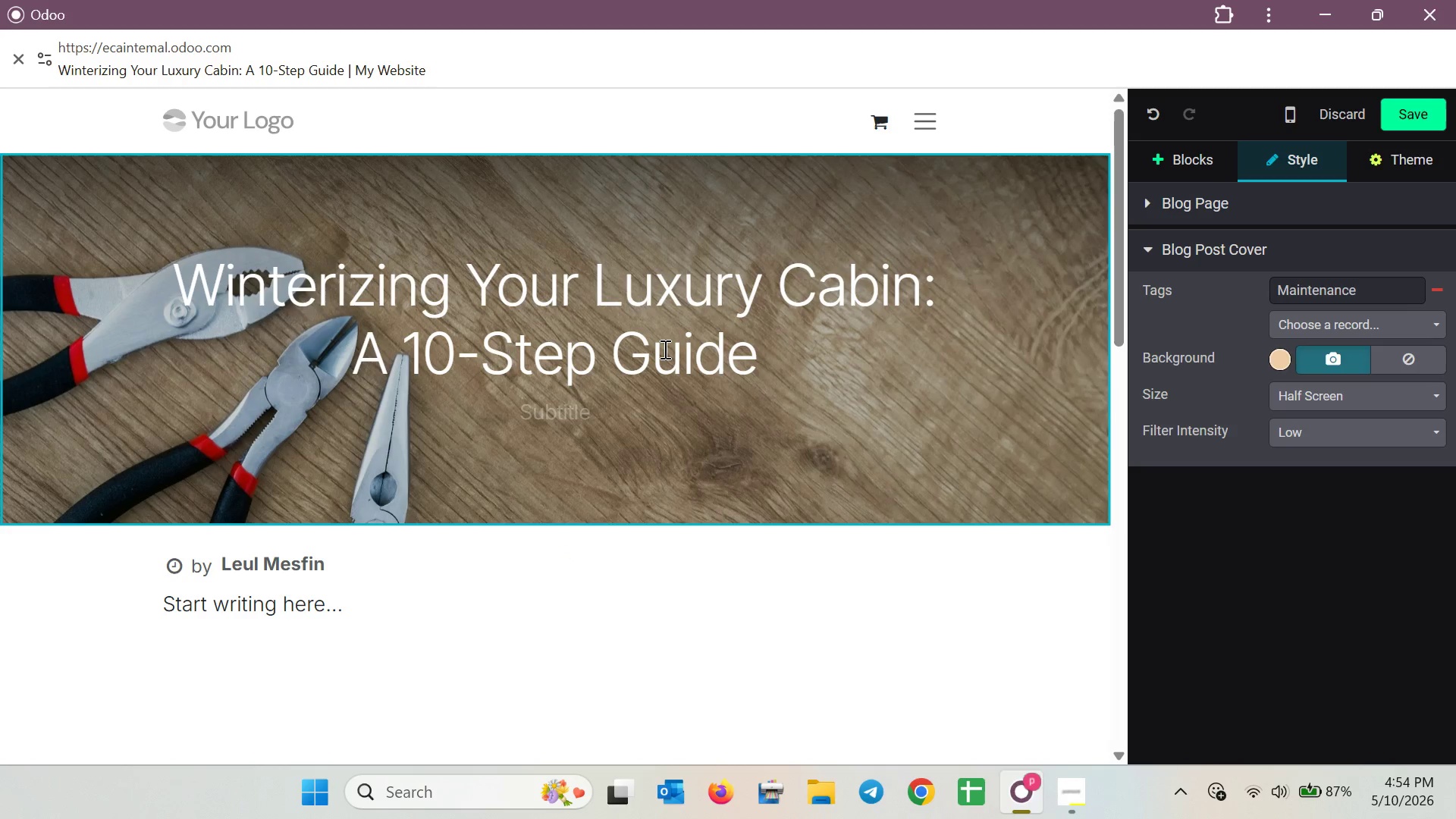 
left_click([664, 349])
 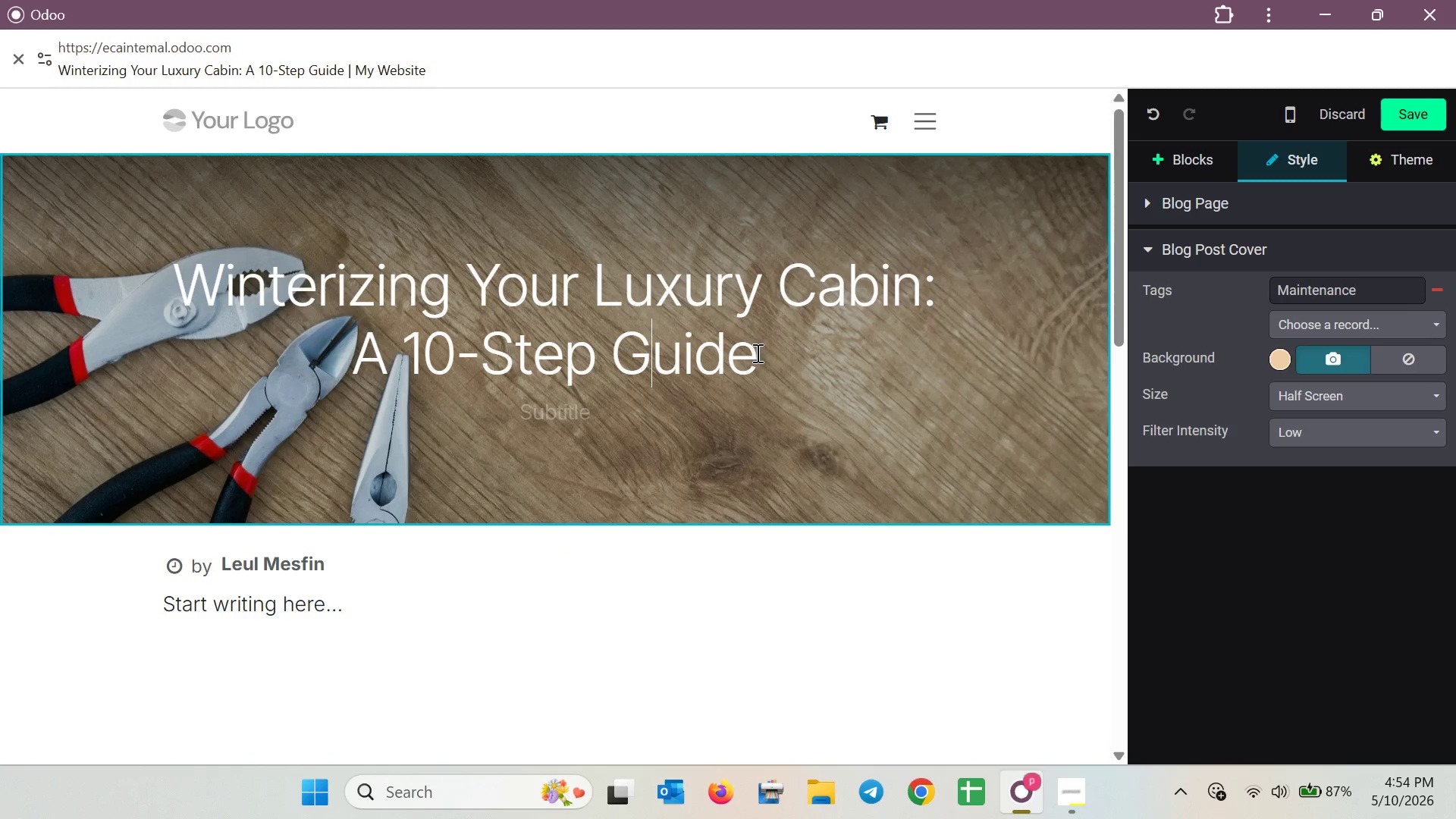 
left_click_drag(start_coordinate=[756, 353], to_coordinate=[132, 274])
 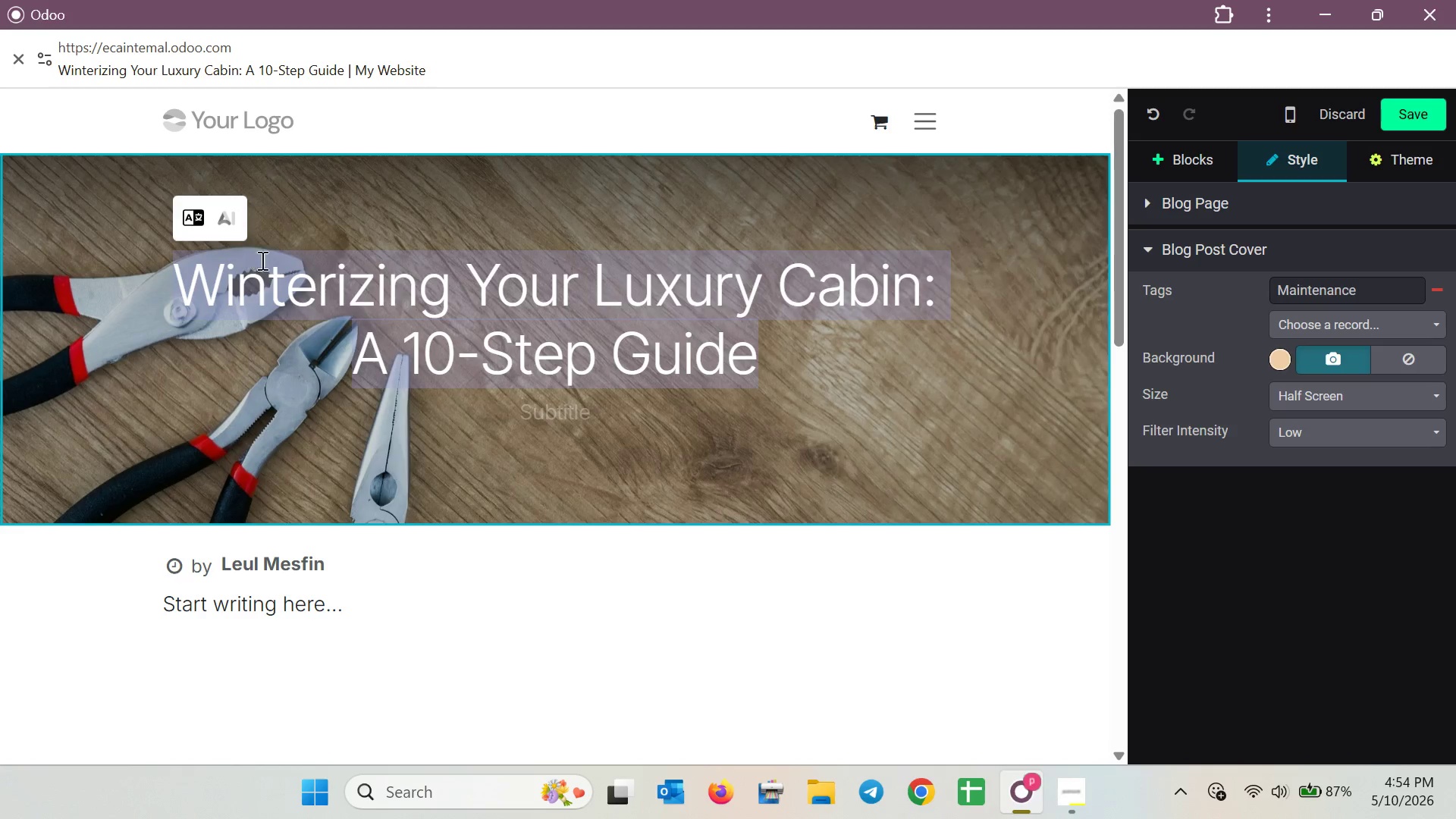 
left_click([797, 377])
 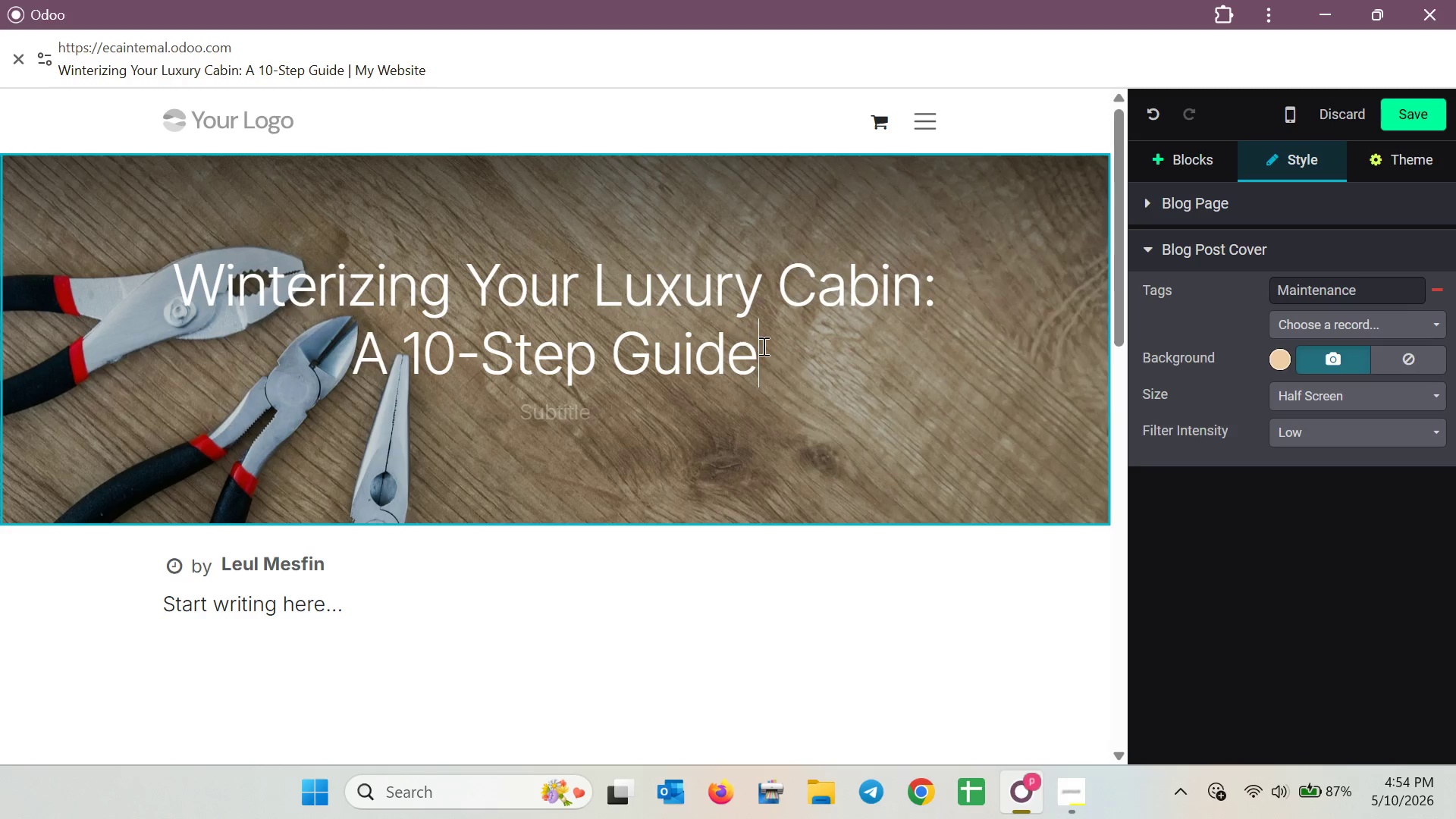 
left_click_drag(start_coordinate=[767, 349], to_coordinate=[733, 350])
 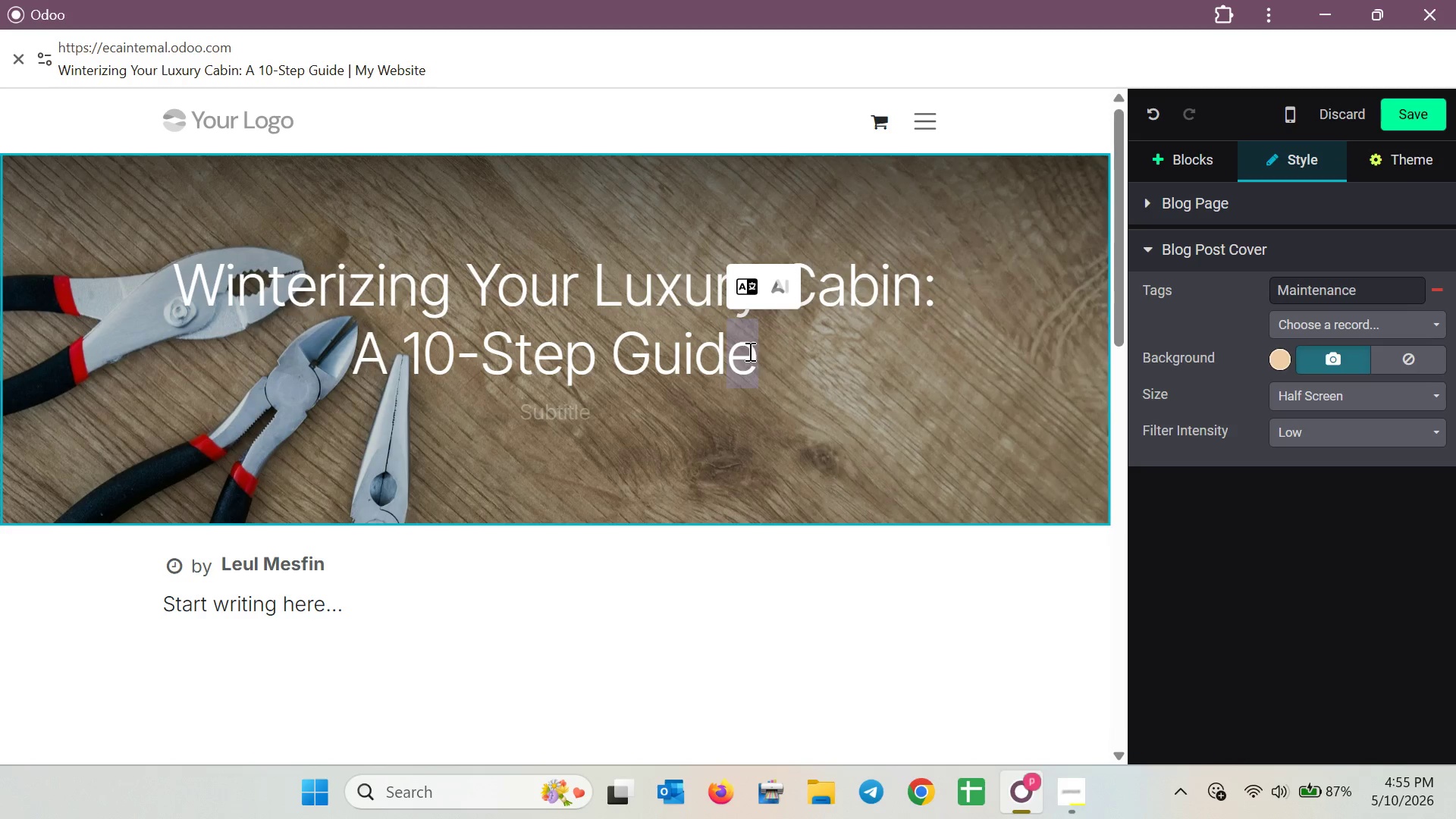 
left_click([748, 351])
 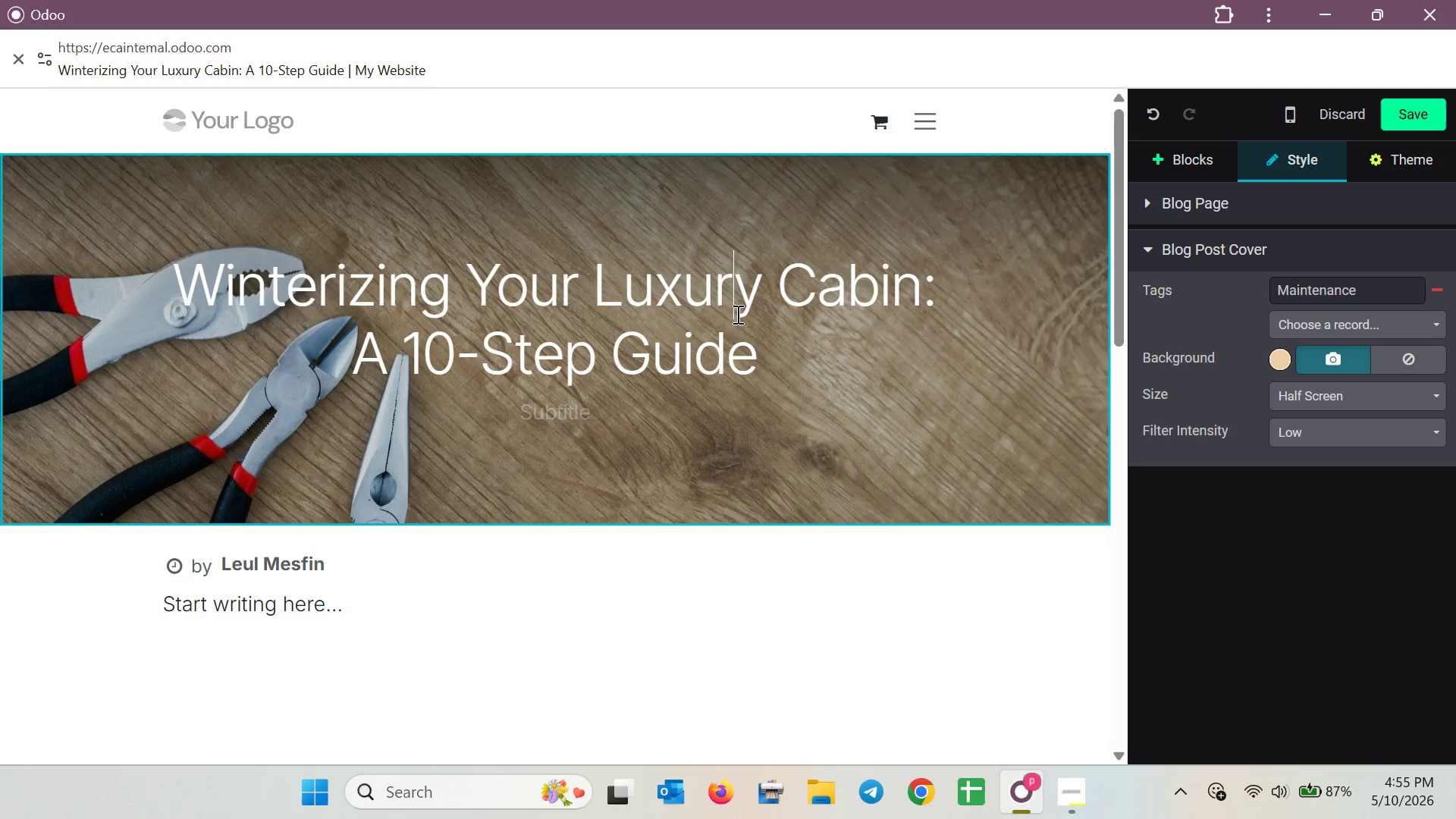 
double_click([740, 300])
 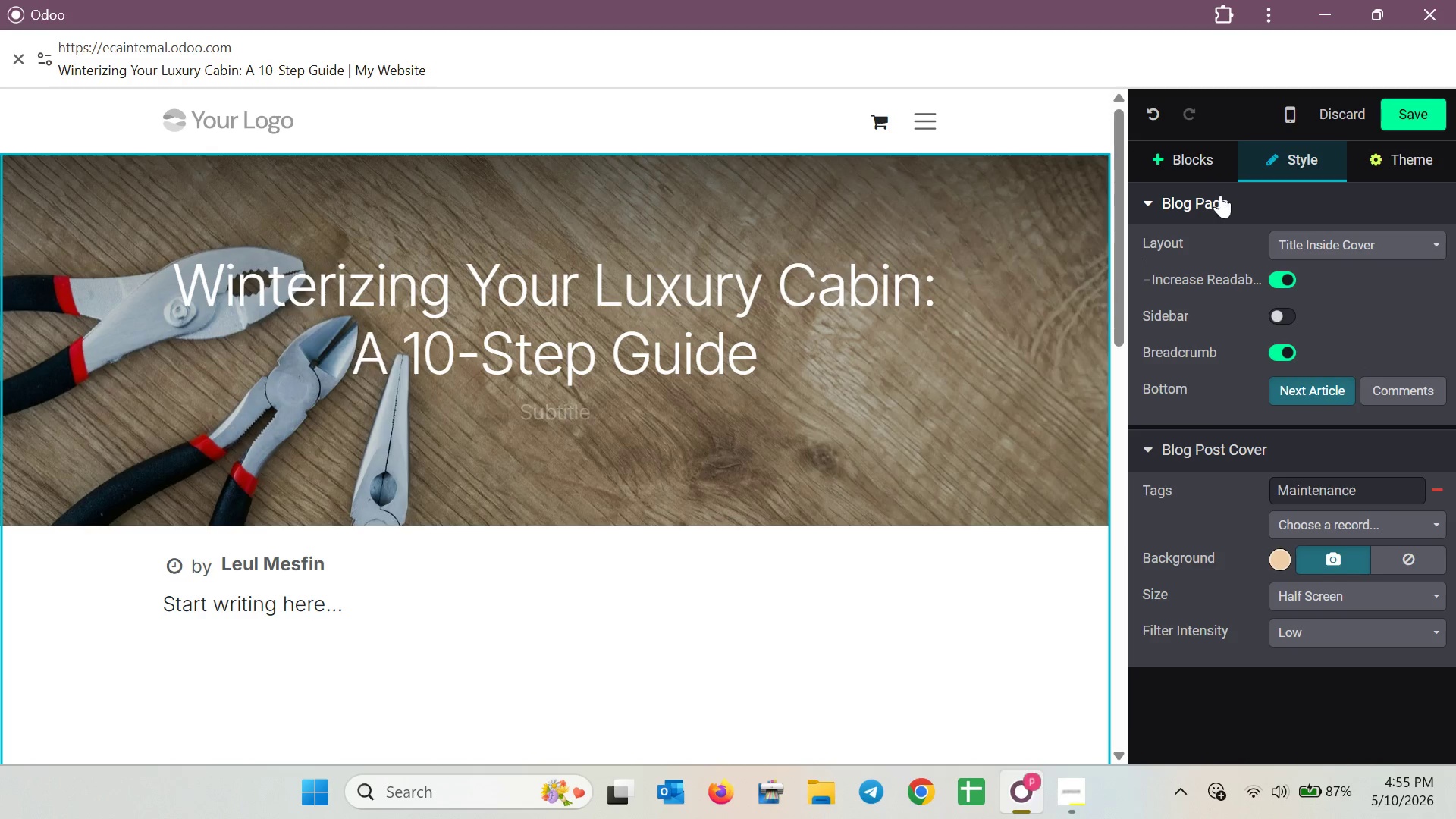 
left_click([776, 281])
 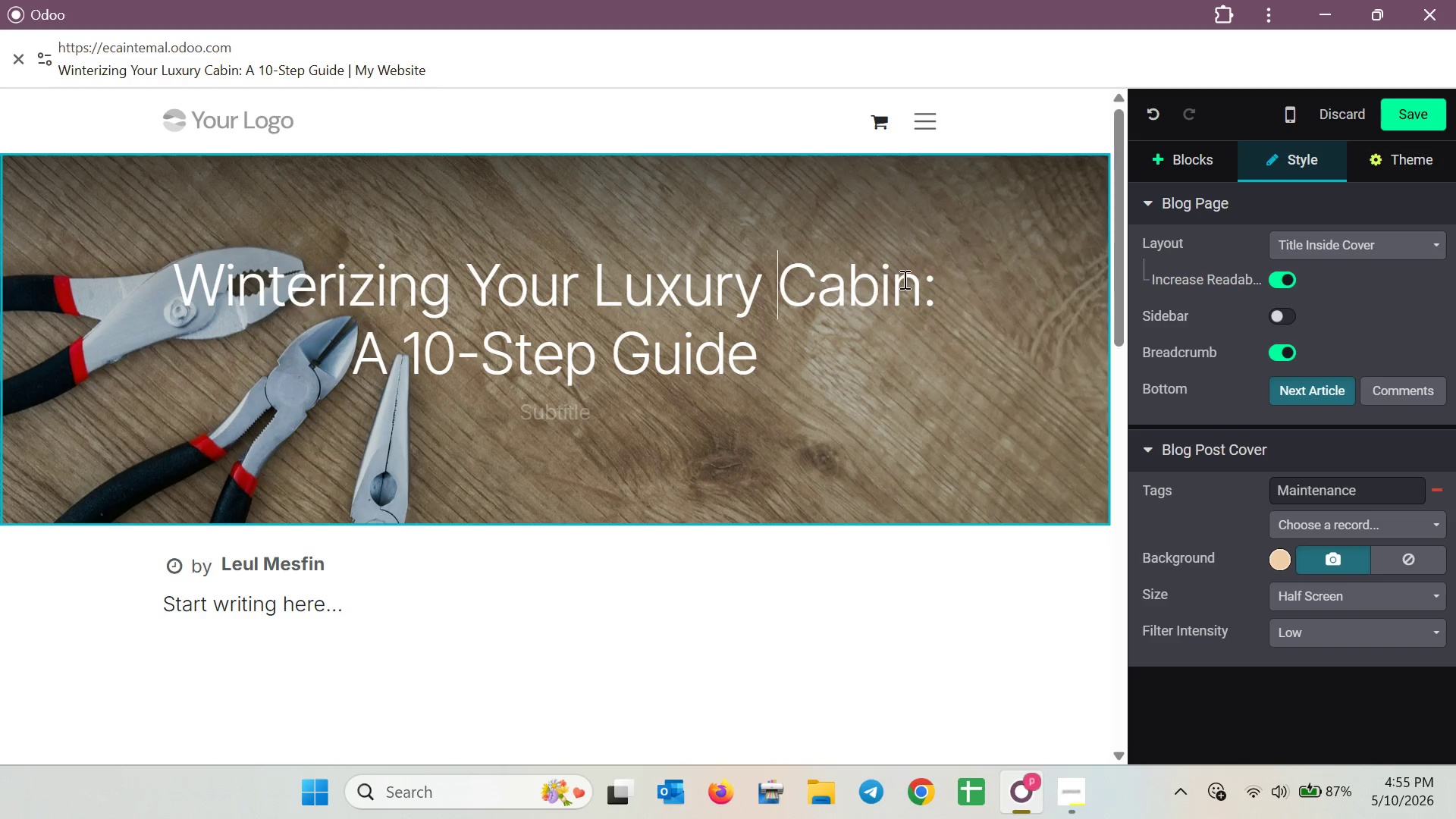 
left_click_drag(start_coordinate=[908, 279], to_coordinate=[520, 353])
 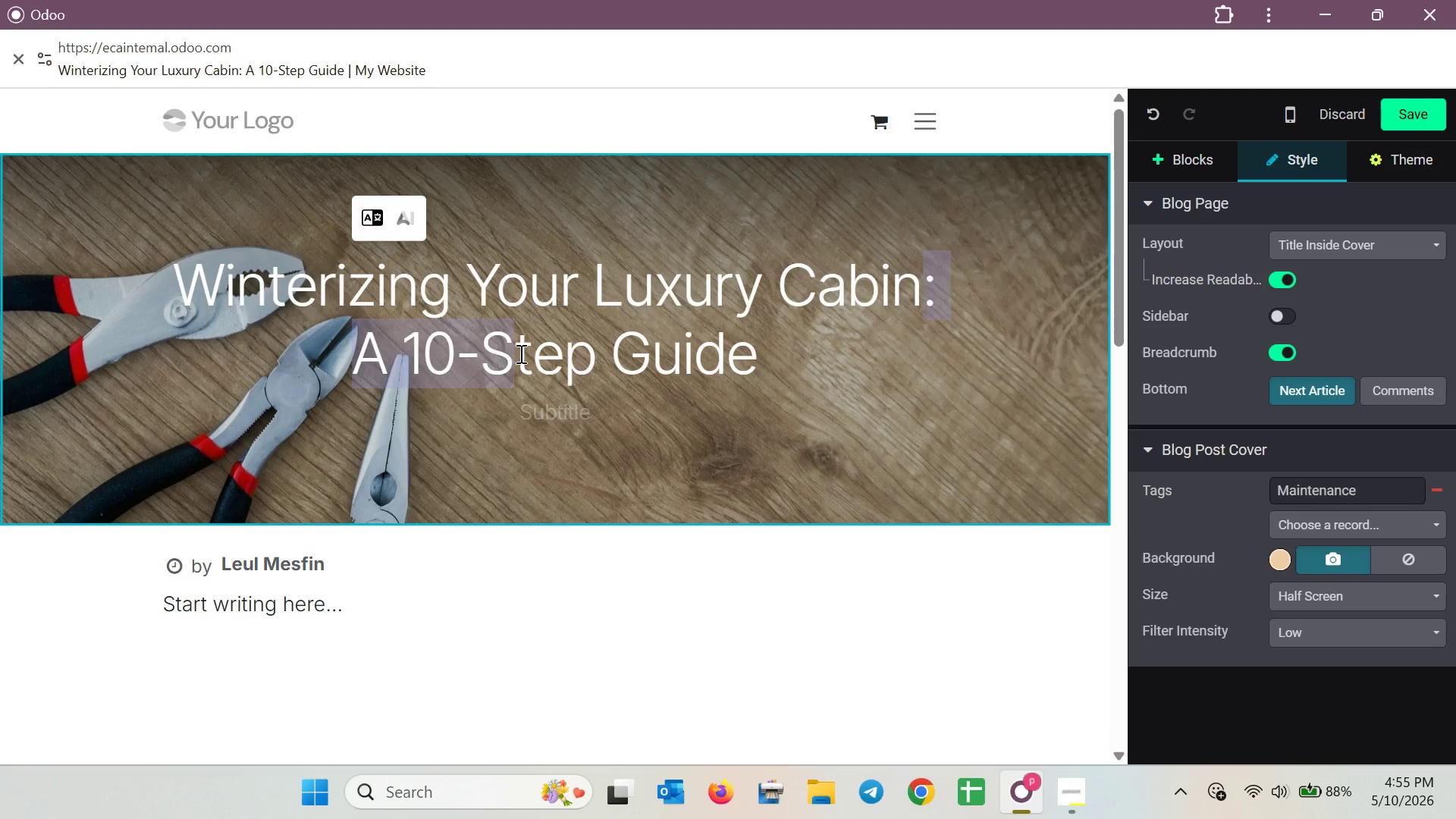 
wait(32.28)
 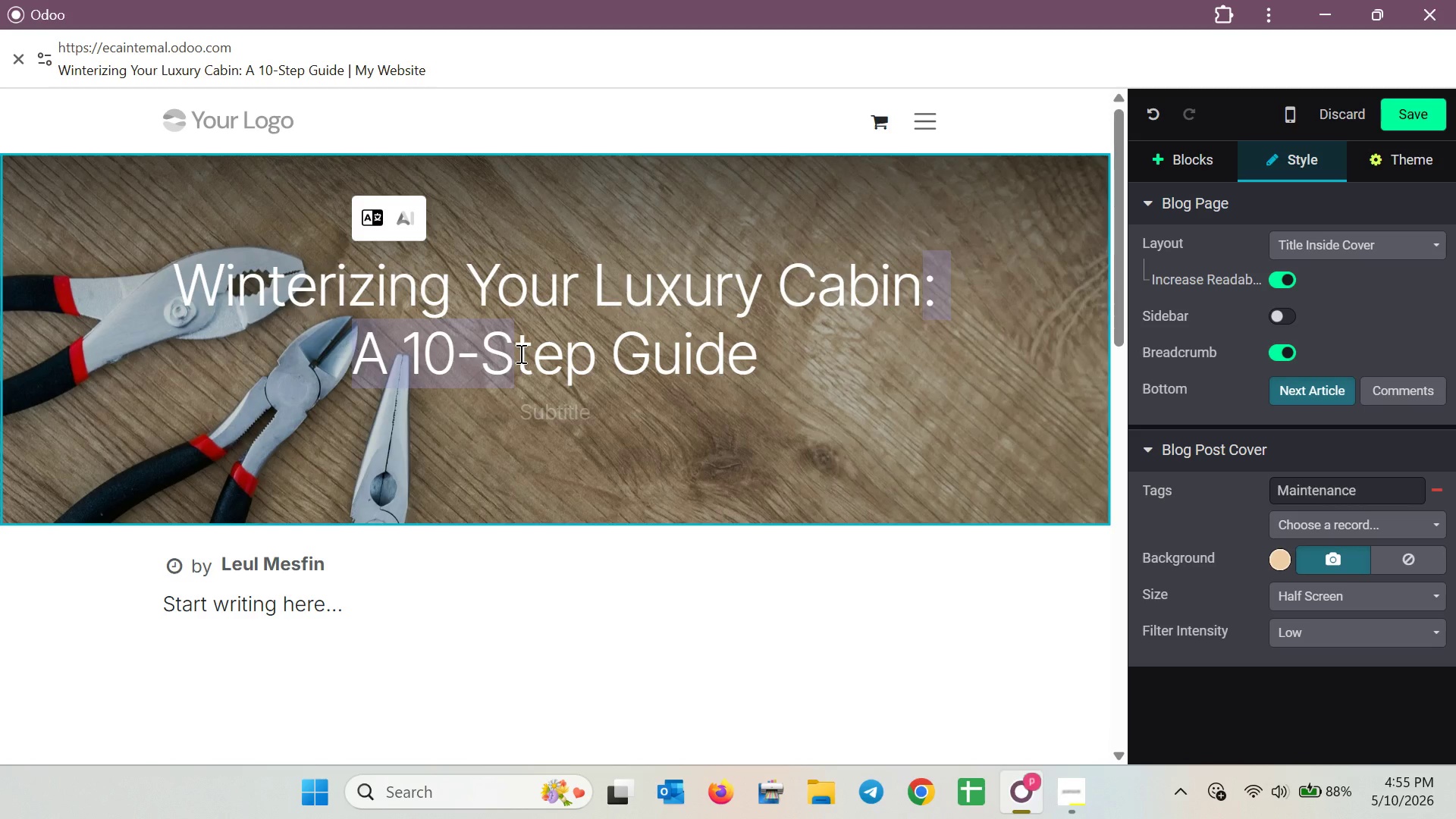 
left_click([848, 407])
 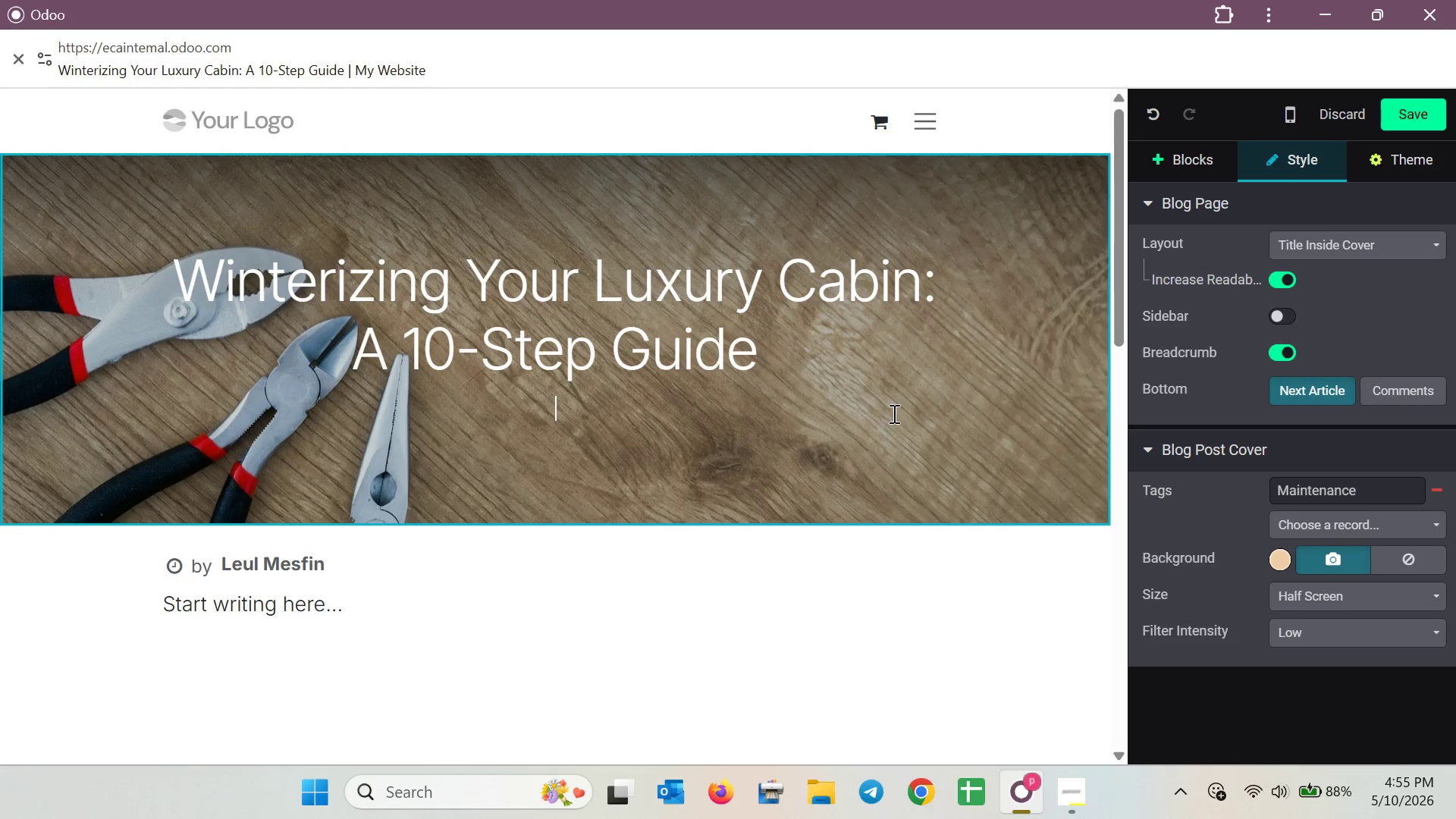 
left_click([893, 413])
 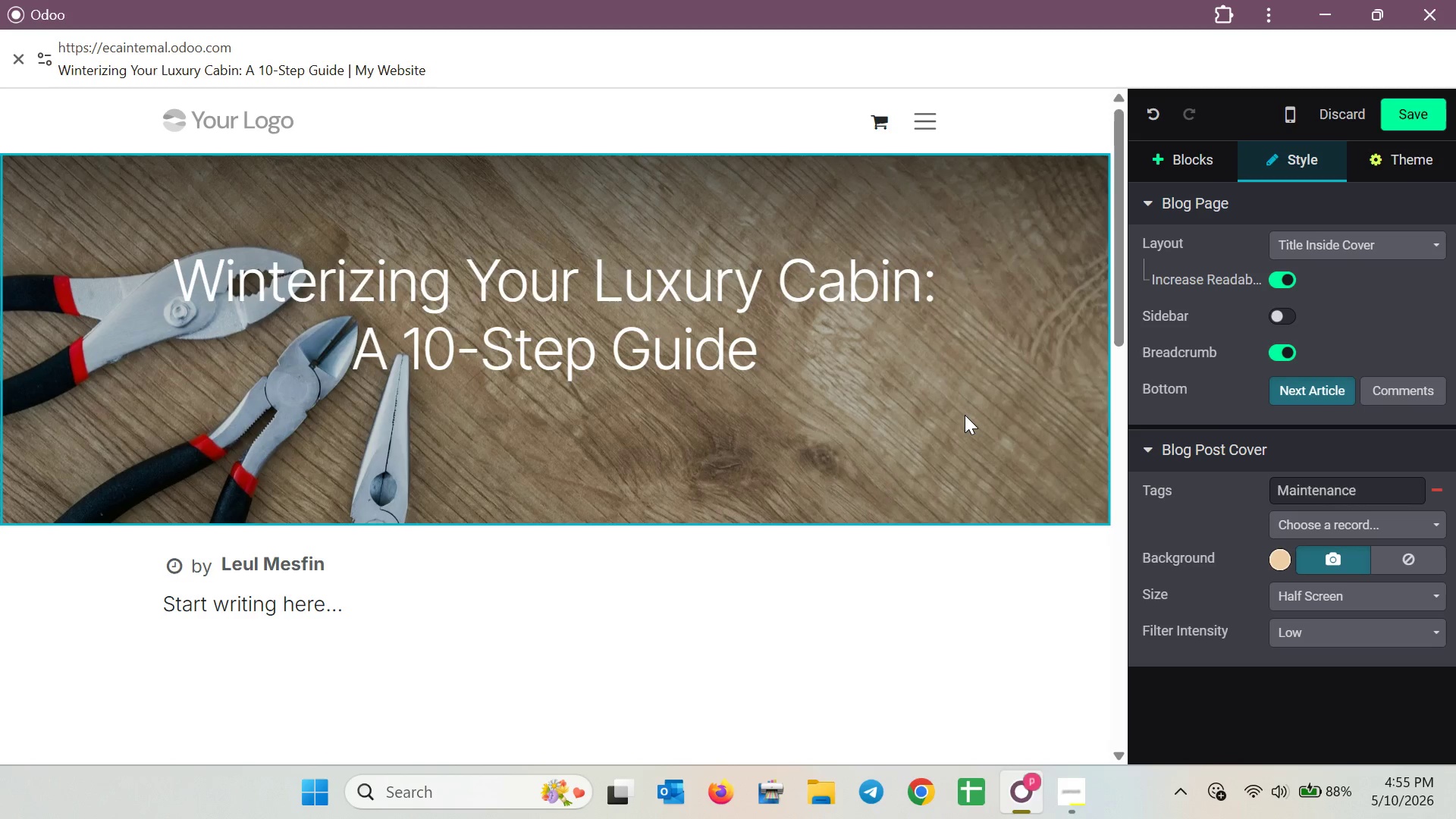 
double_click([965, 415])
 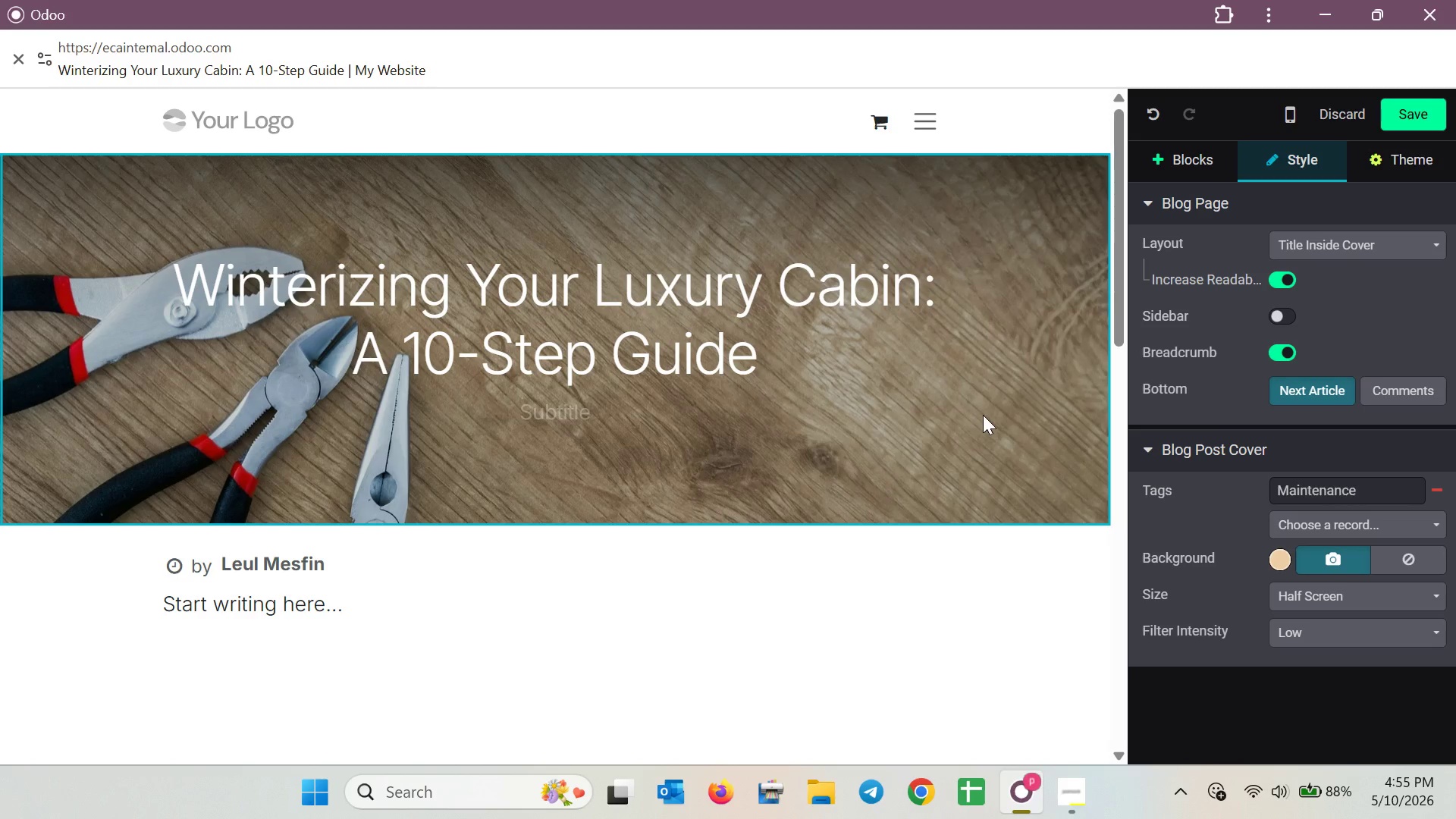 
triple_click([983, 415])
 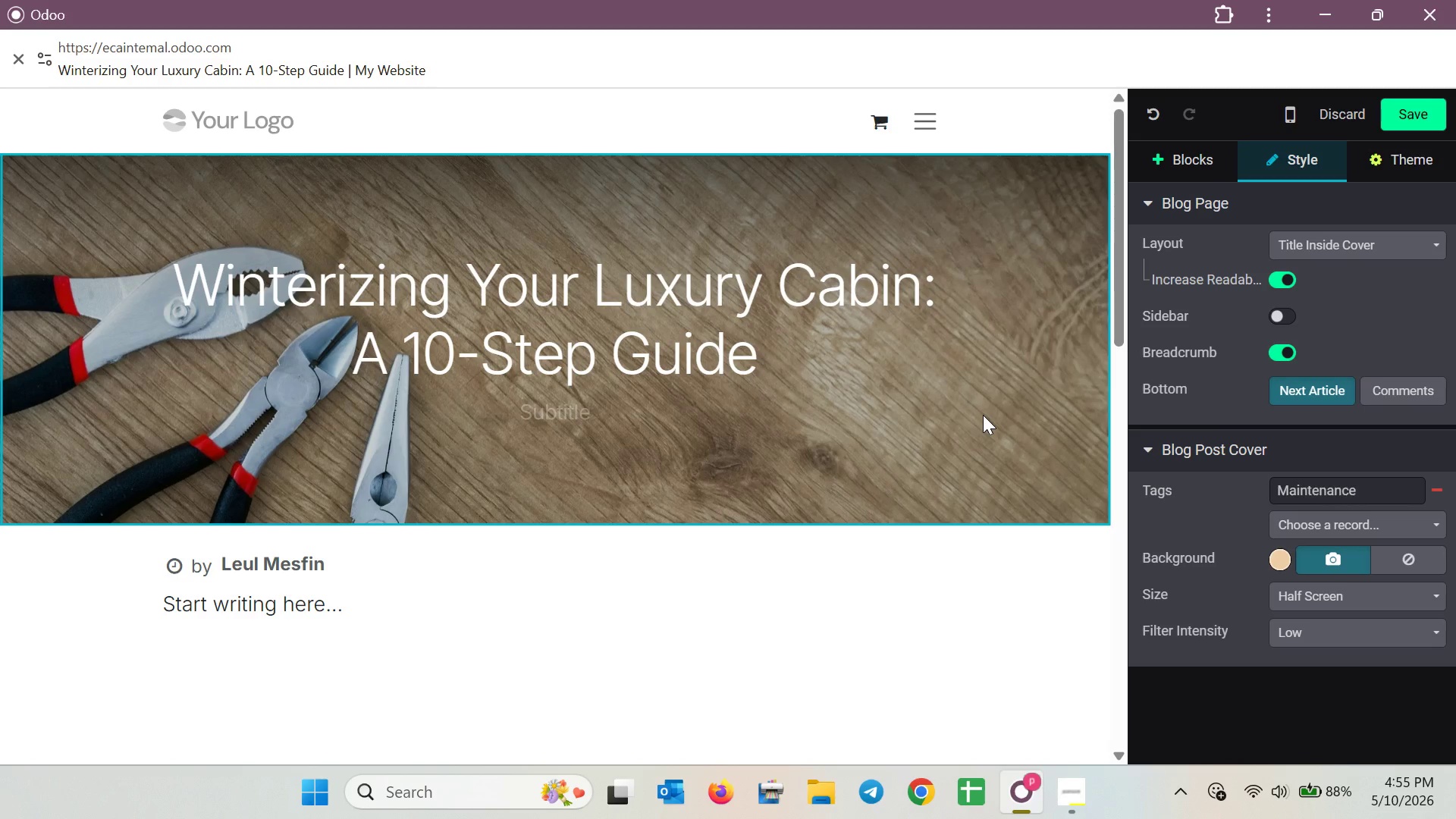 
triple_click([983, 415])
 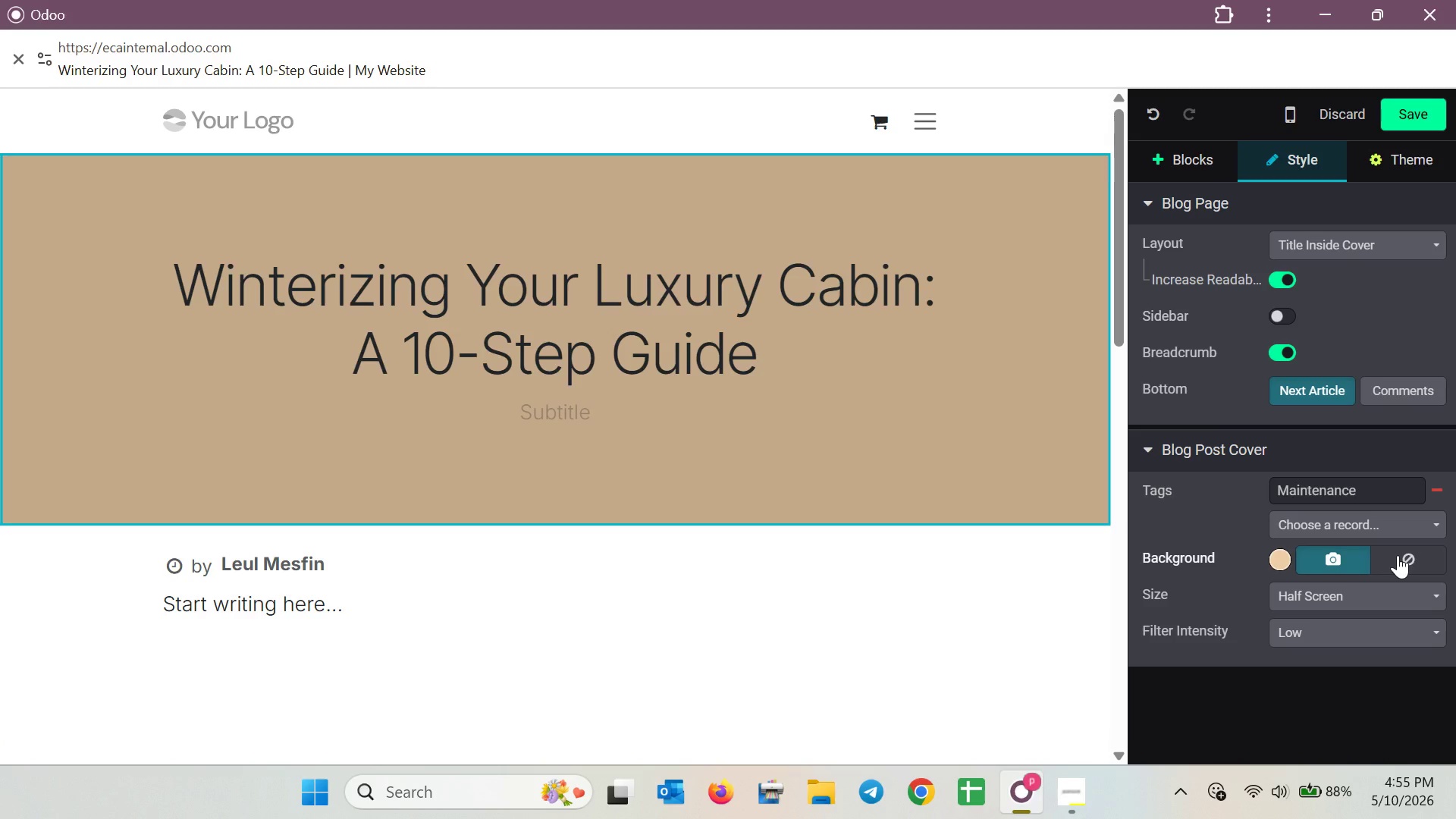 
left_click([1321, 564])
 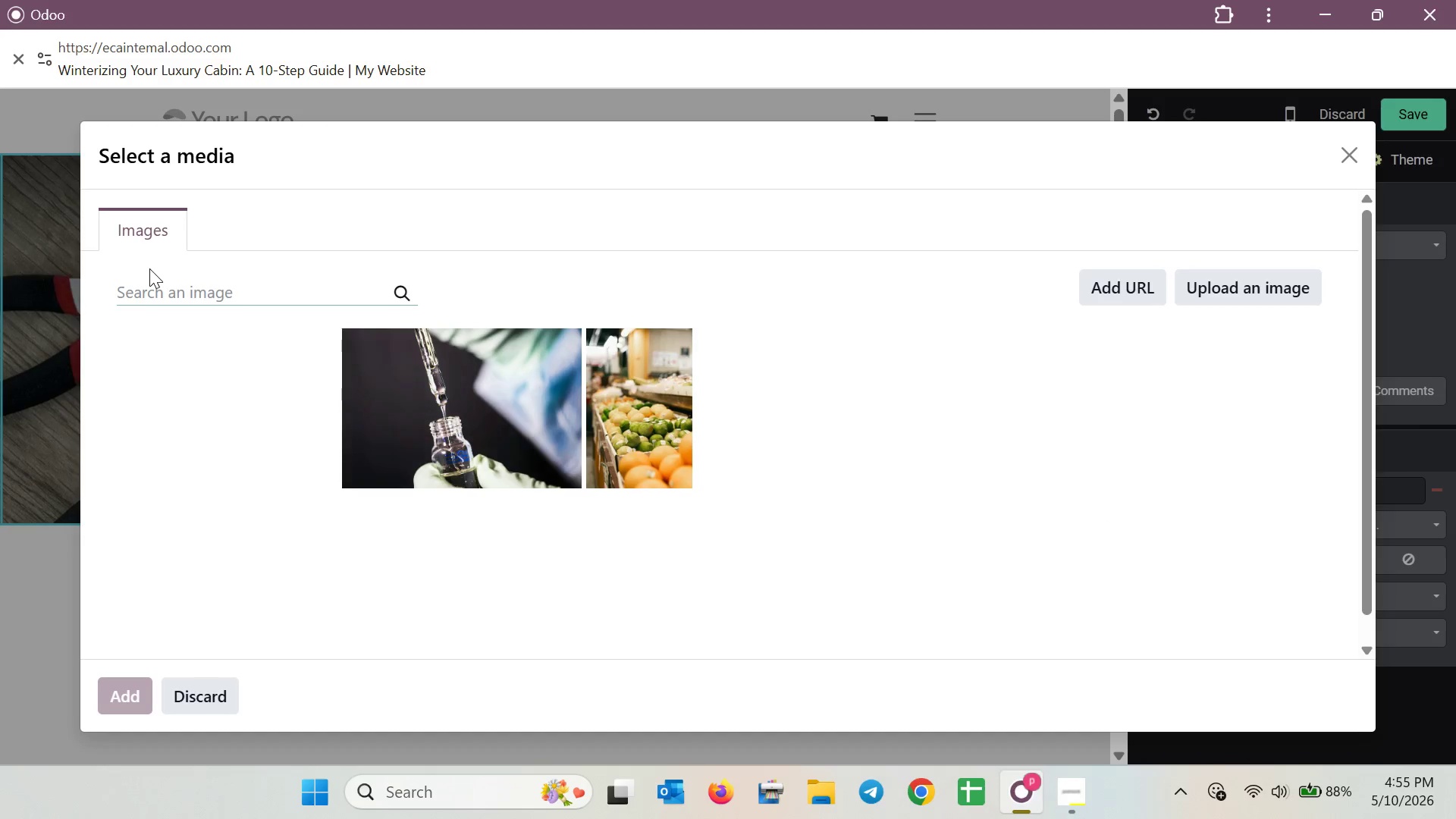 
left_click([177, 289])
 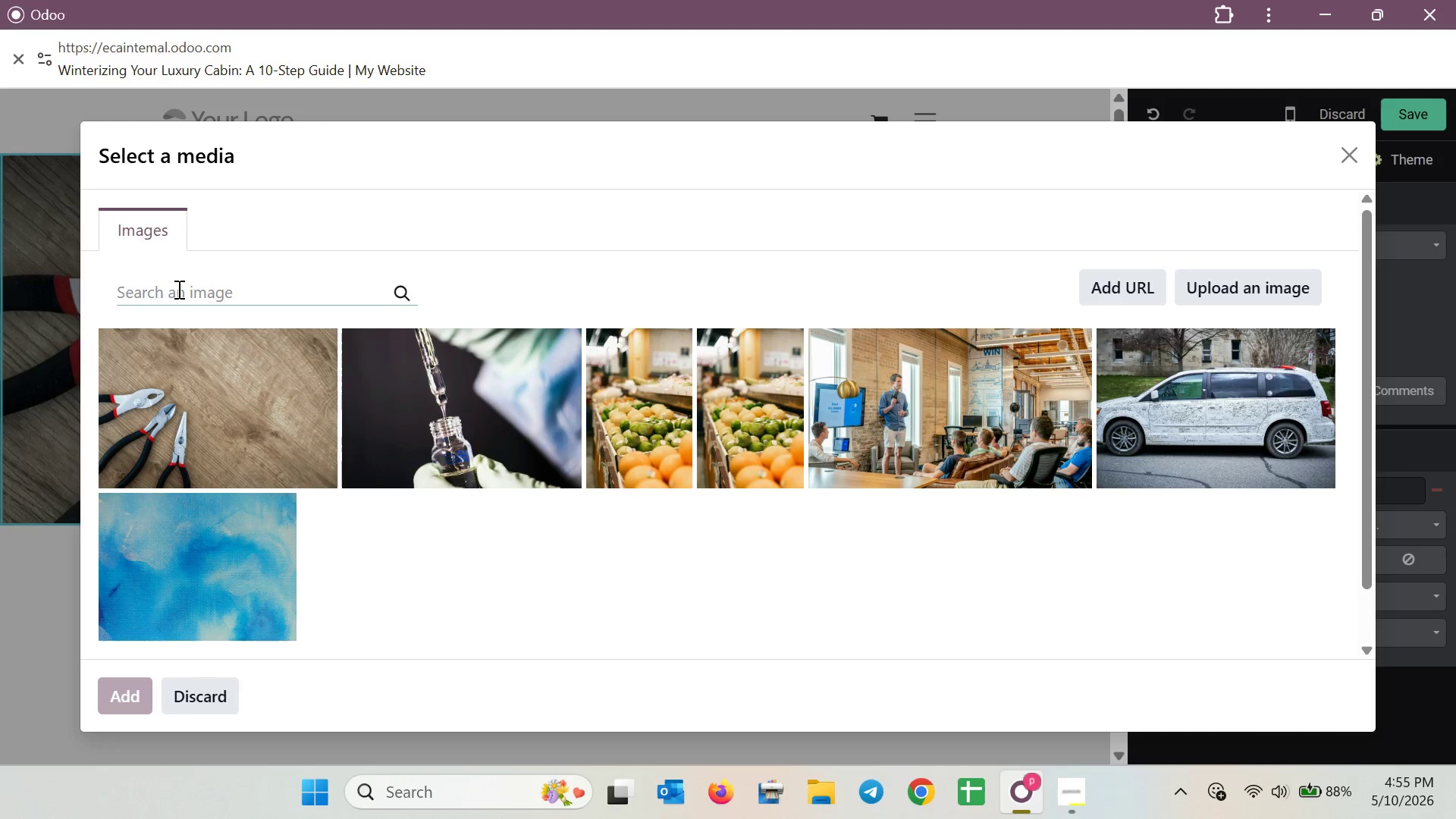 
type(A co)
 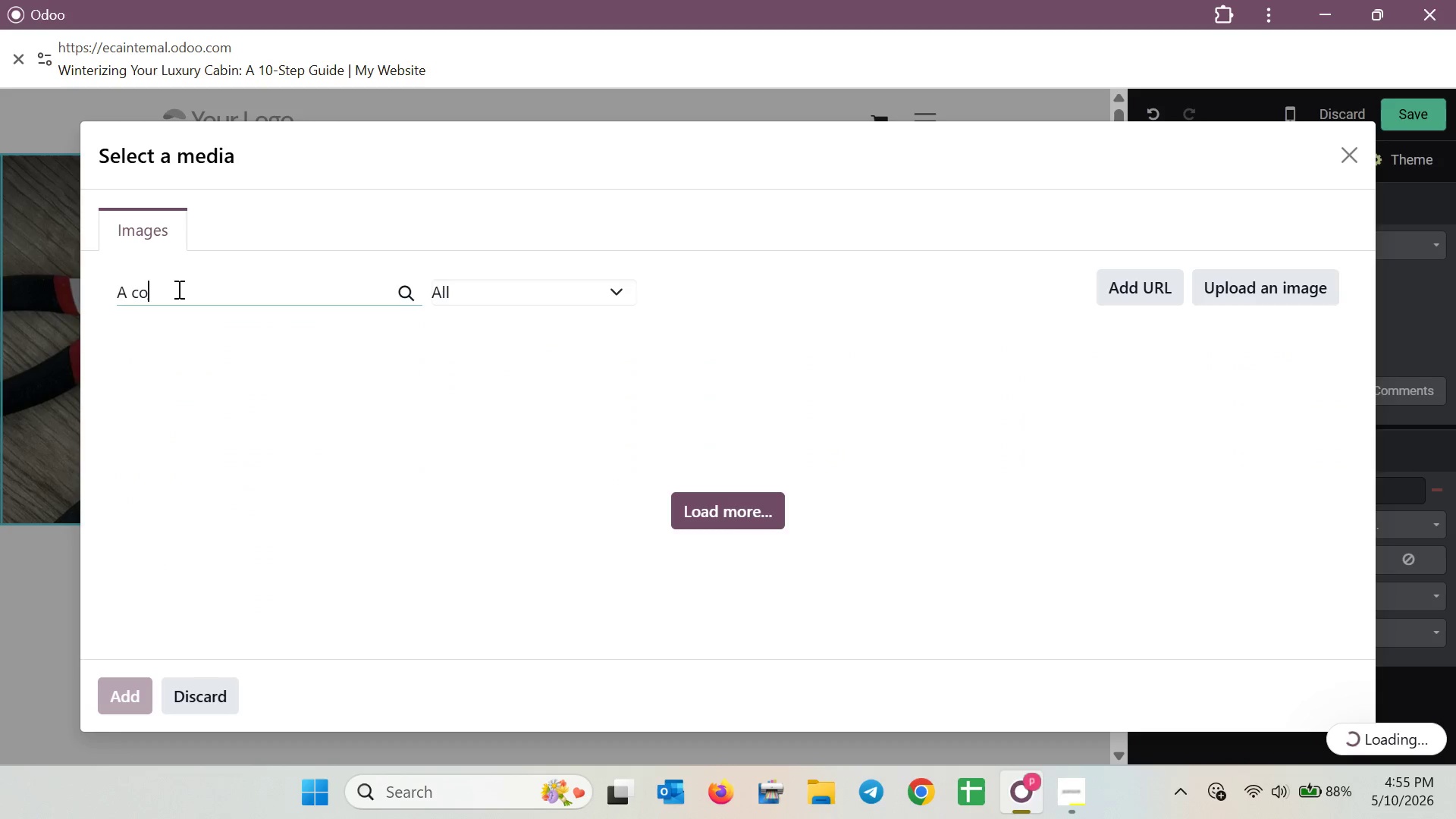 
type(zy)
 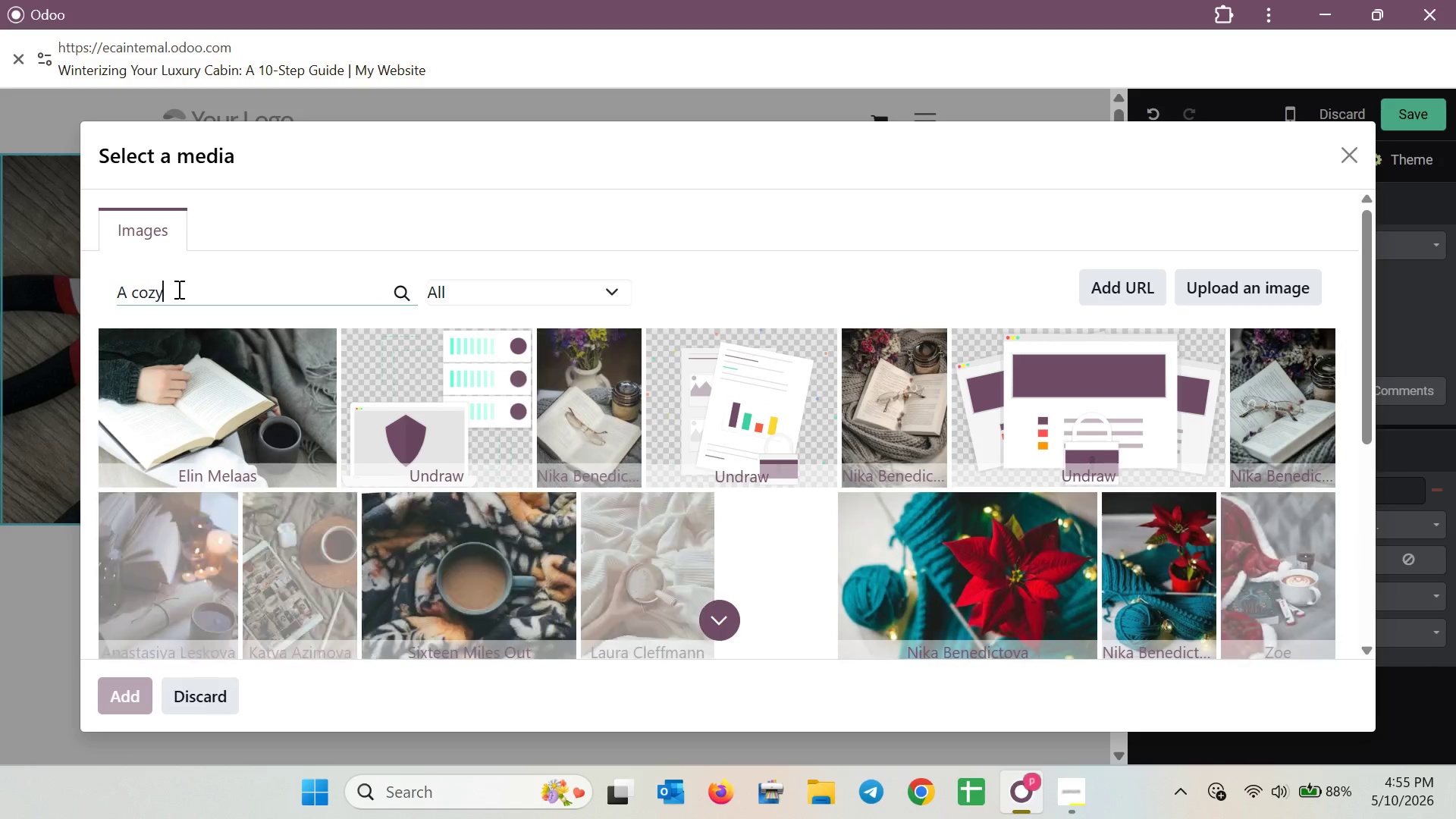 
wait(6.28)
 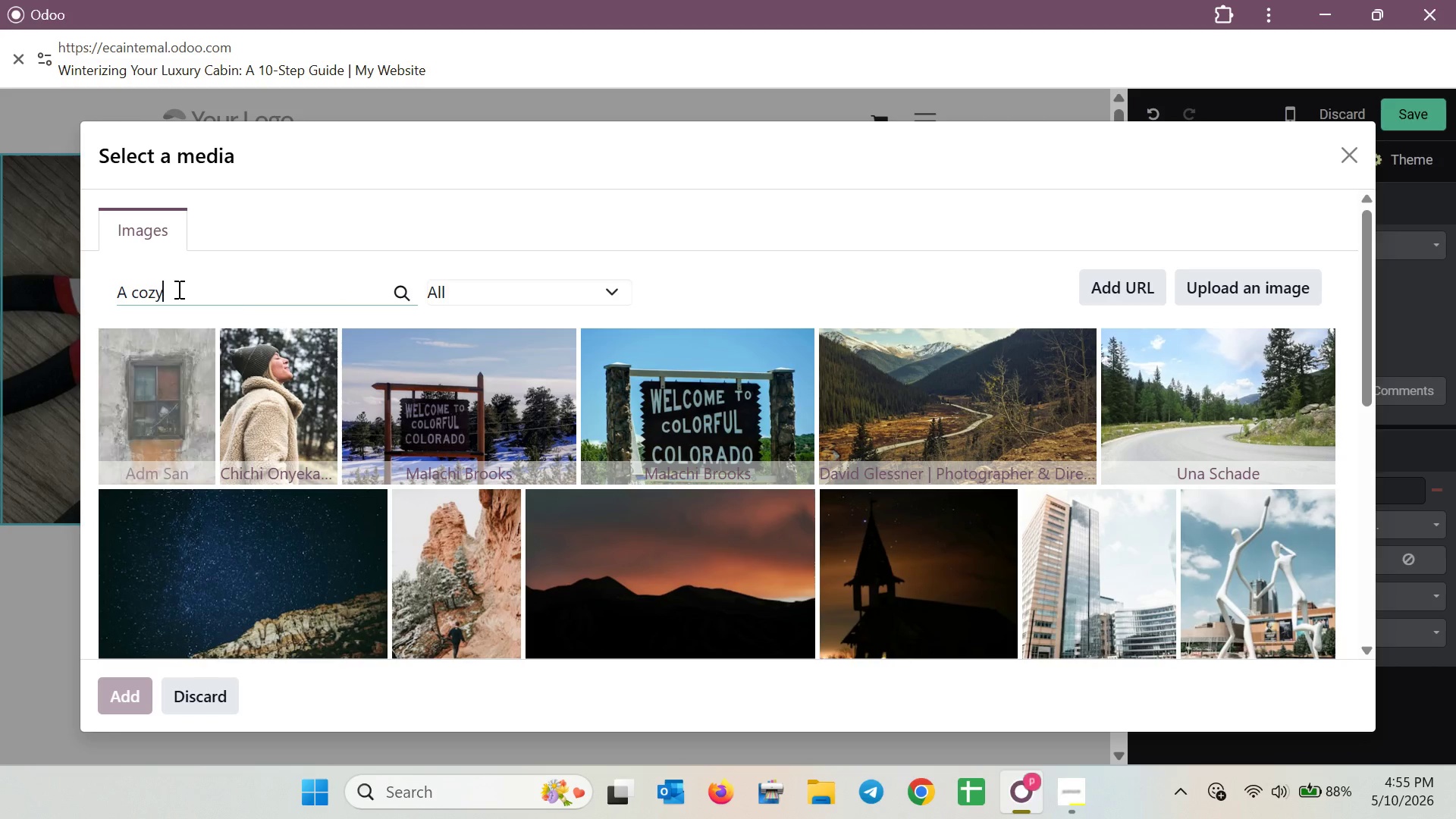 
type( cabin co)
 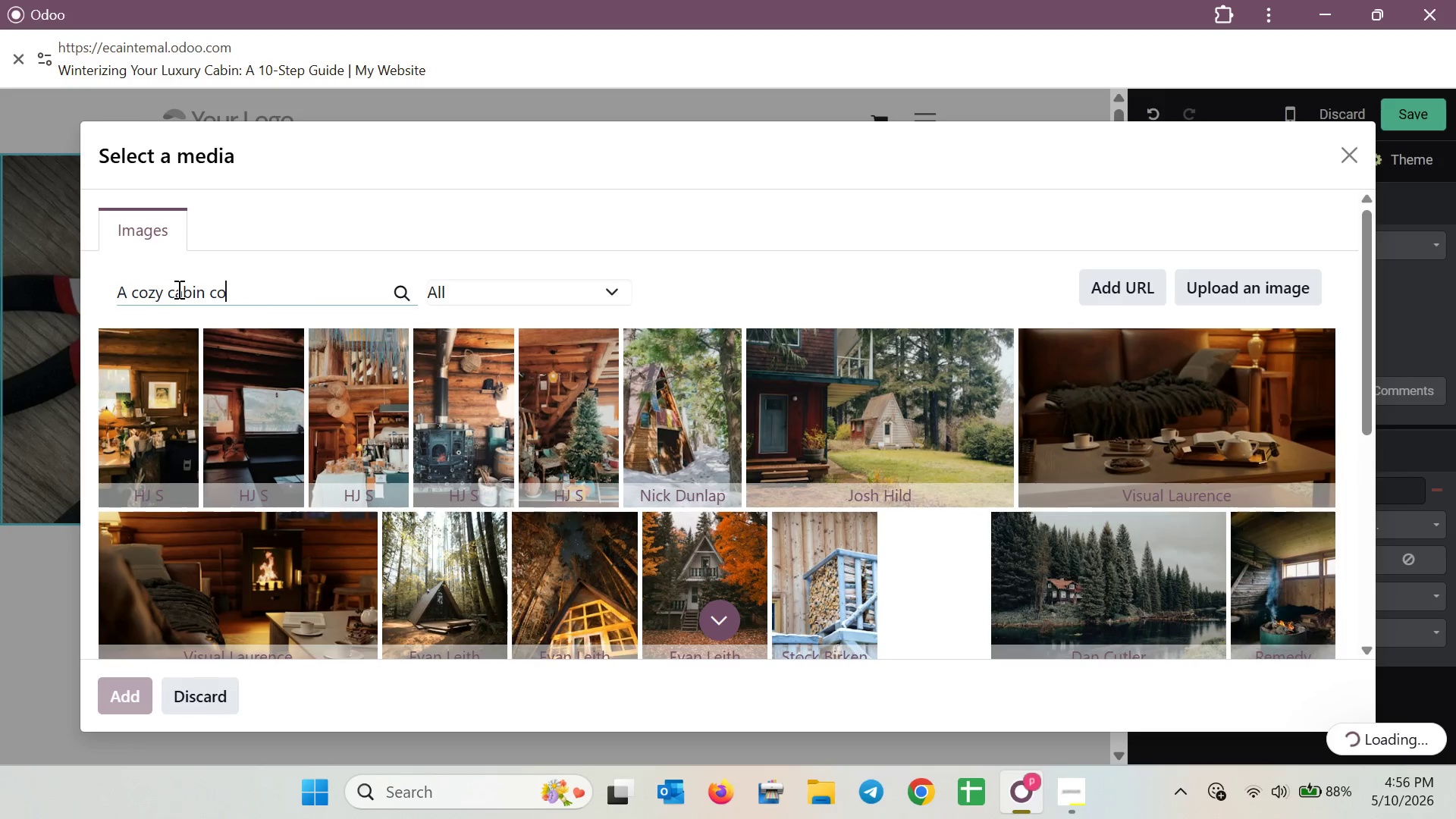 
type(verd )
key(Backspace)
key(Backspace)
type(ed )
 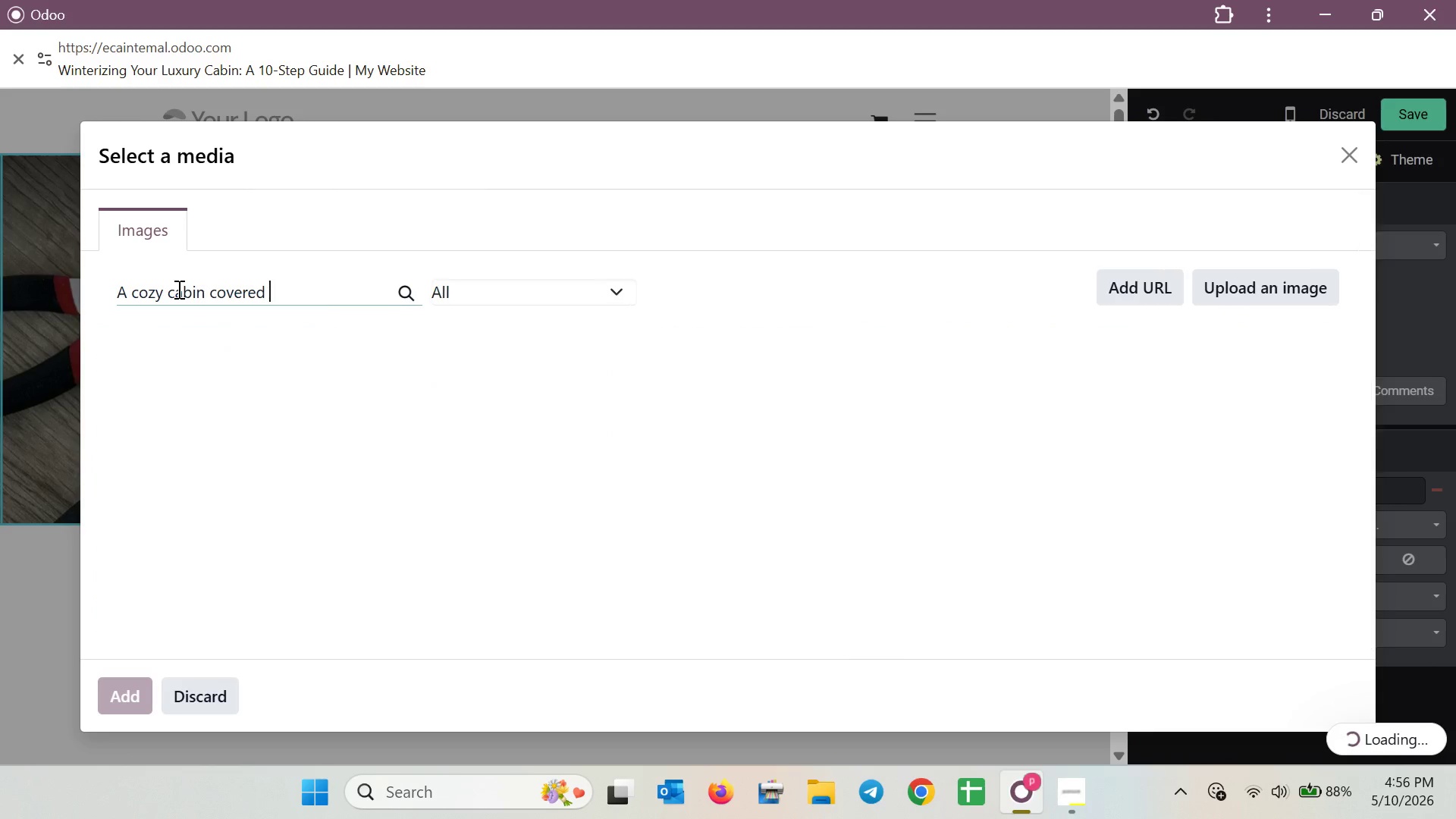 
type(in snow )
 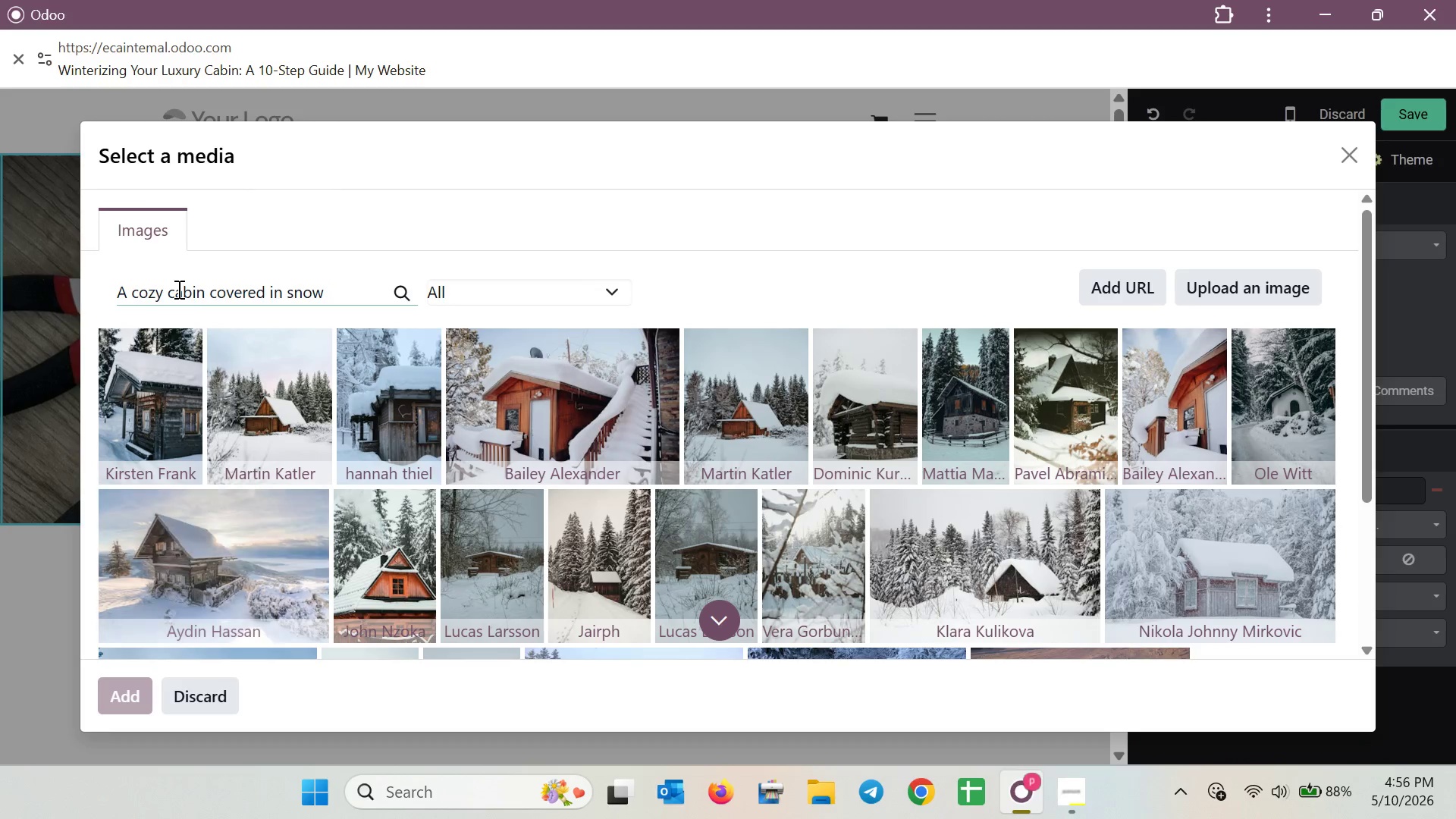 
wait(6.62)
 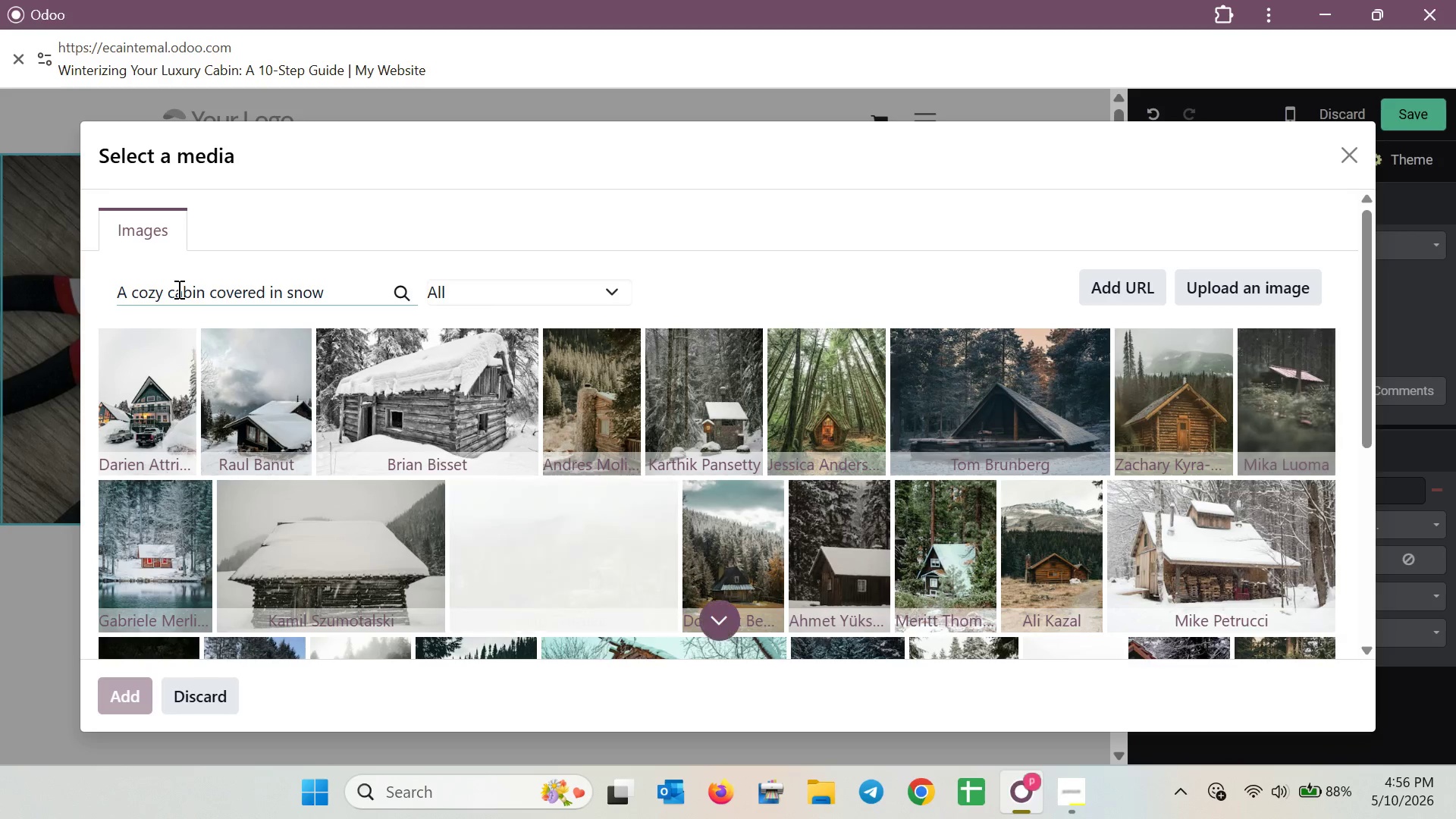 
type(with snow)
key(Backspace)
key(Backspace)
key(Backspace)
type(mok)
key(Backspace)
type(ke coming )
 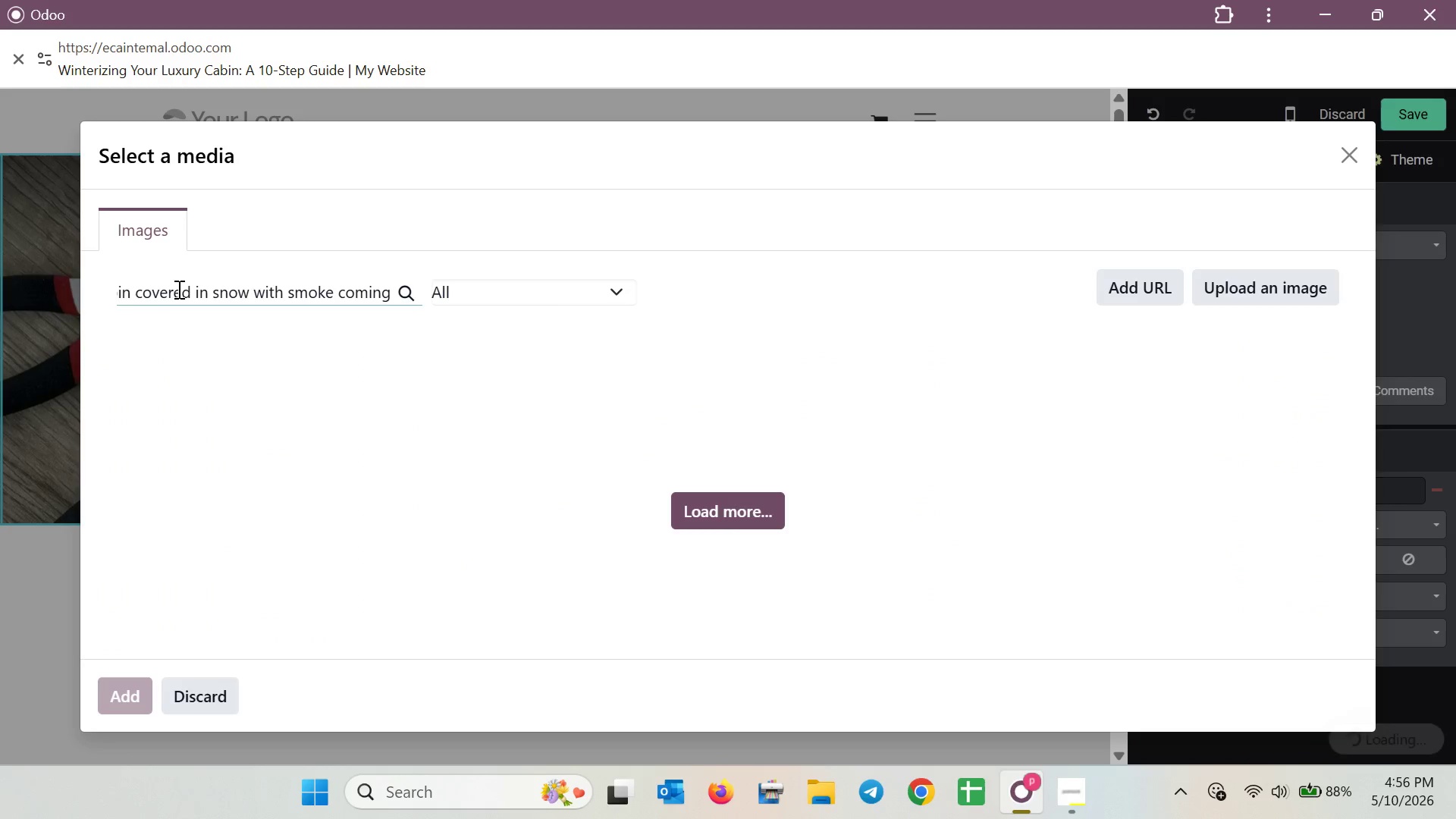 
wait(5.08)
 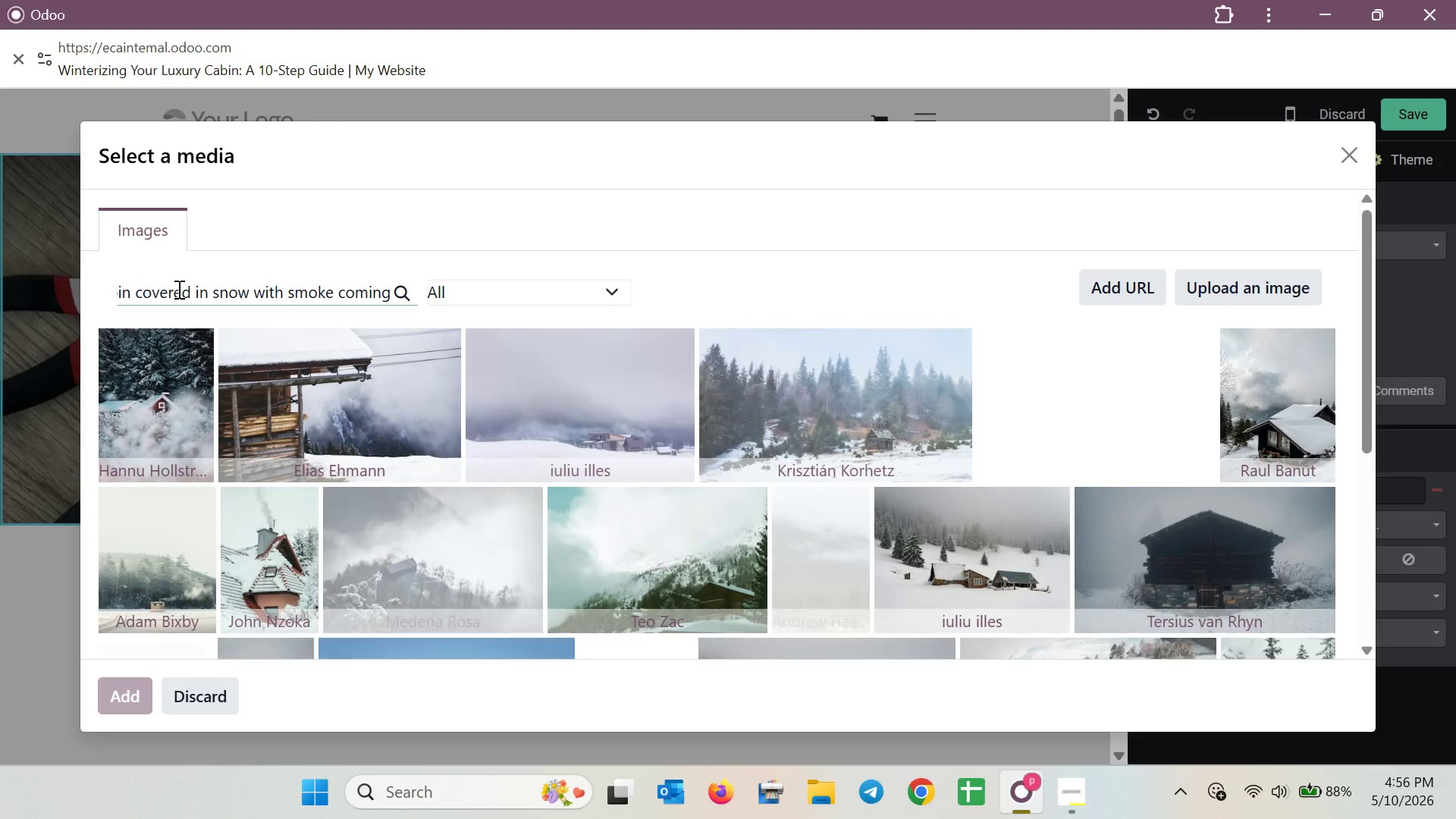 
type(from )
 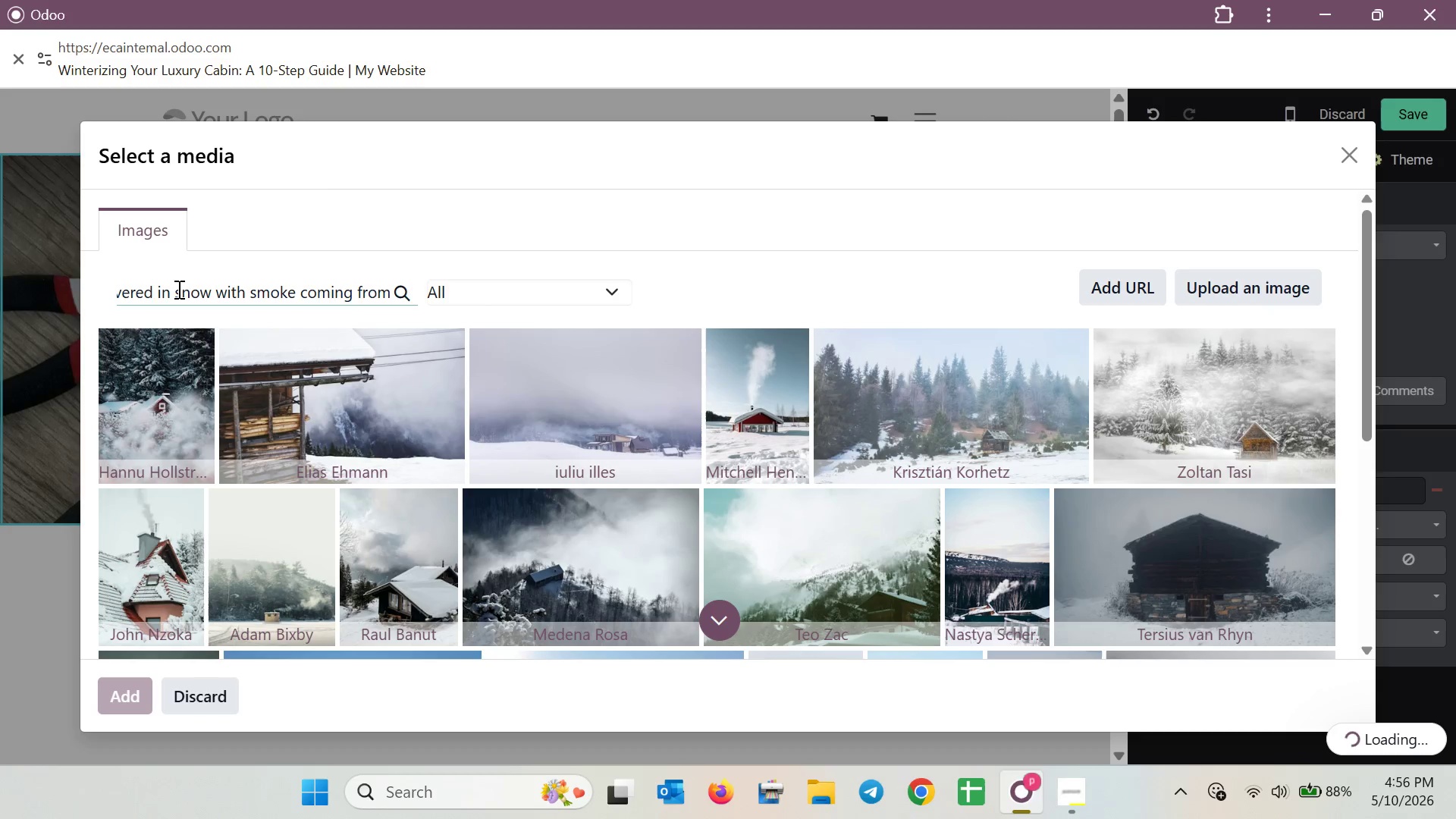 
type(thr )
key(Backspace)
key(Backspace)
type(e ci)
key(Backspace)
type(himney )
 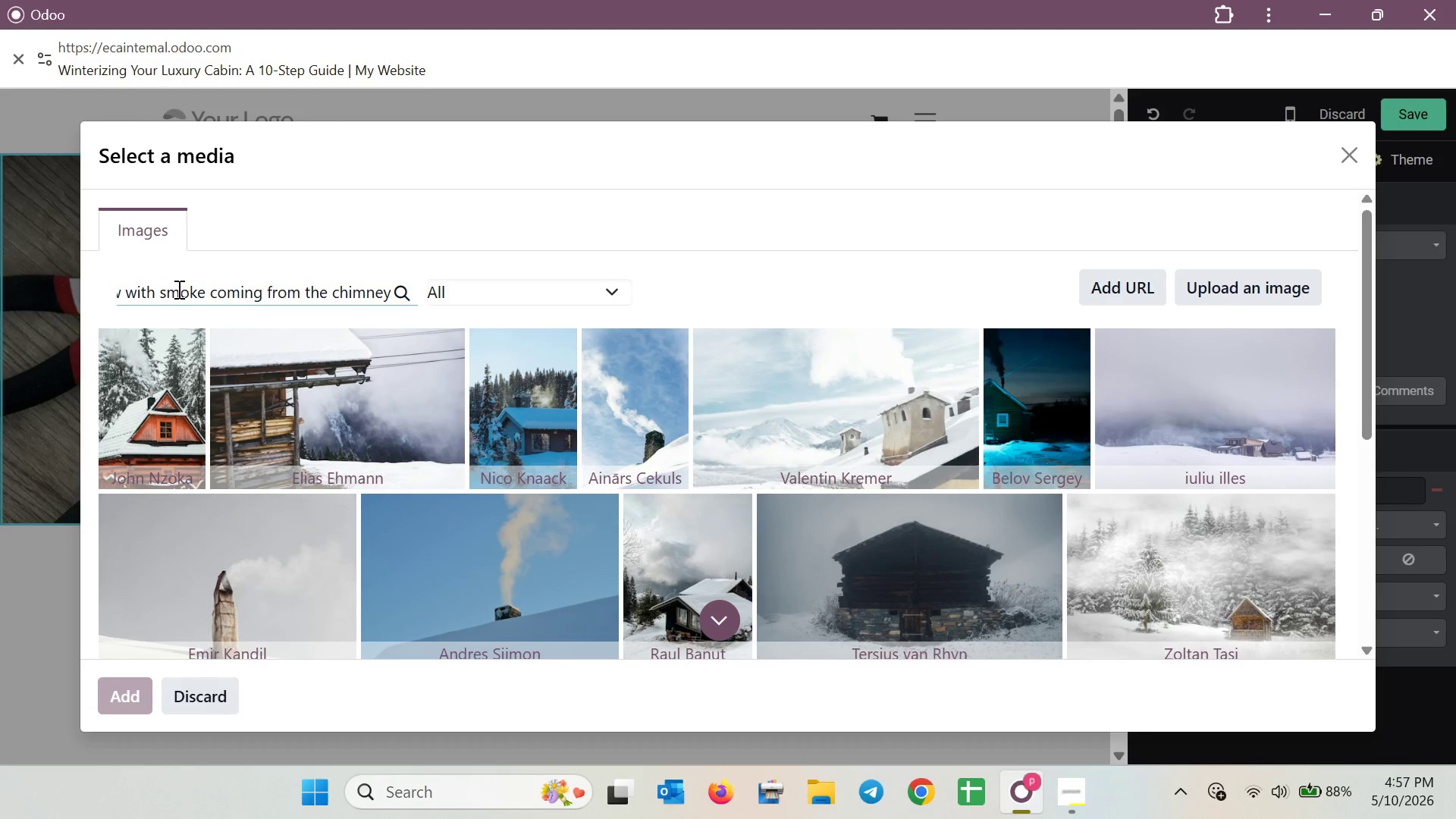 
wait(7.95)
 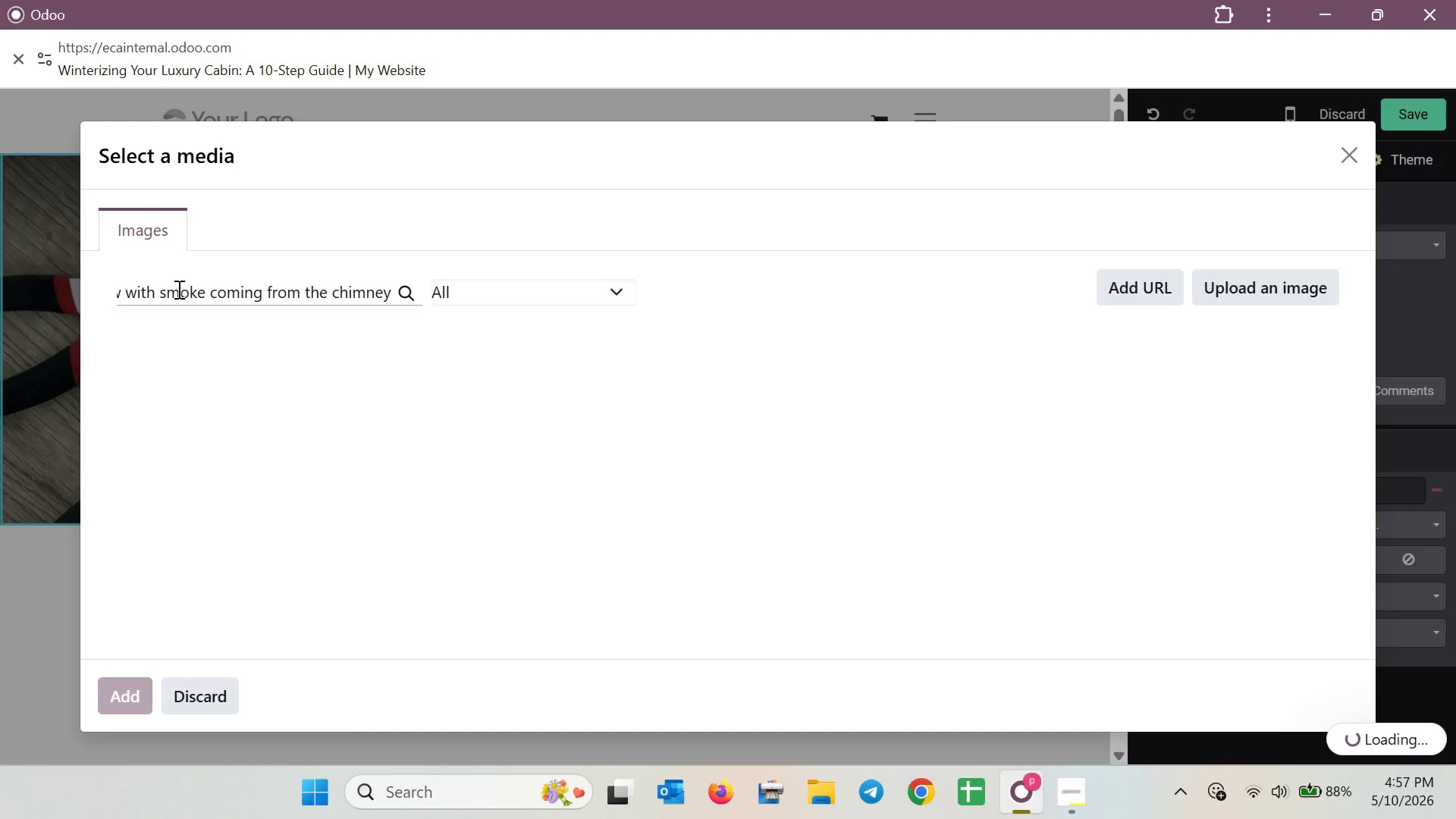 
scroll: coordinate [730, 467], scroll_direction: down, amount: 3.0
 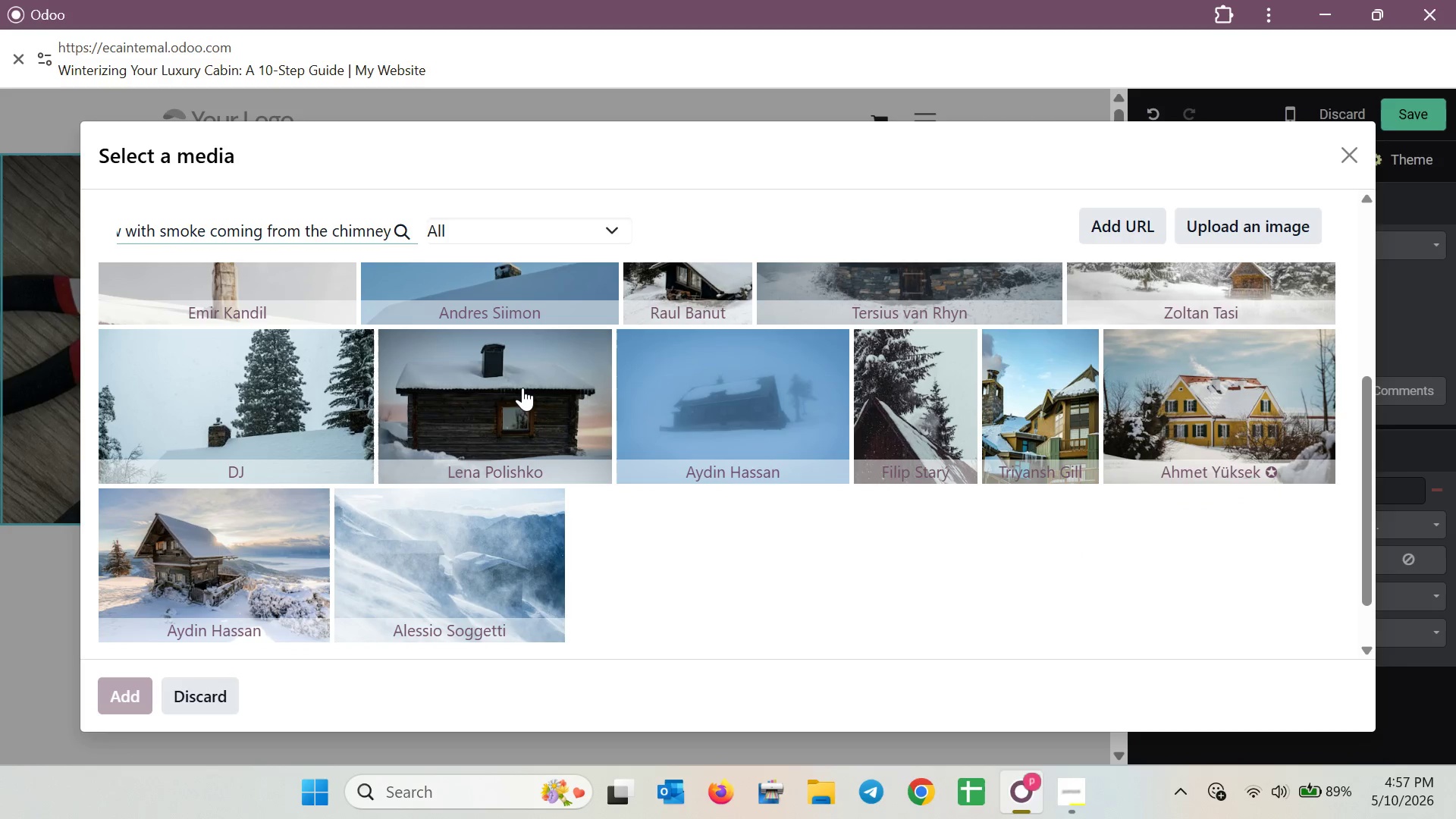 
left_click([522, 388])
 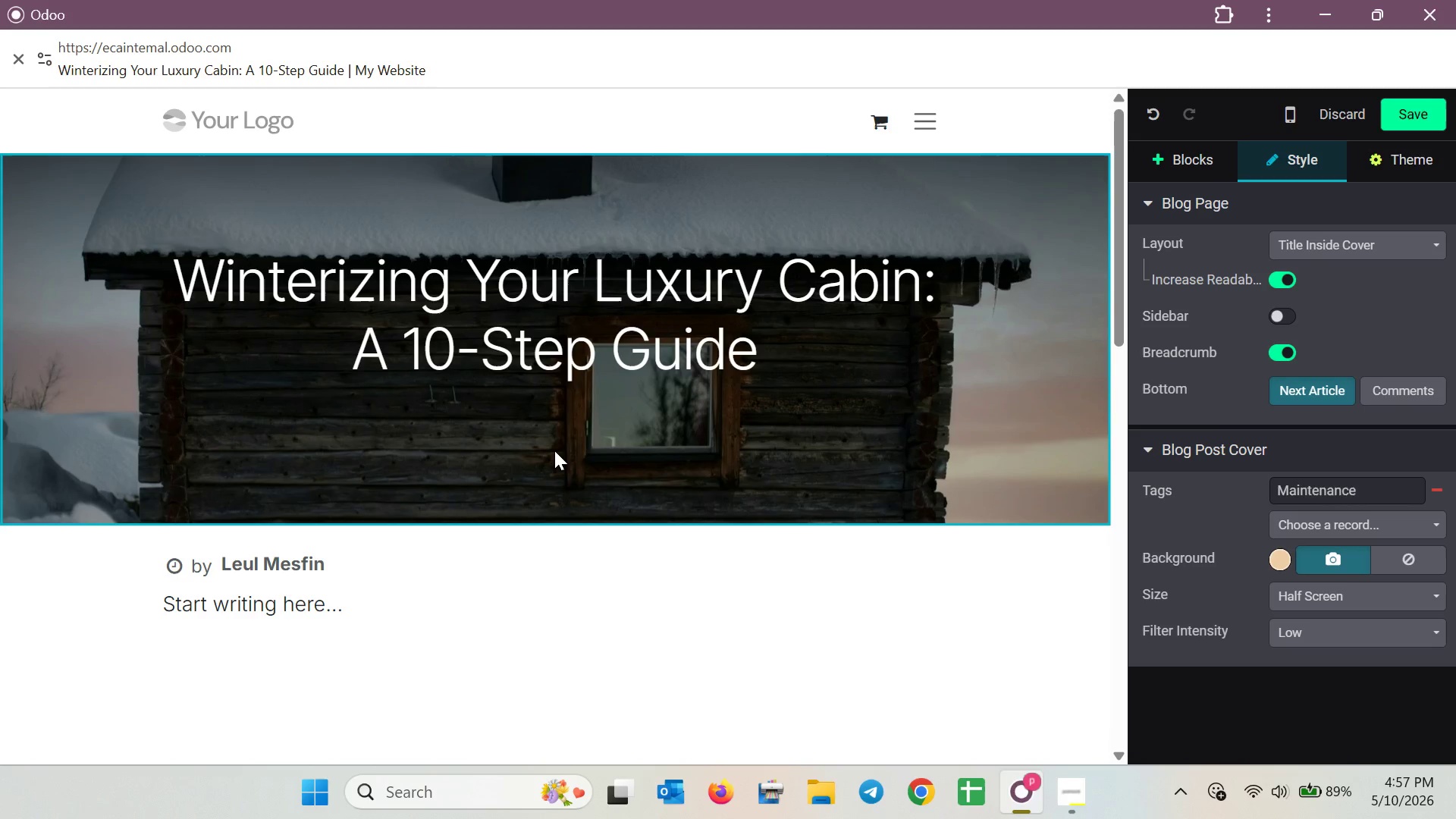 
wait(36.92)
 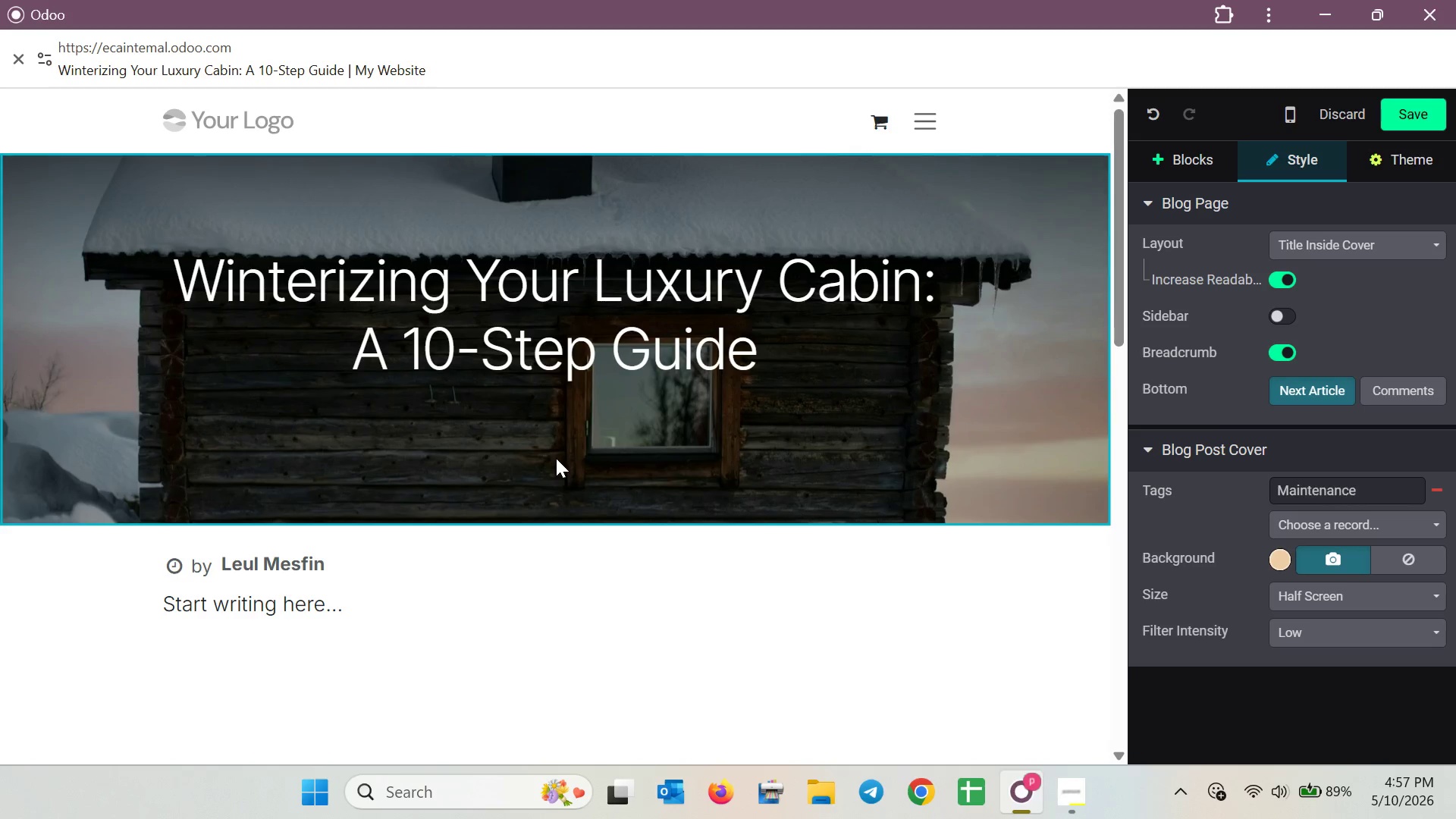 
key(Shift+P)
 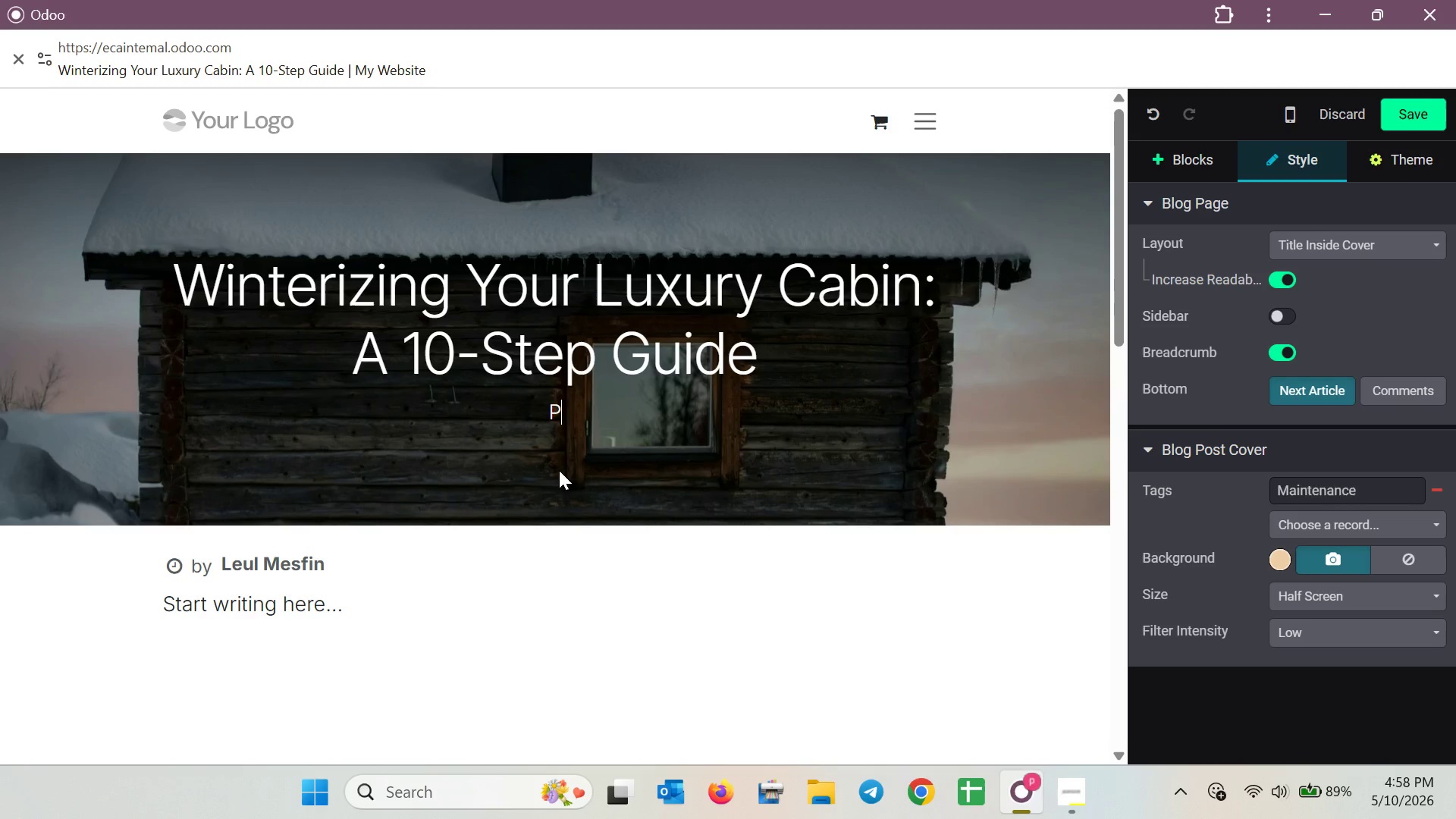 
wait(6.97)
 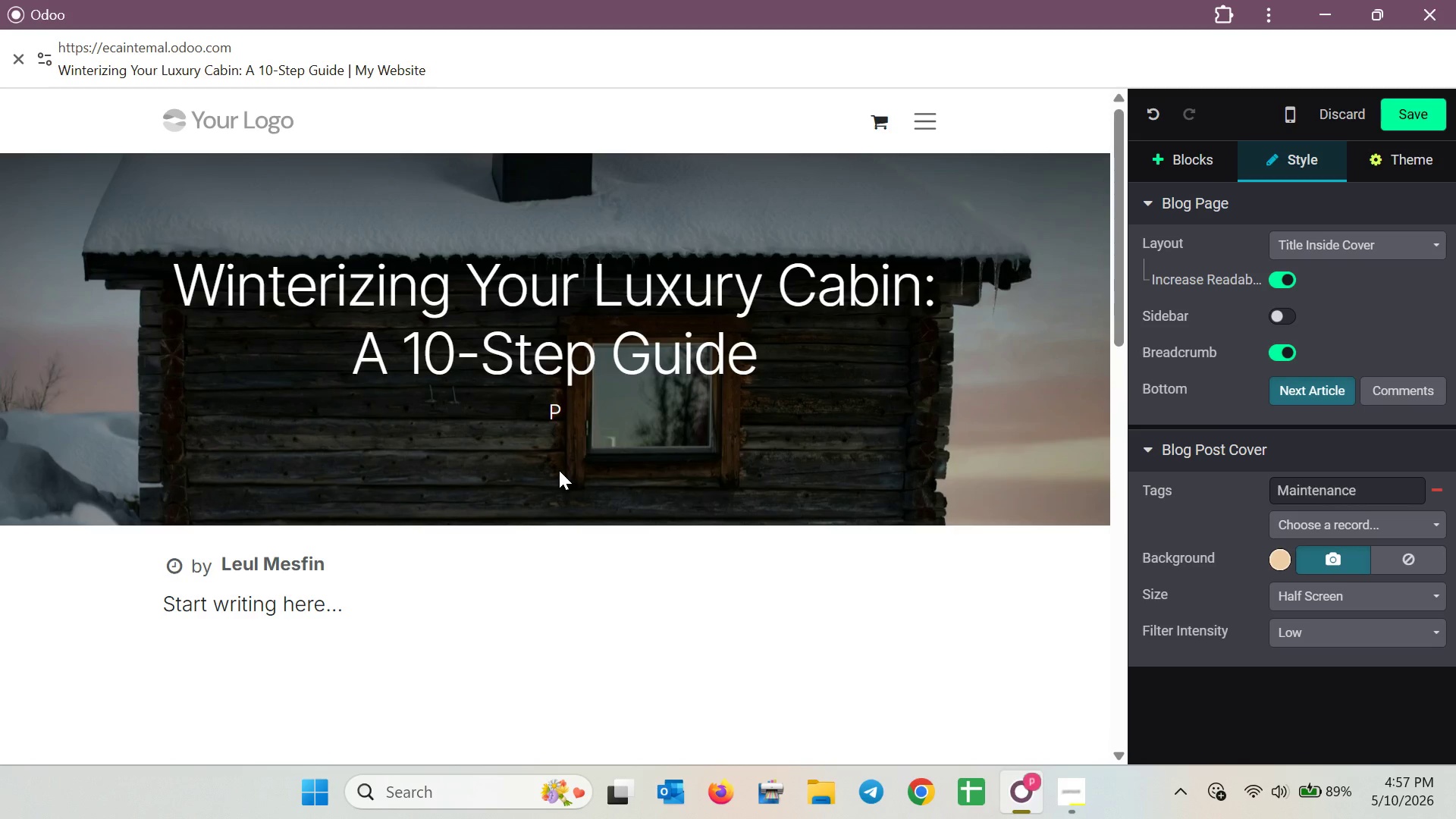 
key(Backspace)
type(Remot)
 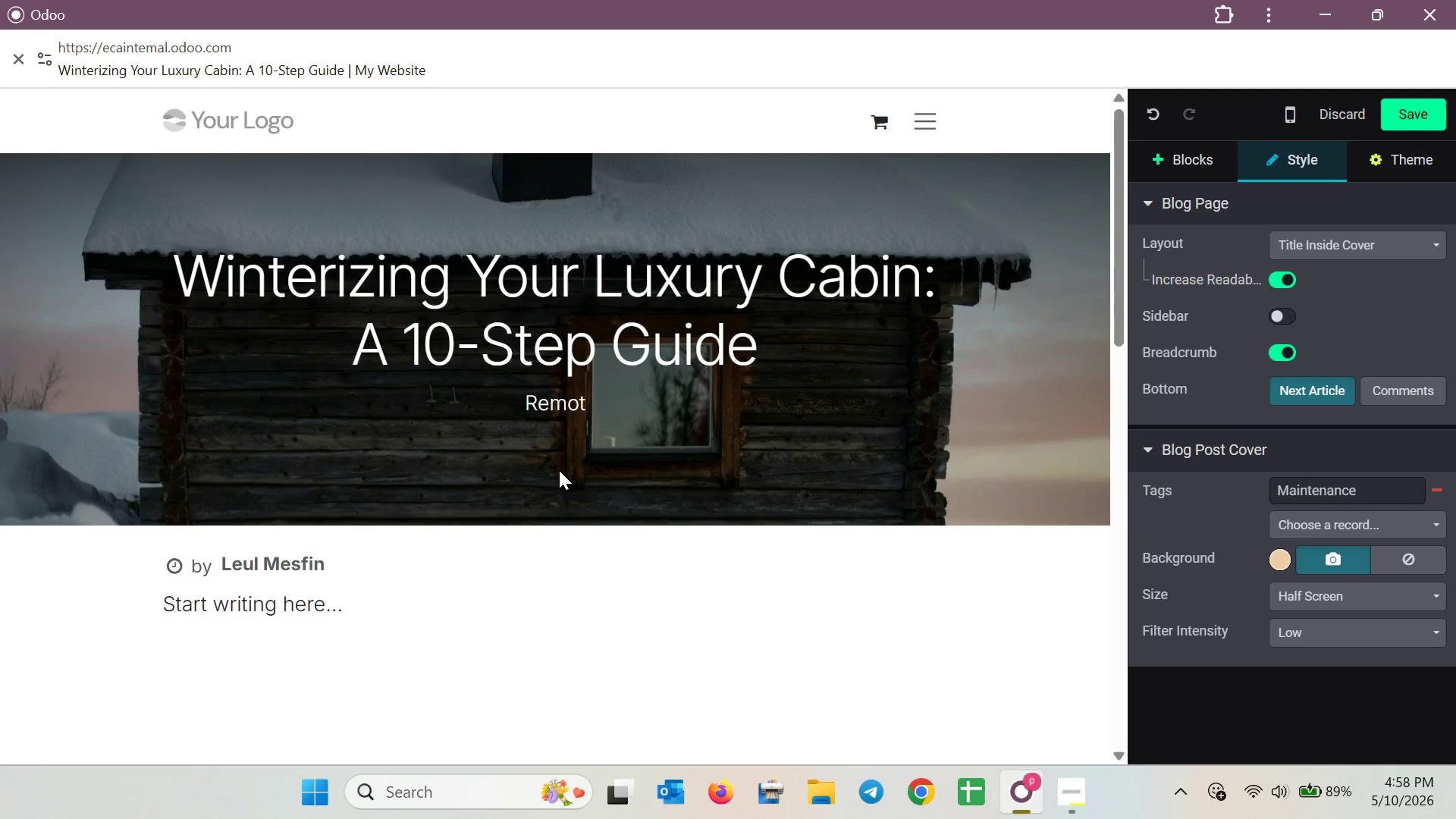 
wait(8.2)
 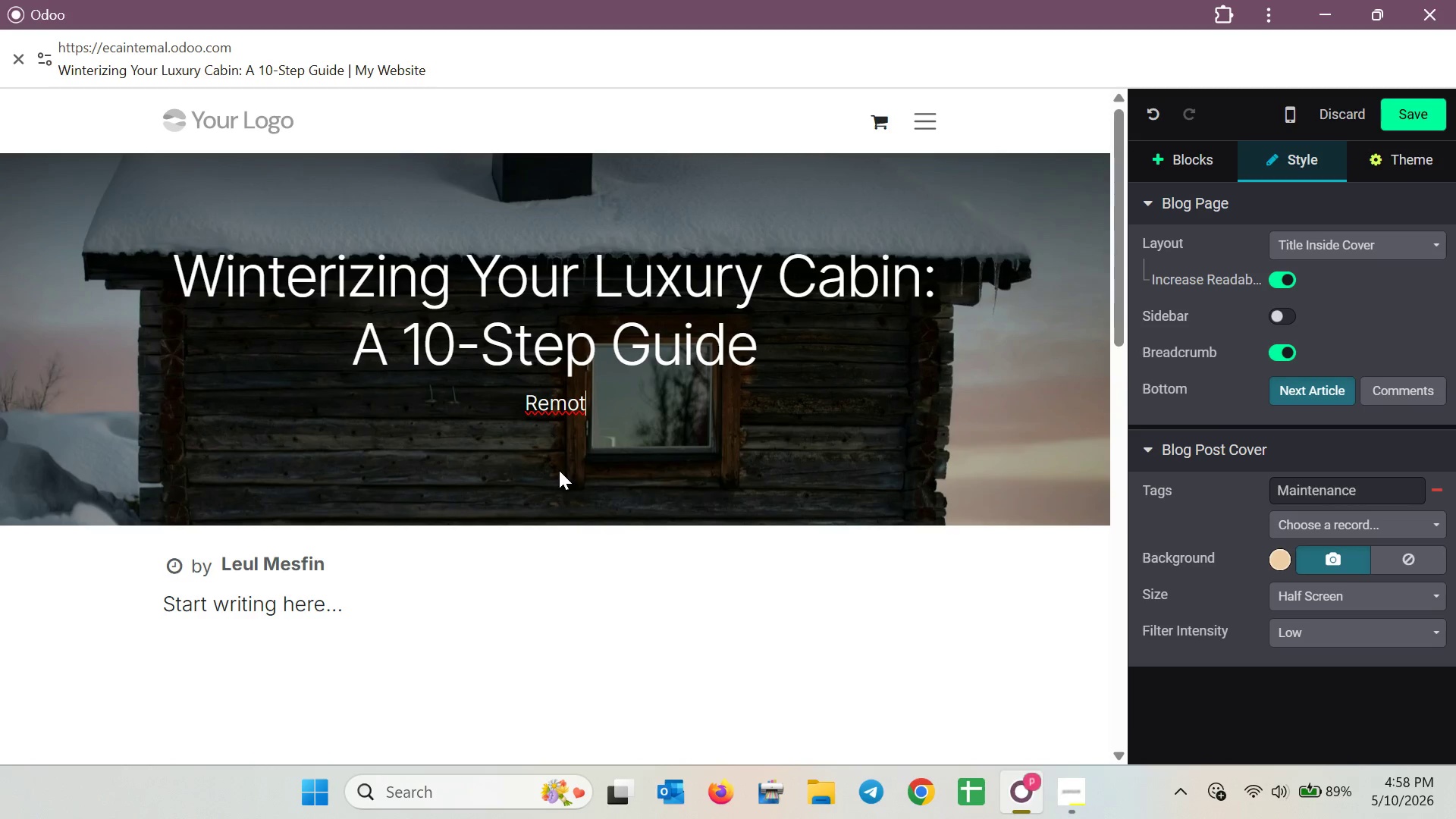 
key(E)
 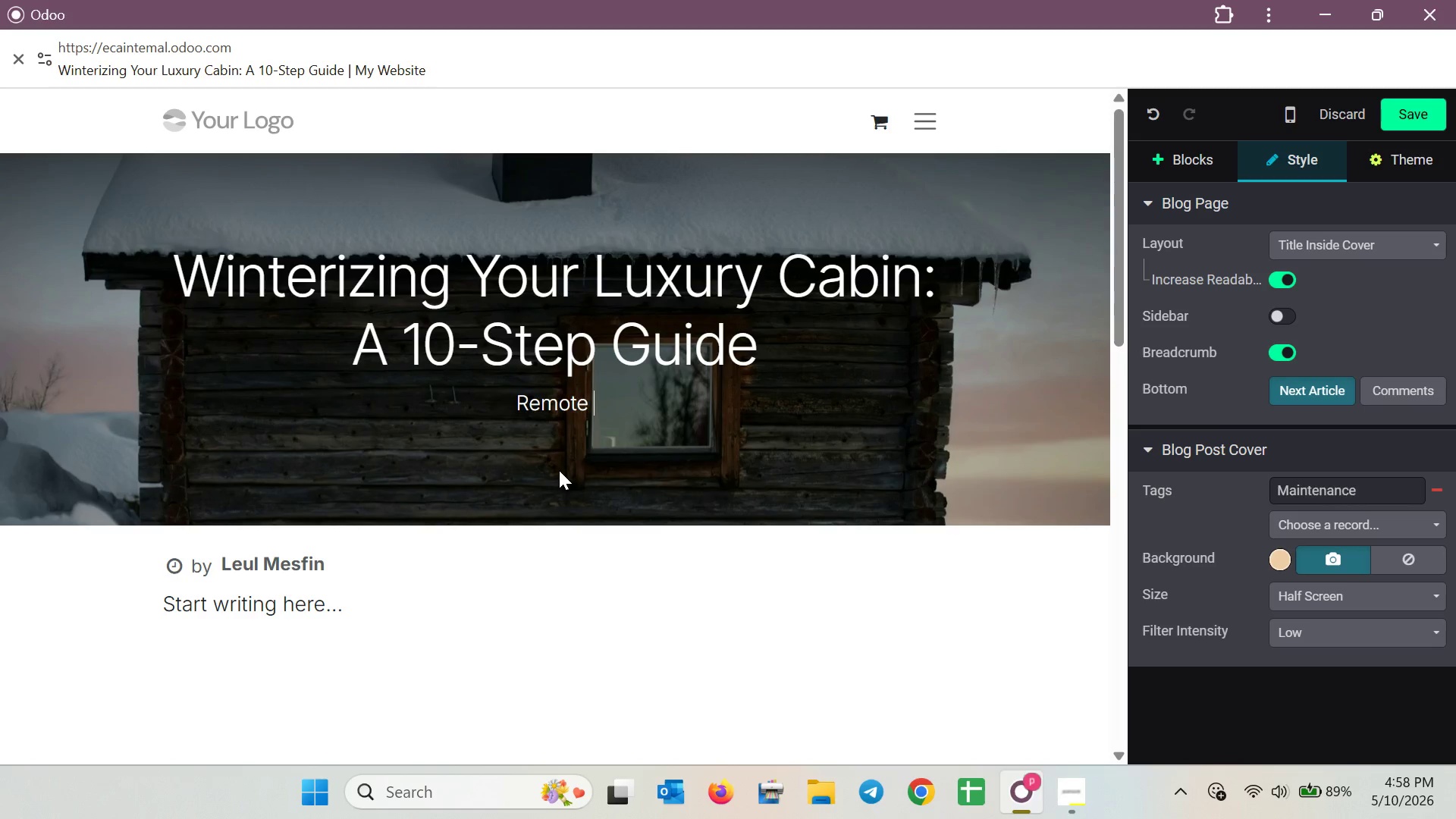 
key(Space)
 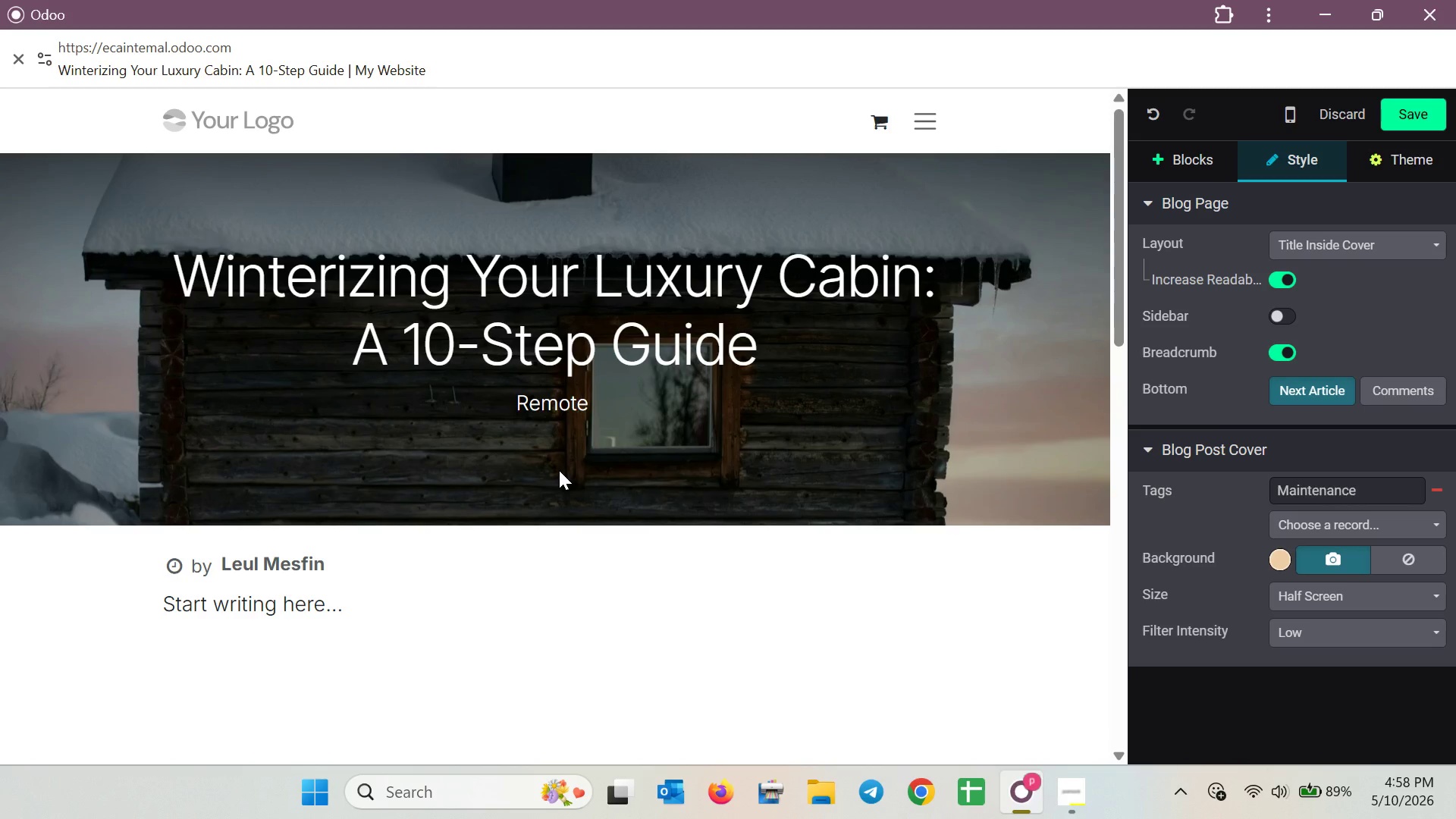 
key(Shift+M)
 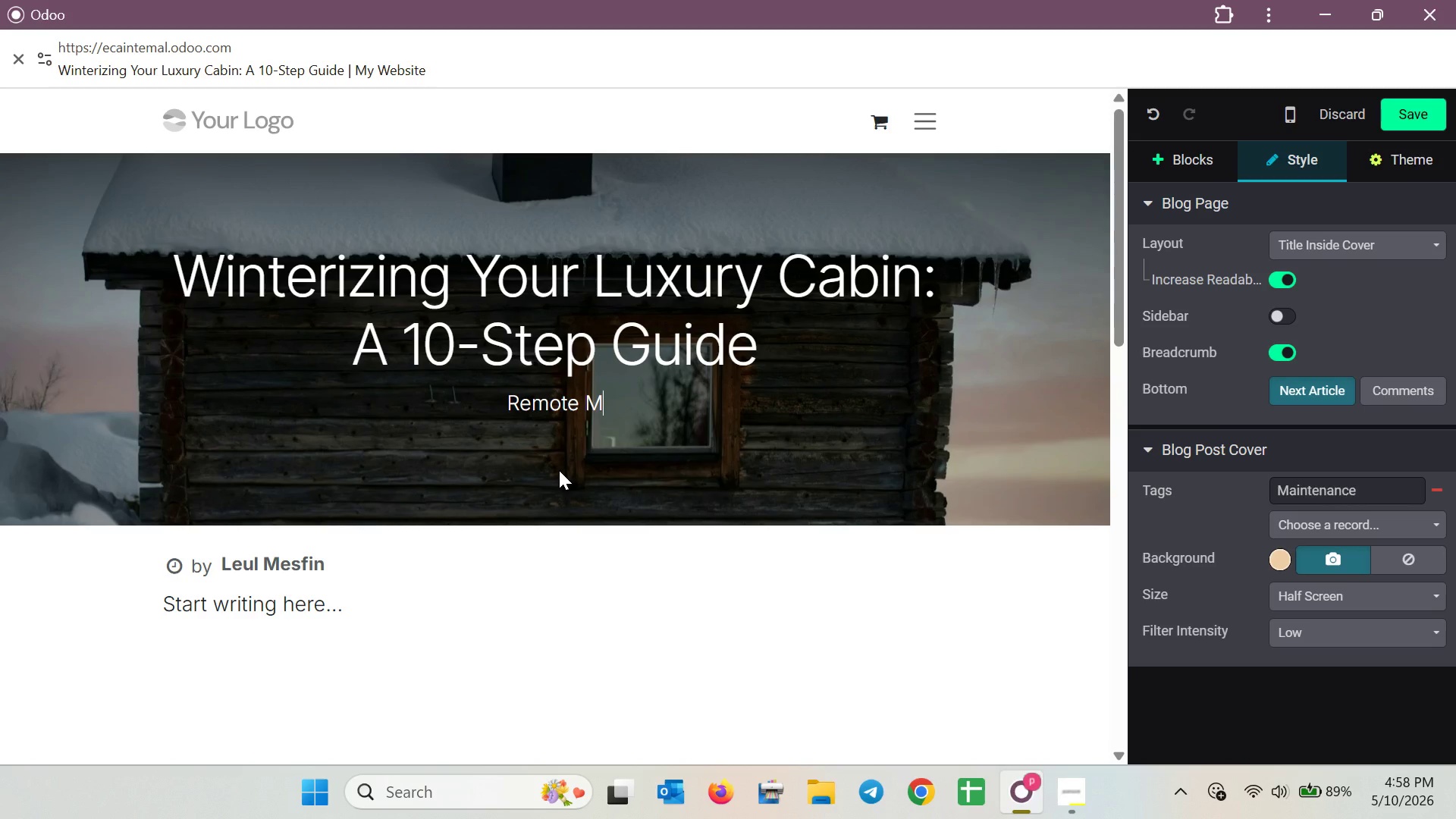 
wait(6.05)
 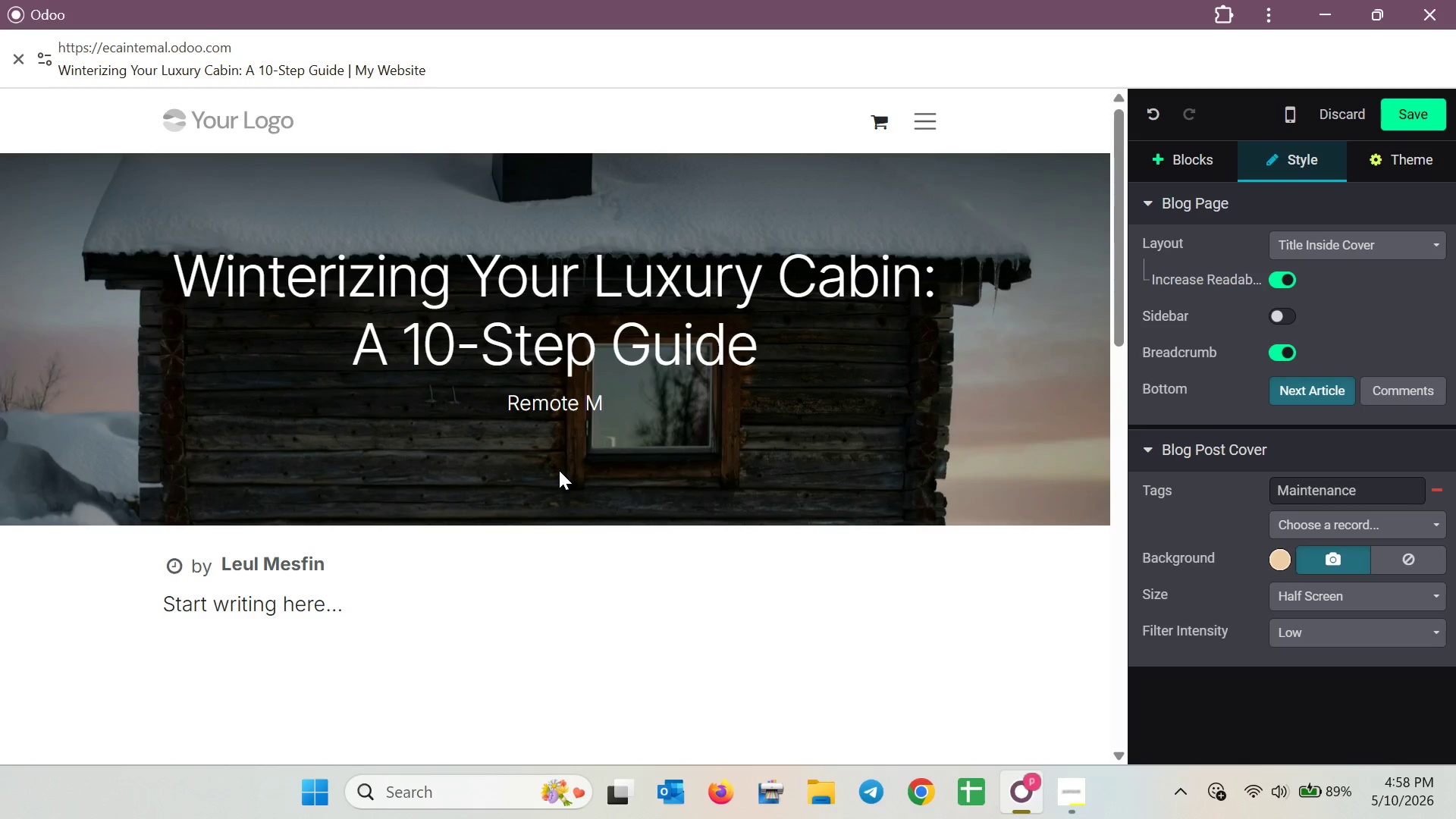 
type(onitoring )
 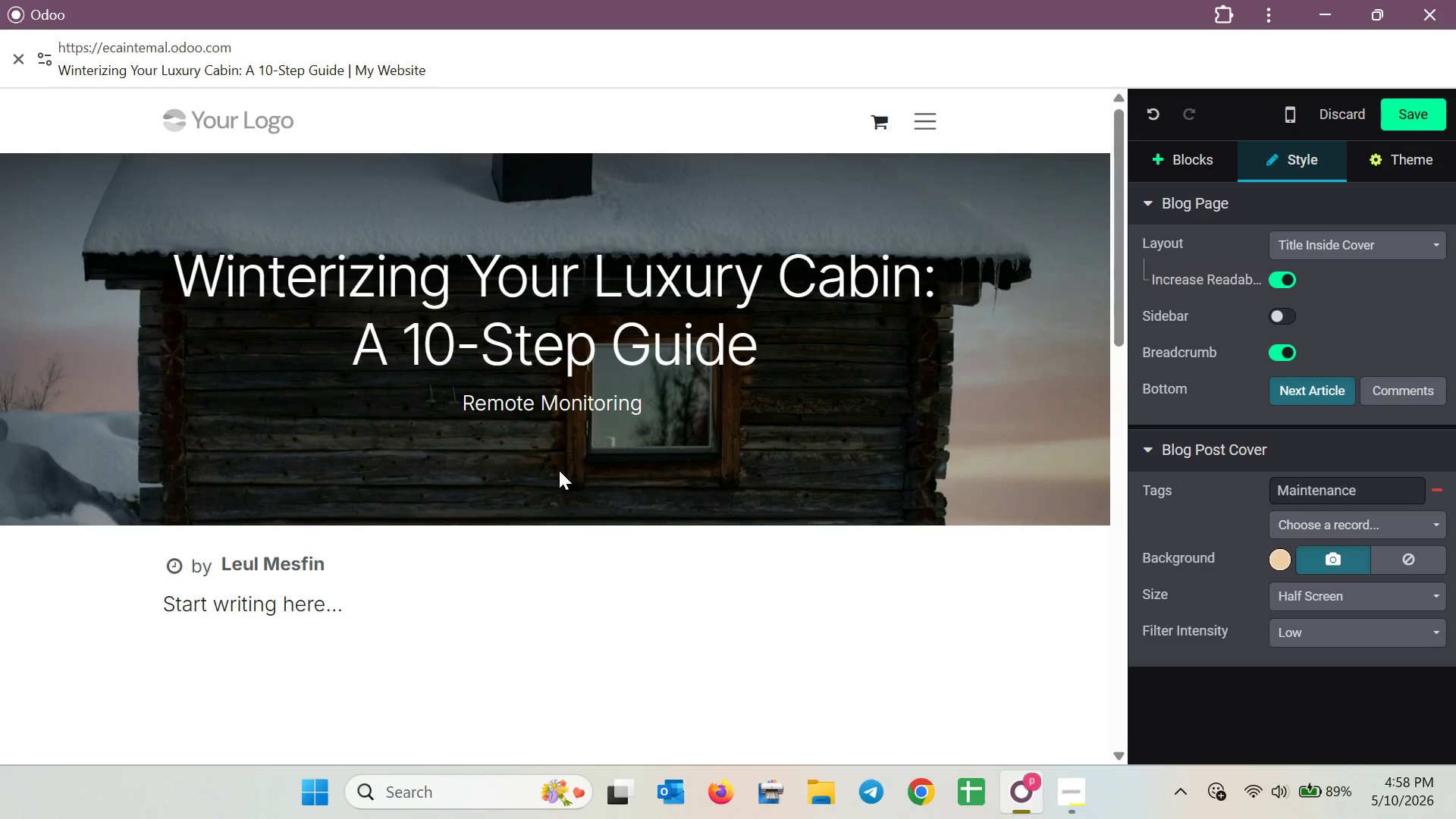 
wait(14.39)
 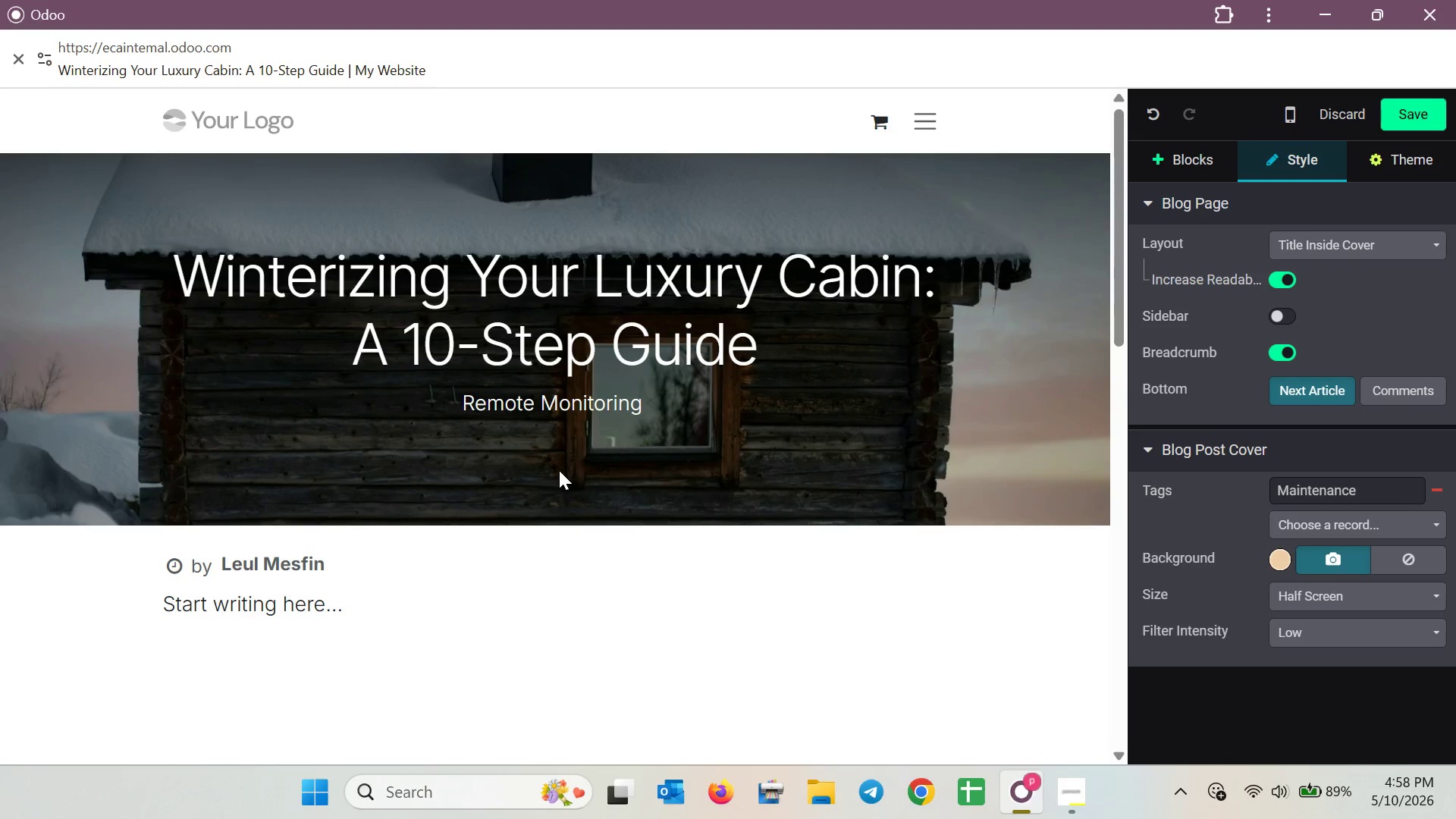 
type(with )
 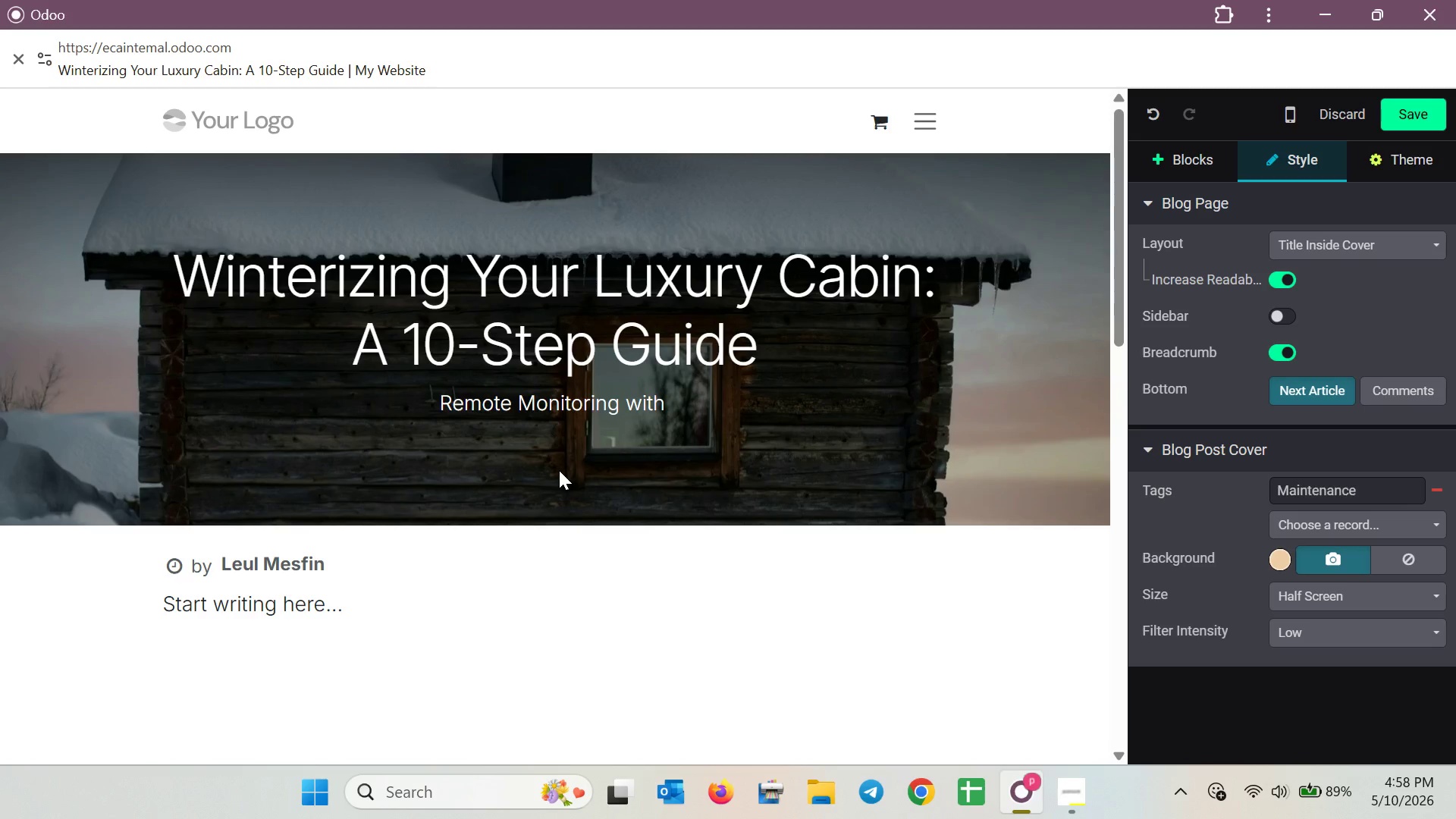 
wait(5.42)
 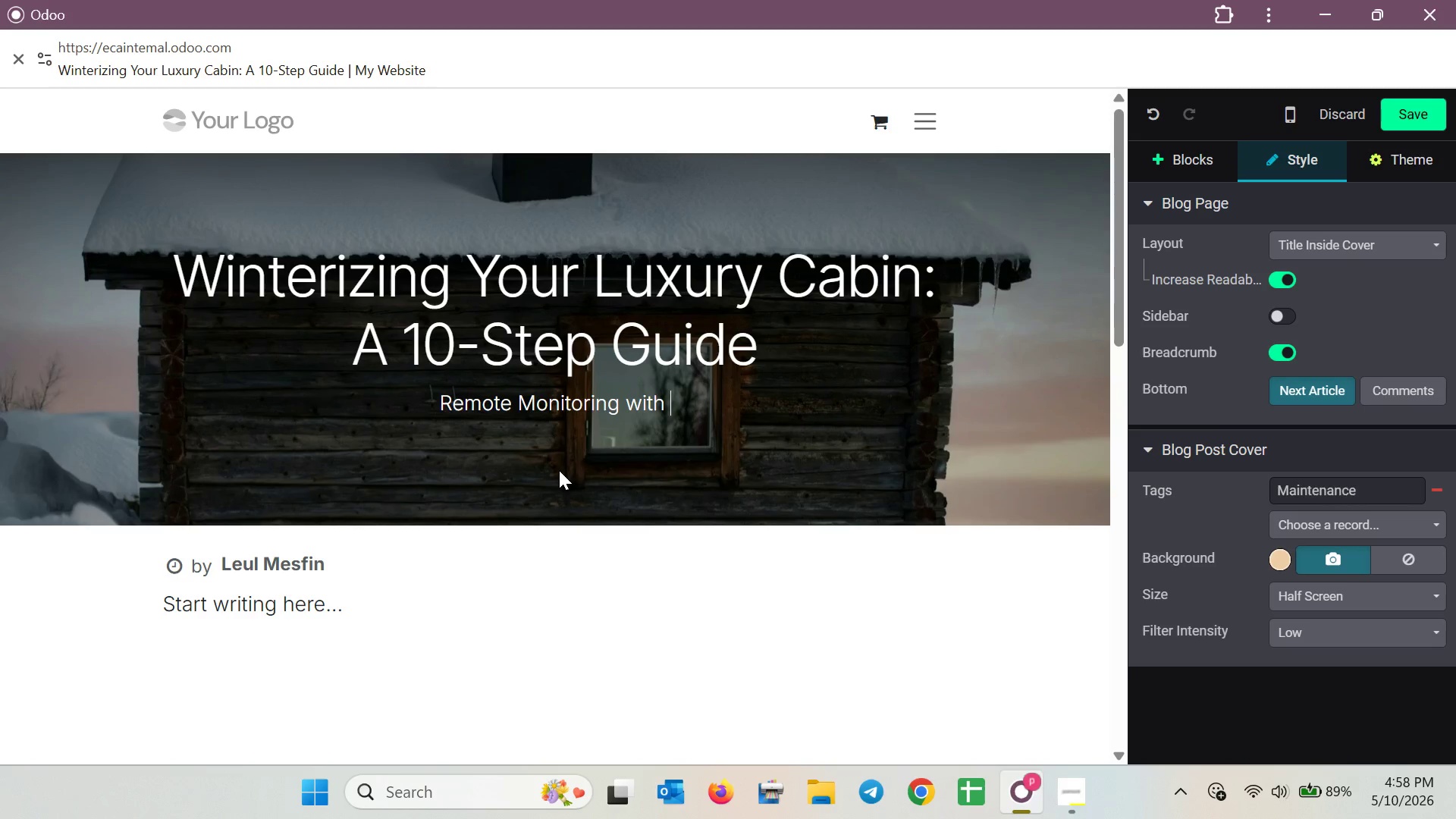 
type(Smart Thermostat )
key(Backspace)
type(s )
 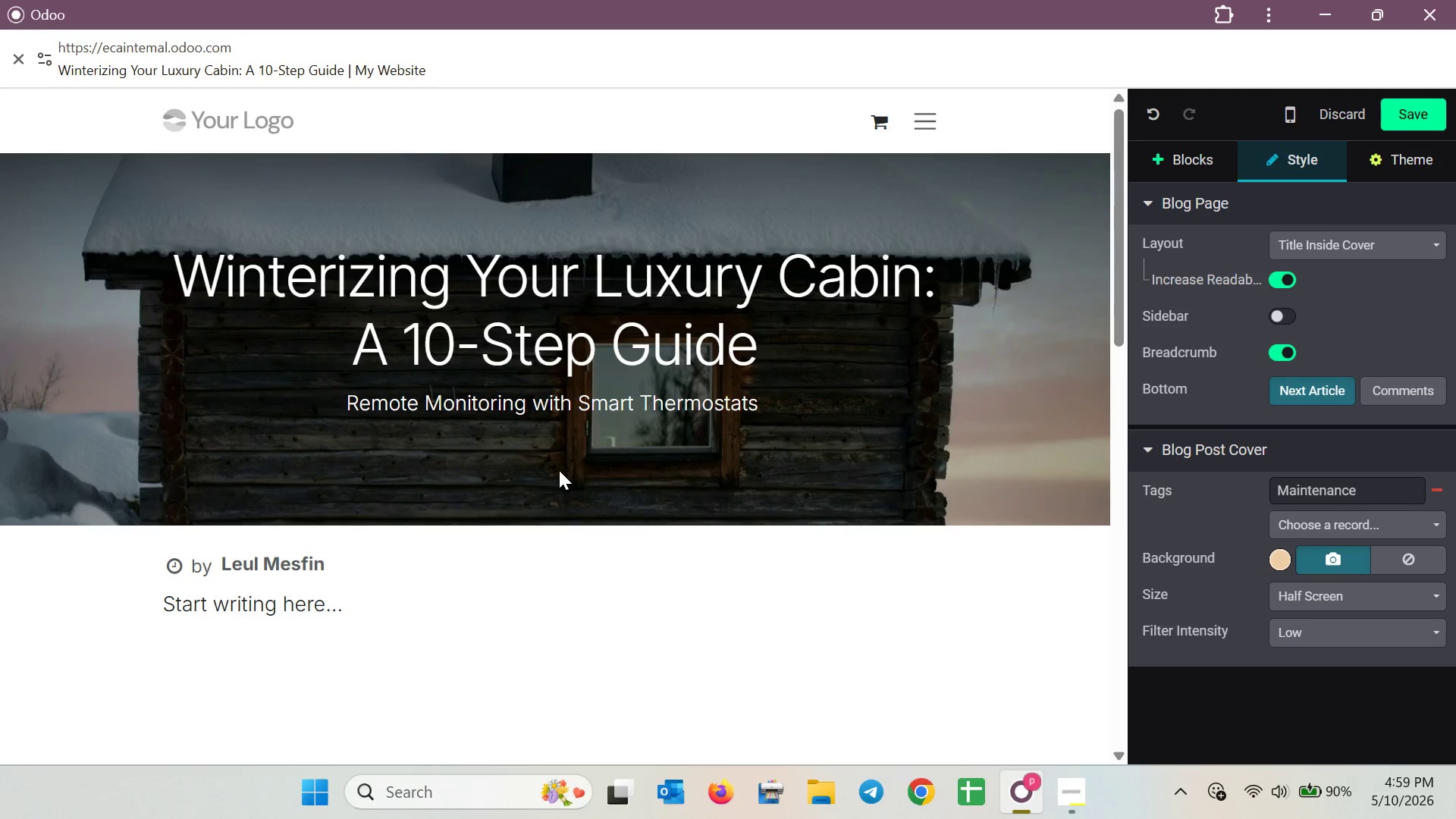 
wait(14.53)
 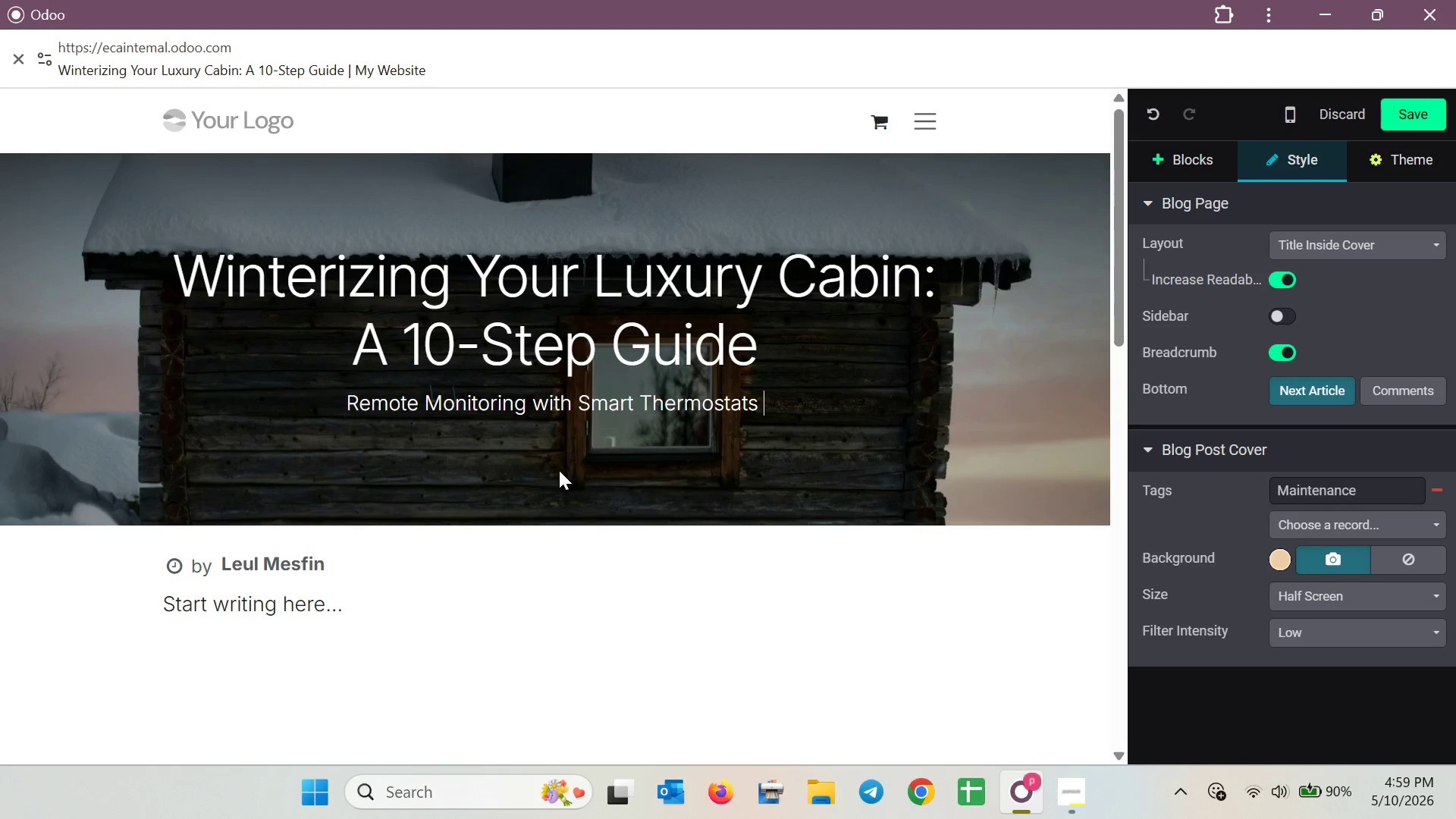 
left_click_drag(start_coordinate=[416, 626], to_coordinate=[256, 606])
 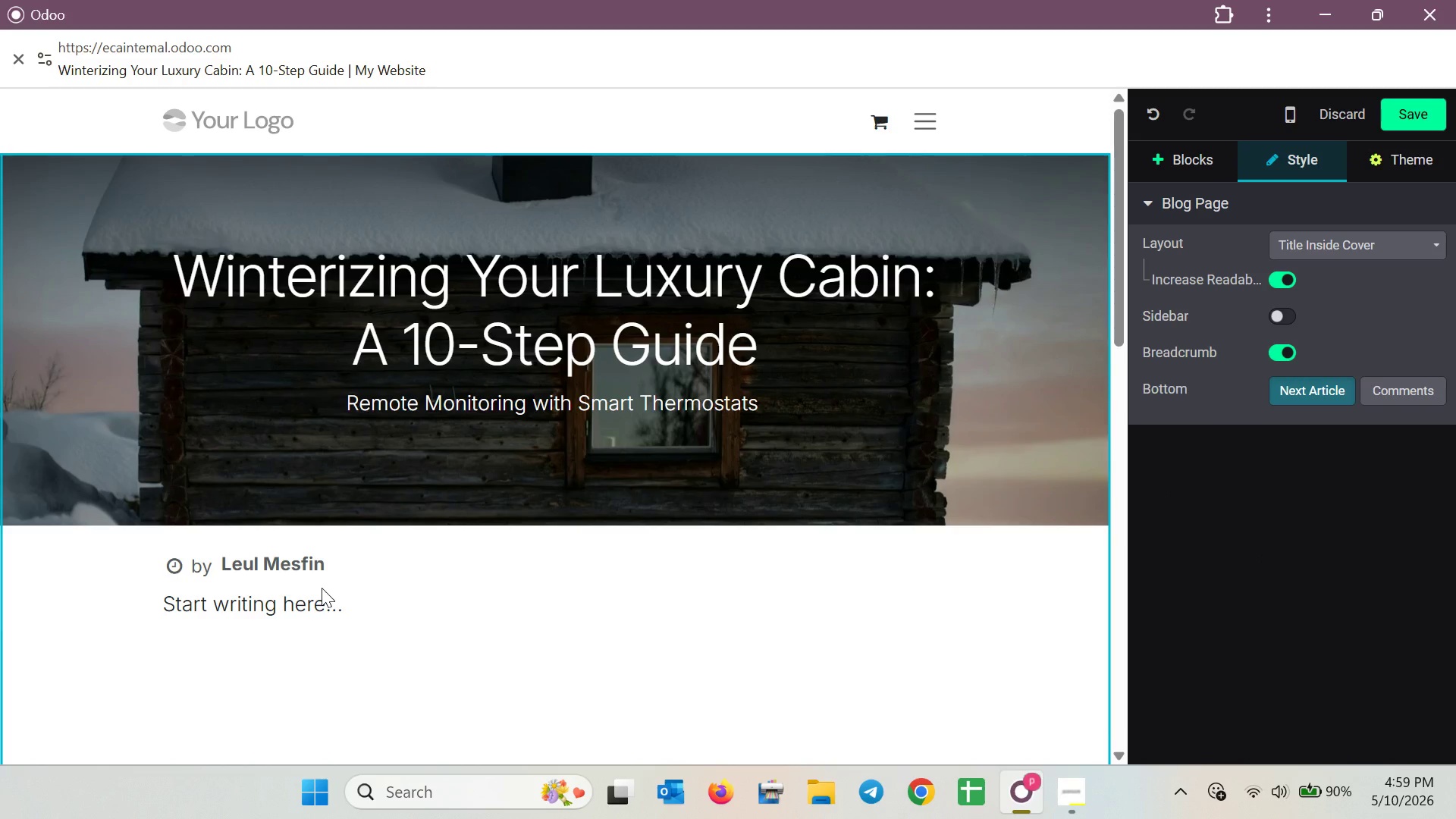 
key(L)
 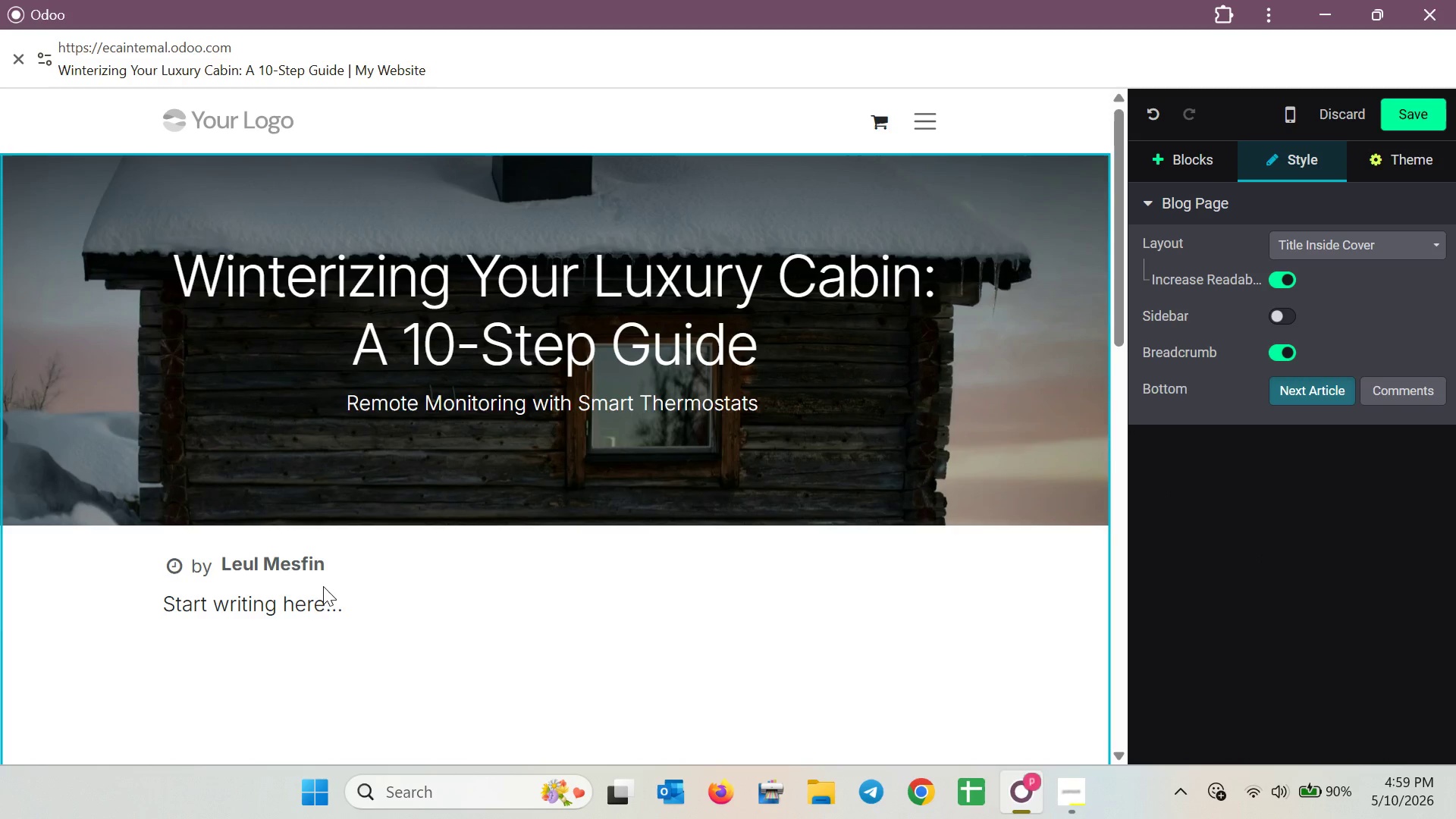 
left_click([323, 603])
 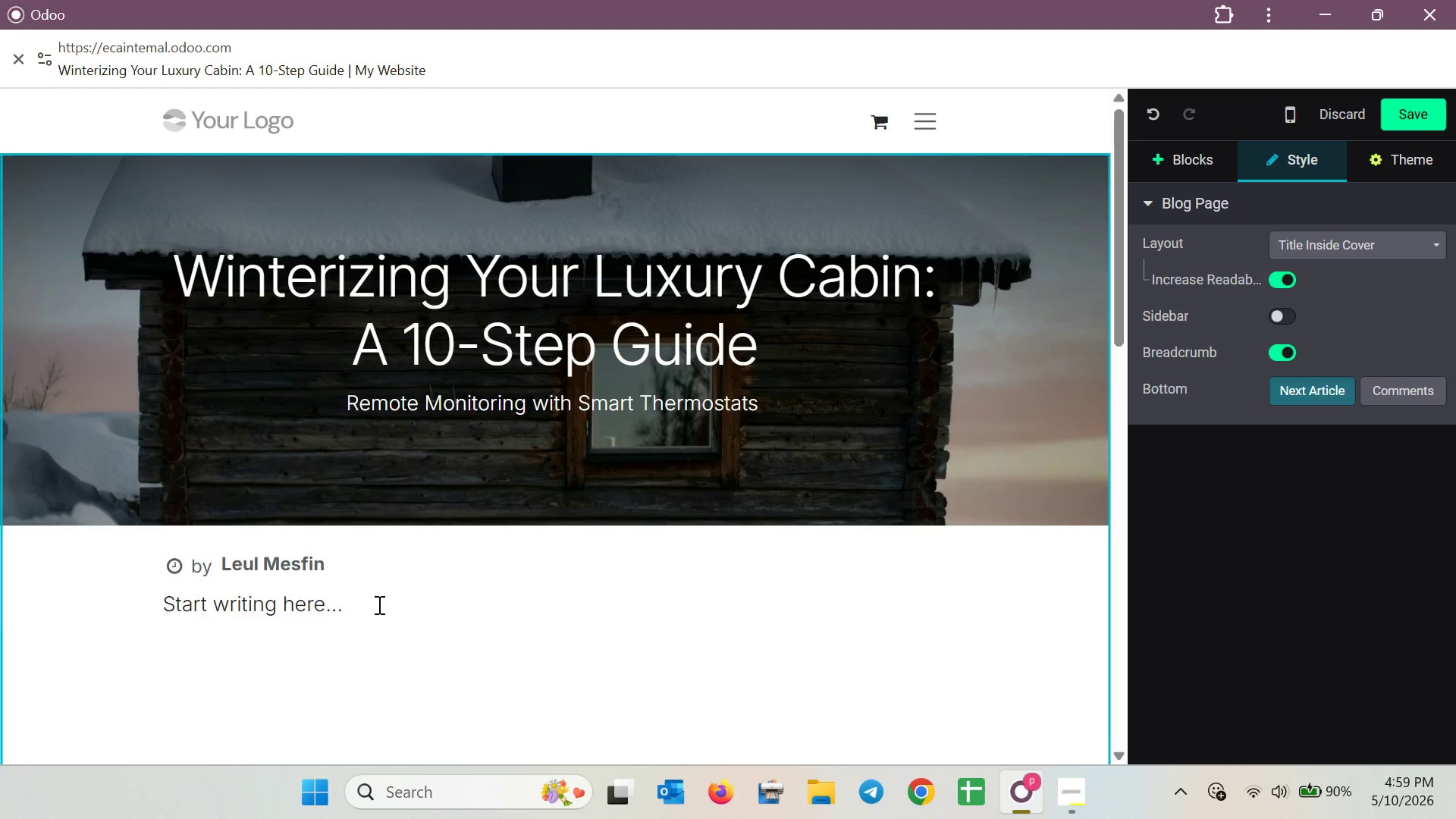 
left_click([355, 607])
 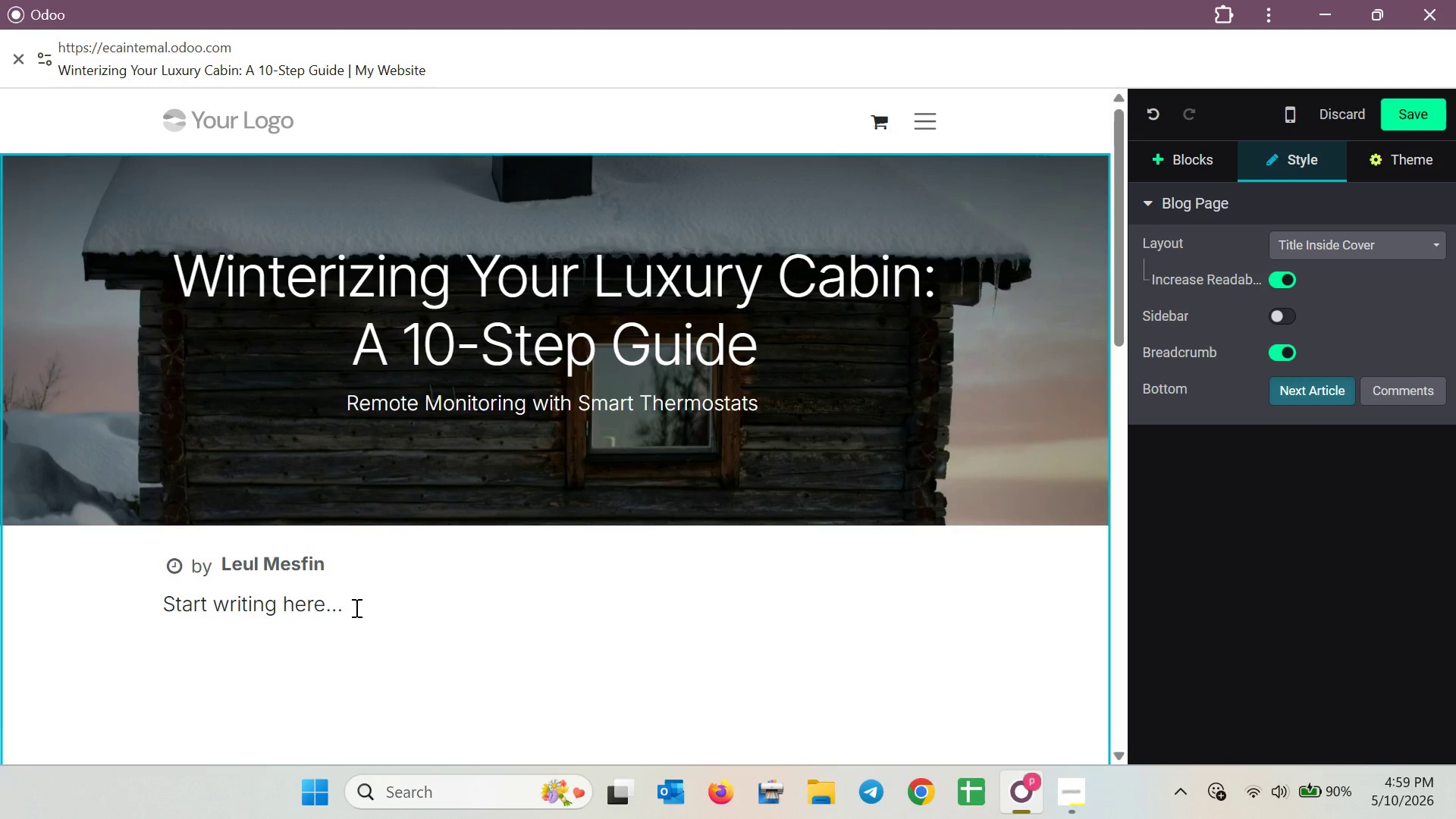 
key(Backspace)
 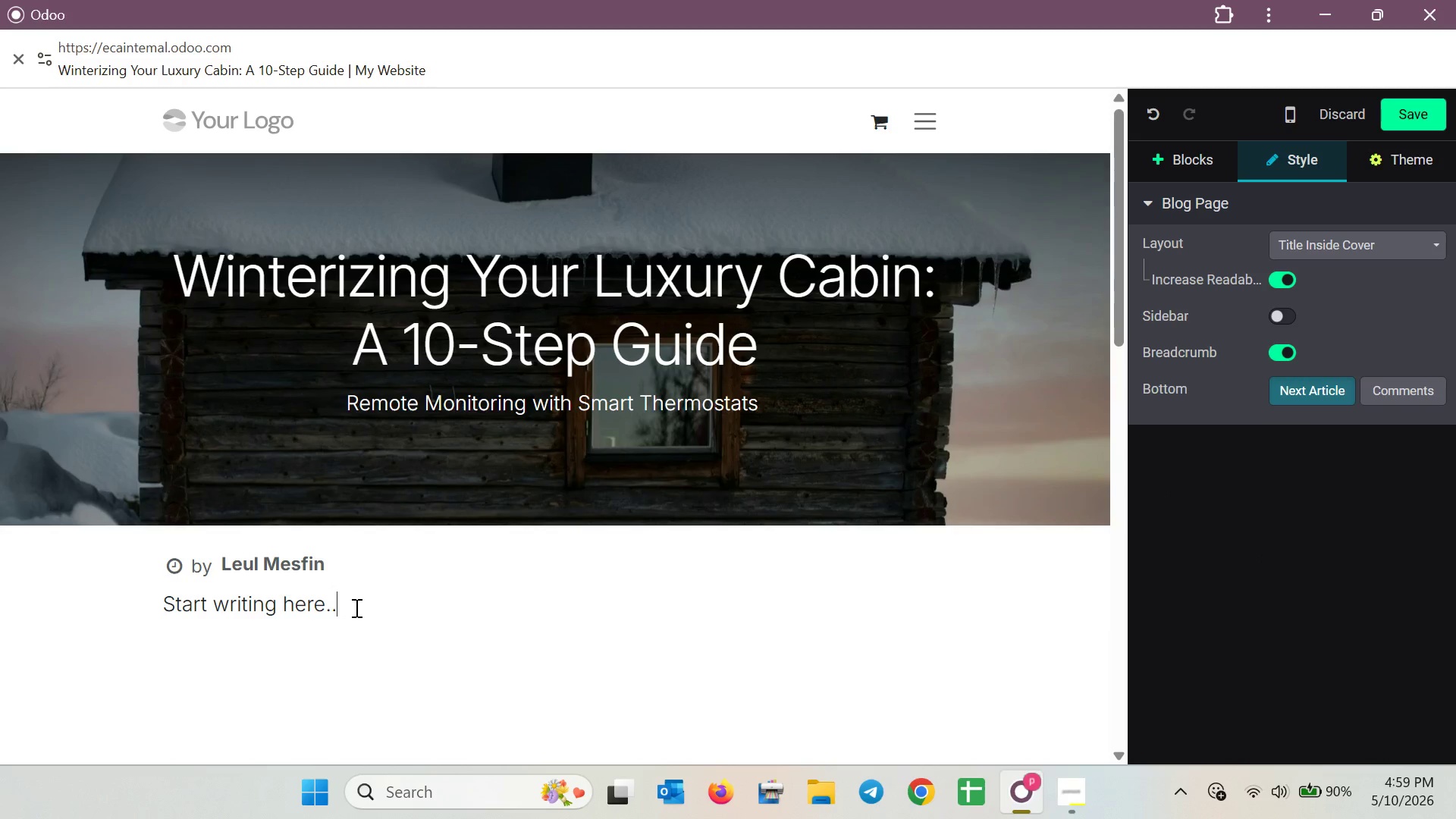 
key(Backspace)
 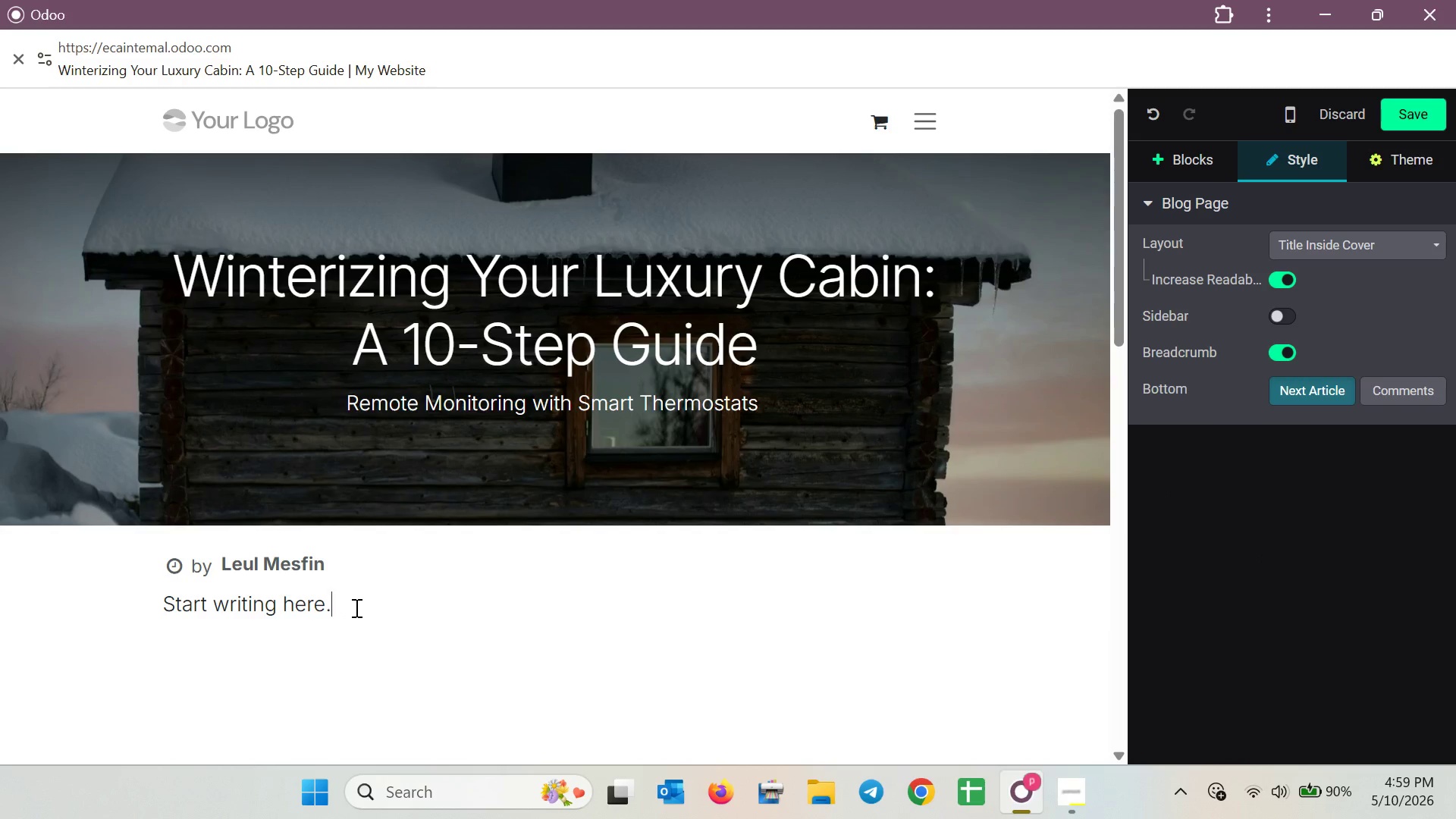 
key(Backspace)
 